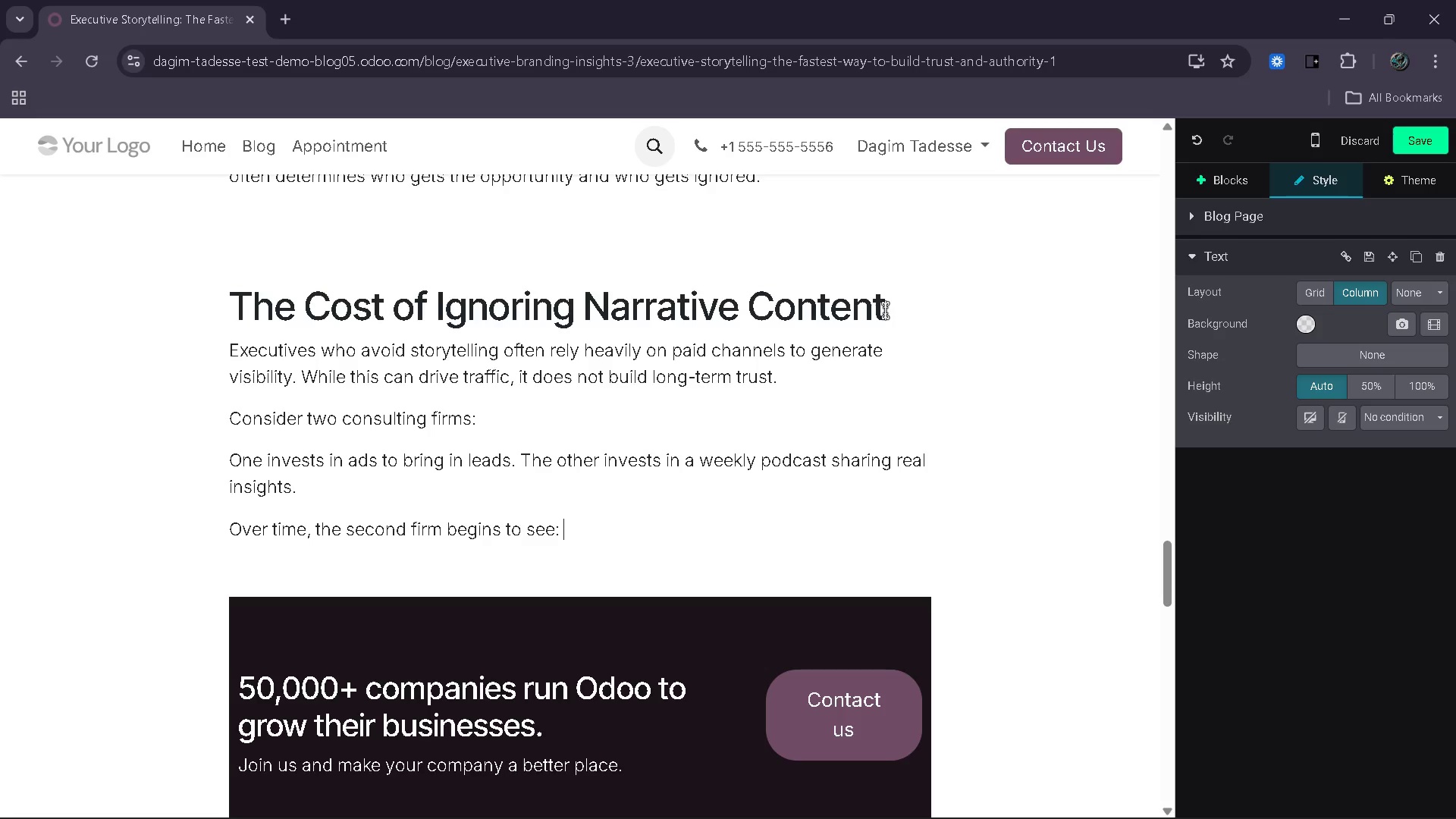 
key(Enter)
 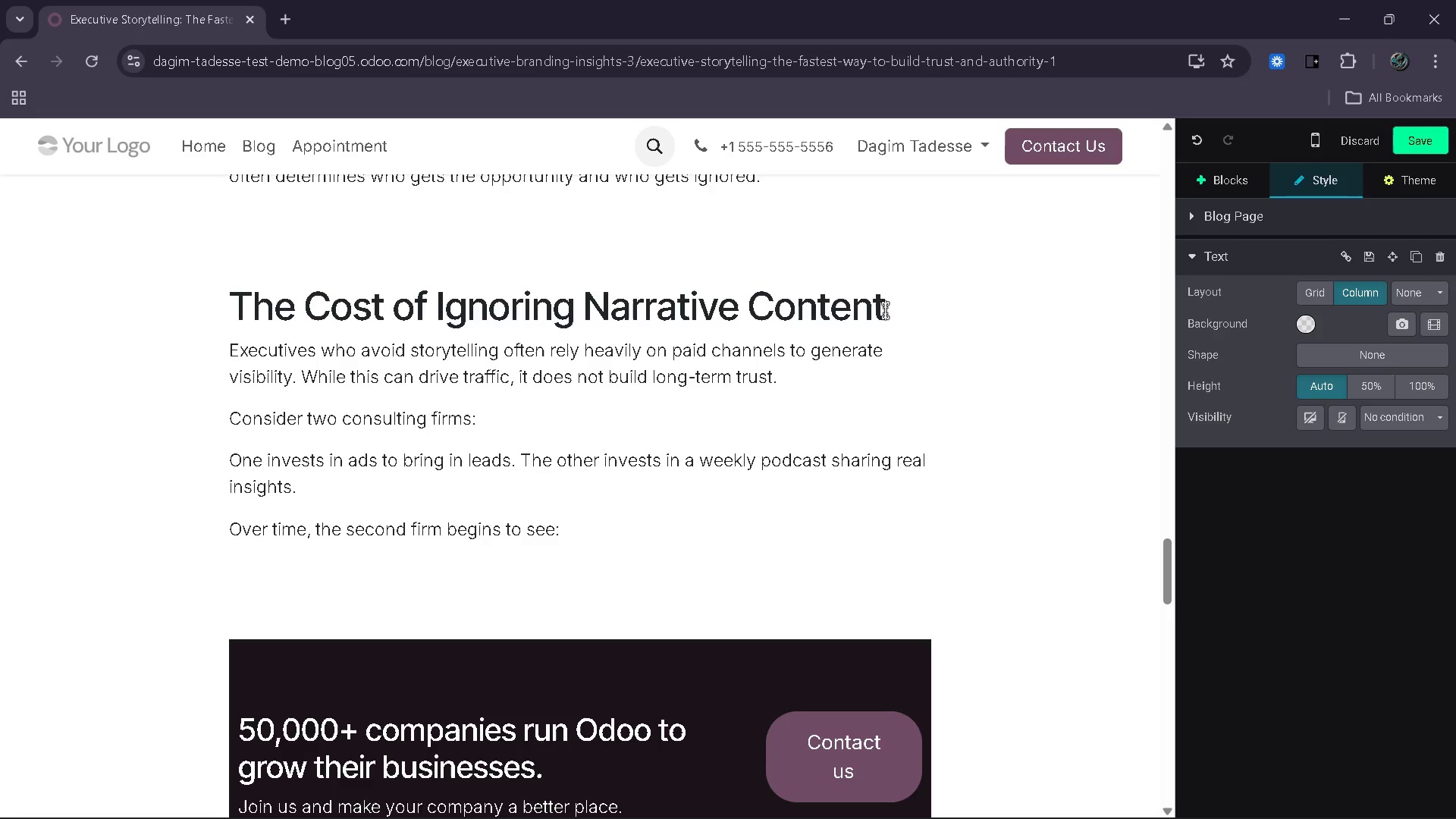 
key(Slash)
 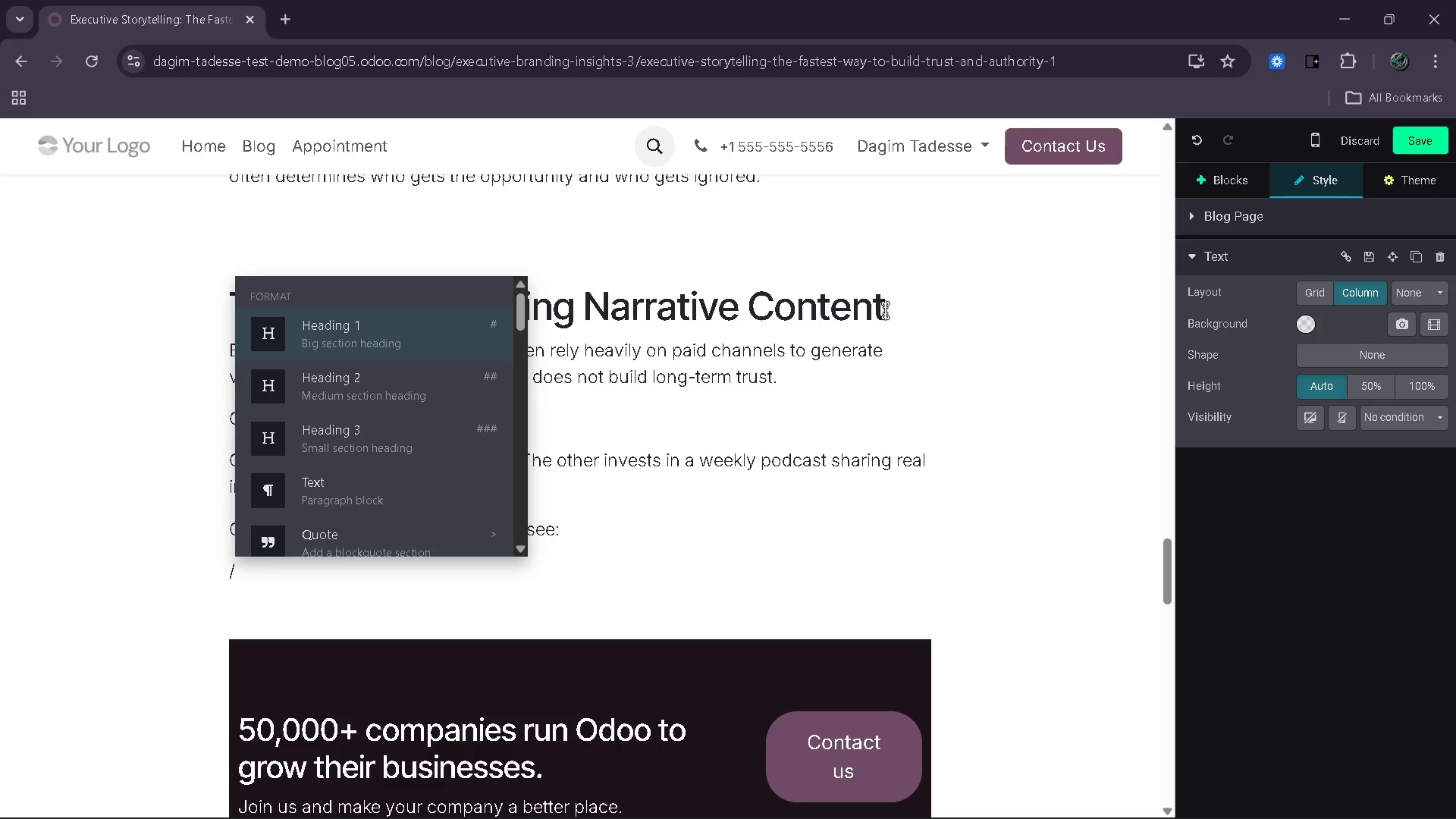 
hold_key(key=ArrowDown, duration=0.62)
 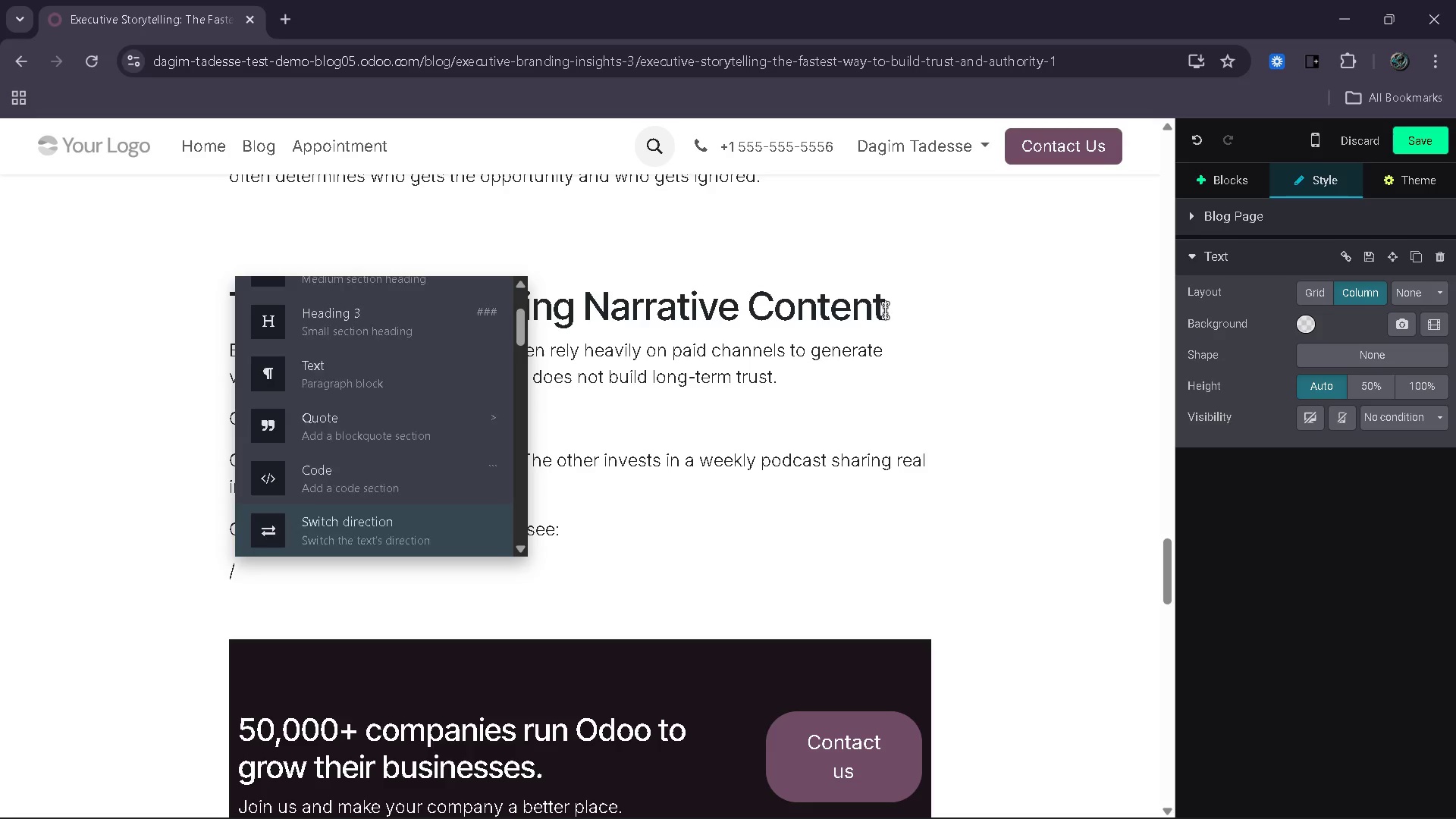 
key(ArrowDown)
 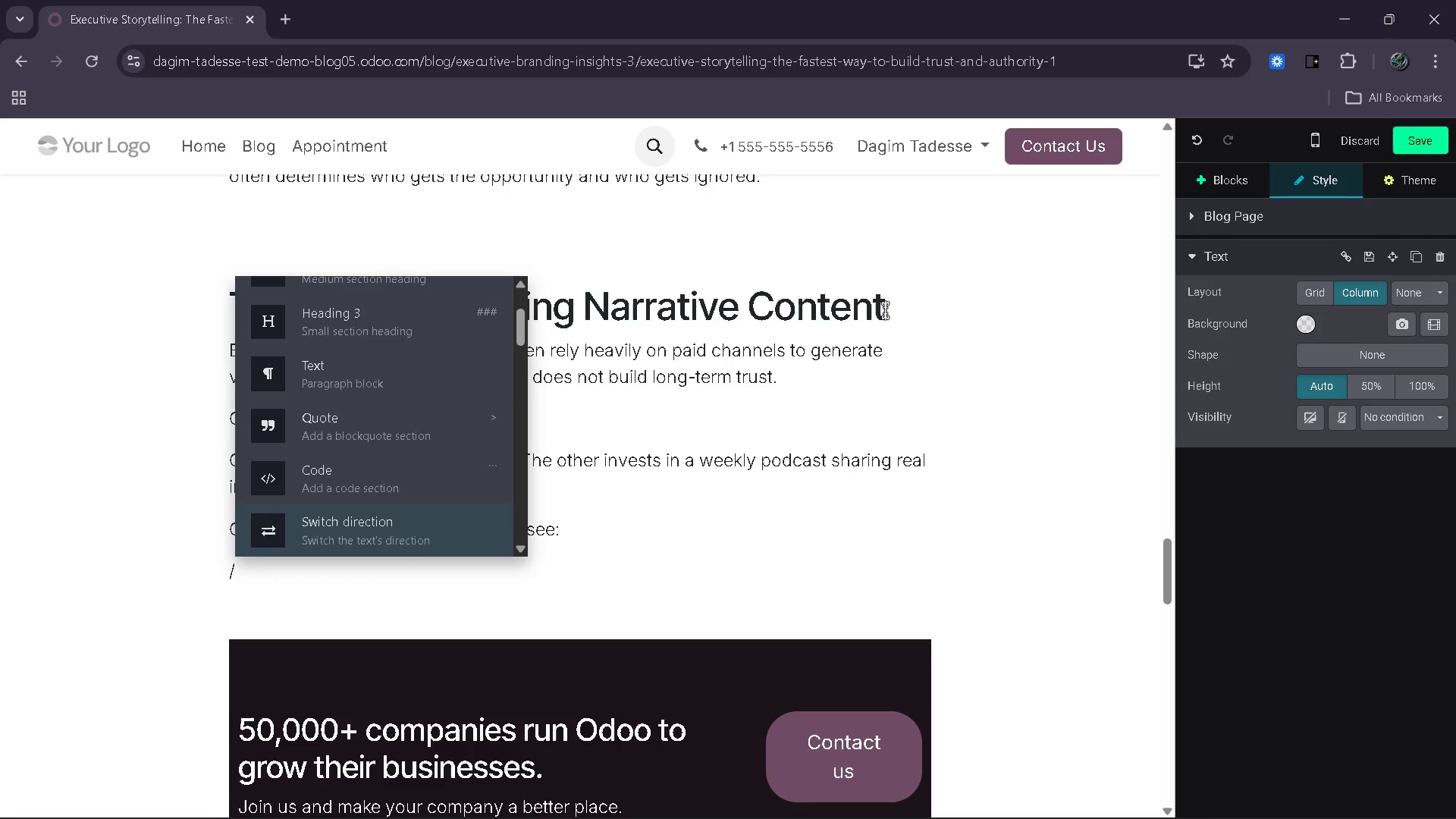 
key(Backspace)
type(- Higher-quality inbound leads)
 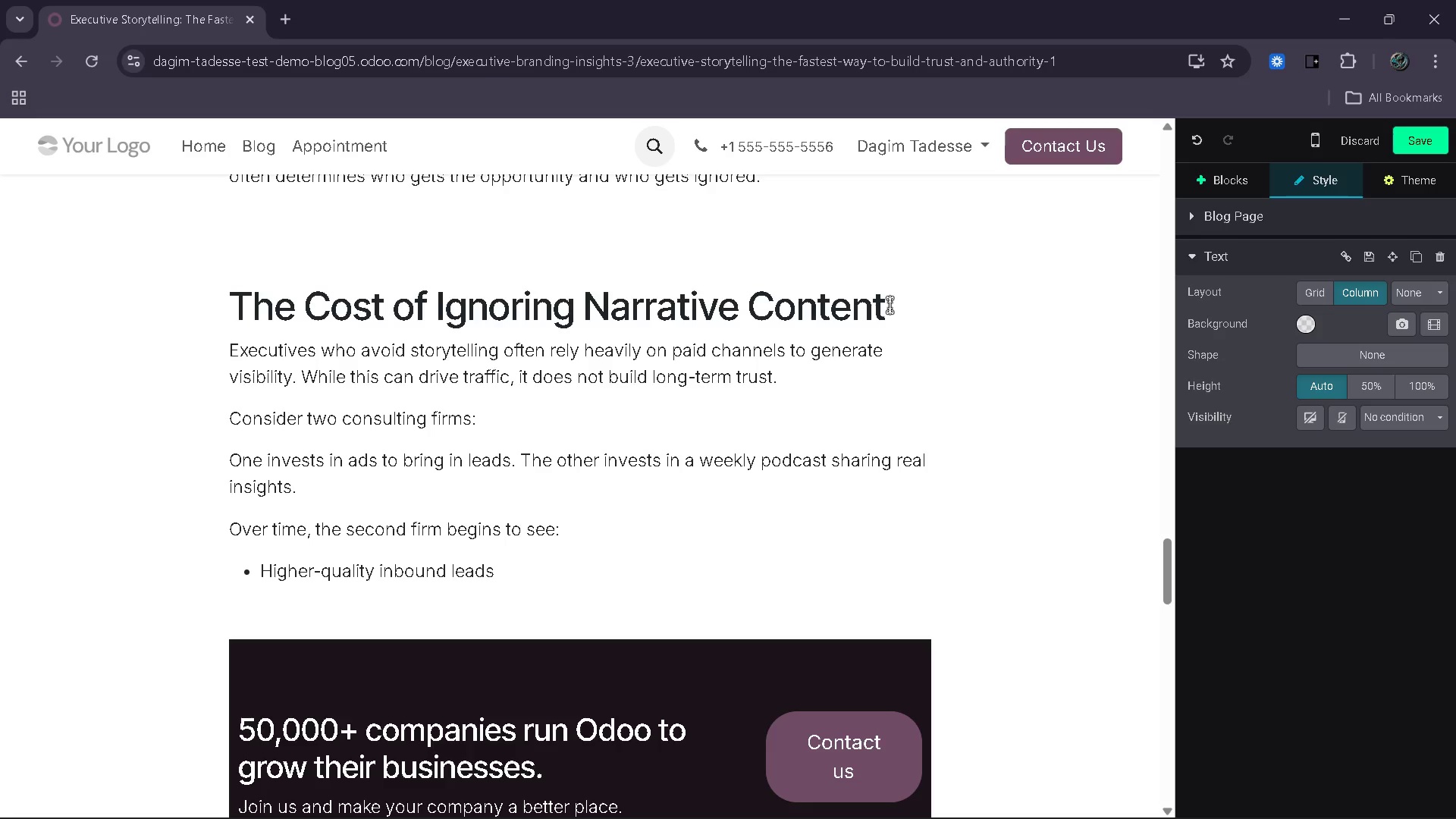 
key(Enter)
 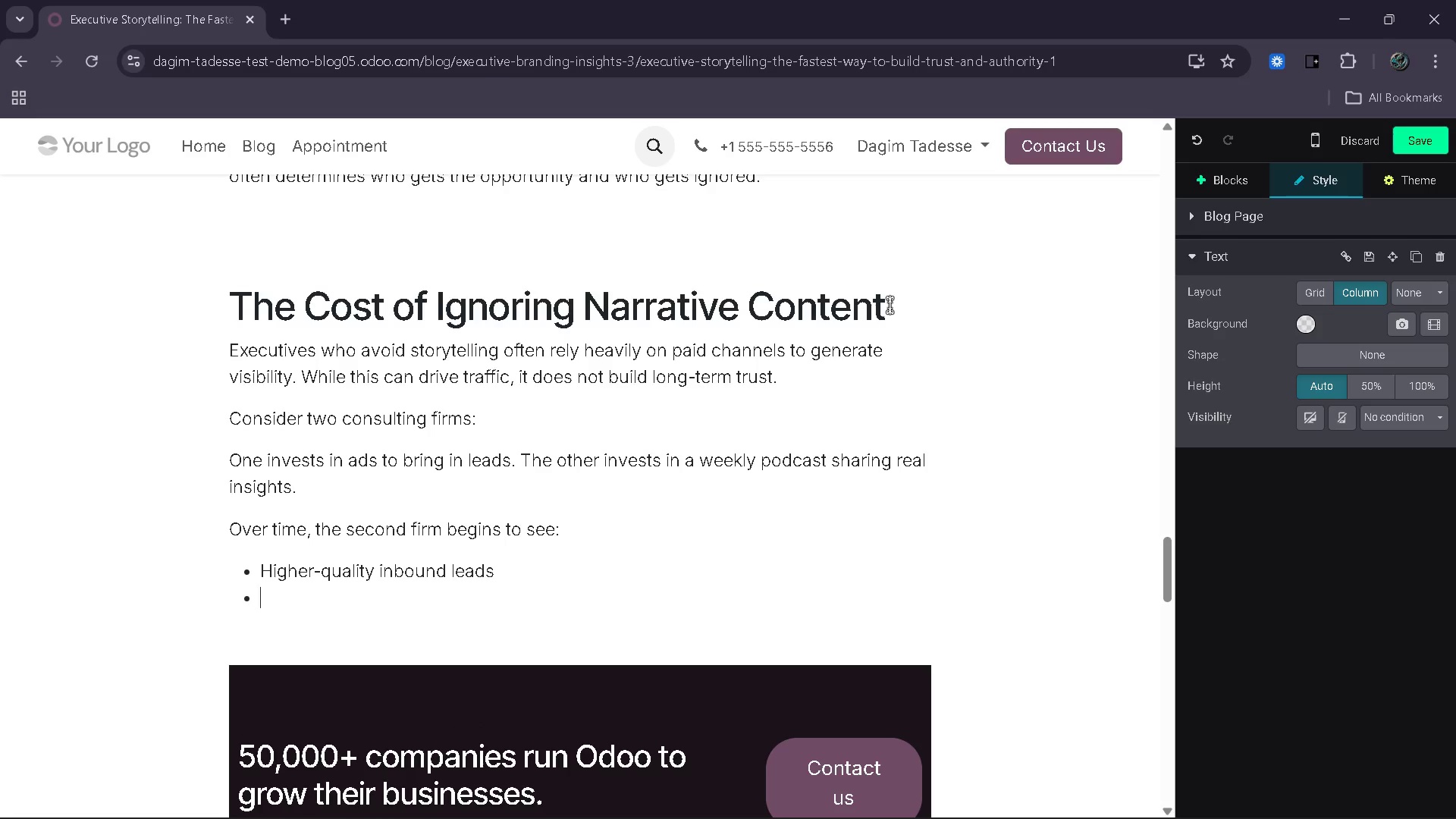 
type(Shorter sales con)
key(Backspace)
type(nversations)
 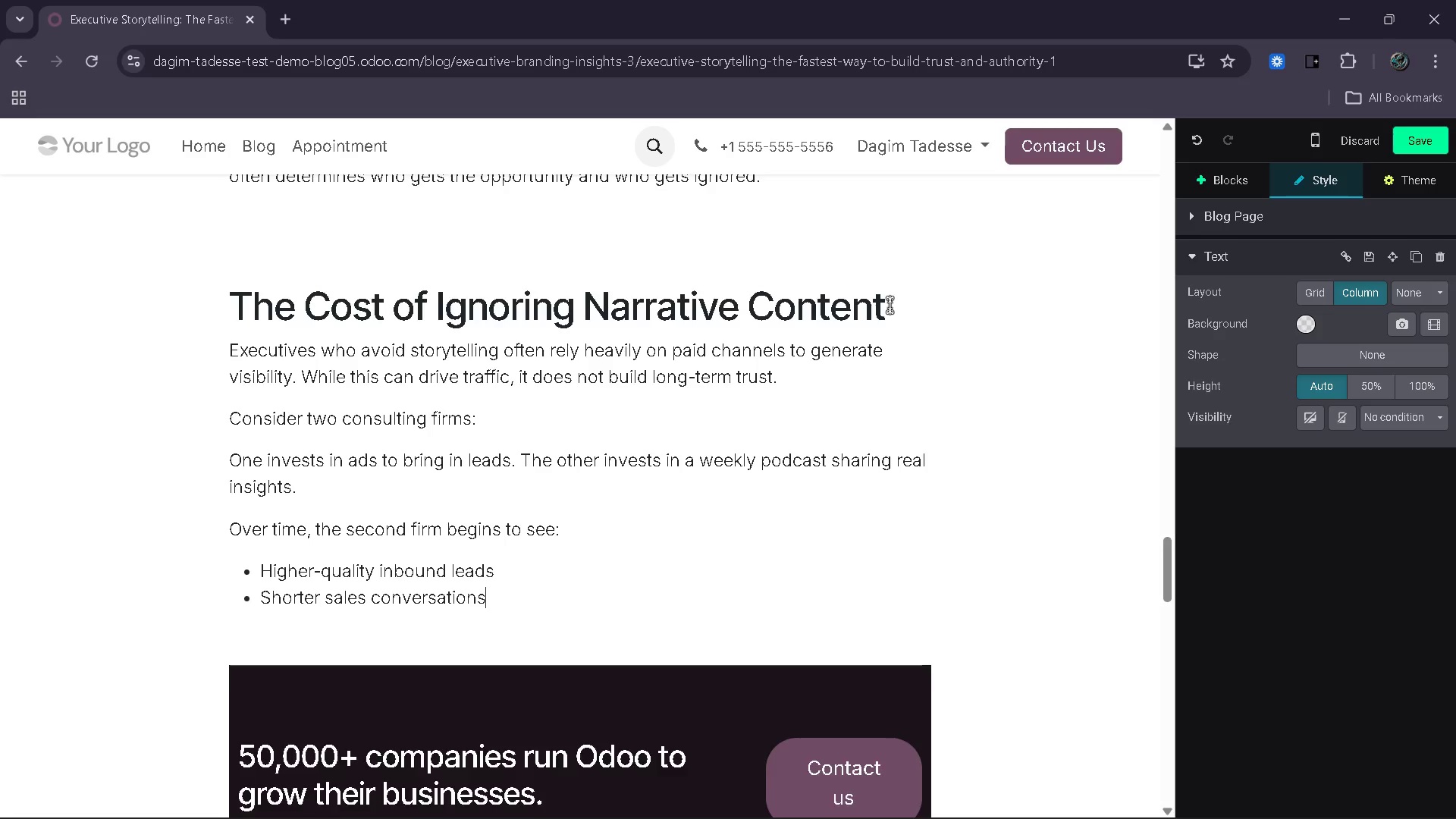 
key(Enter)
 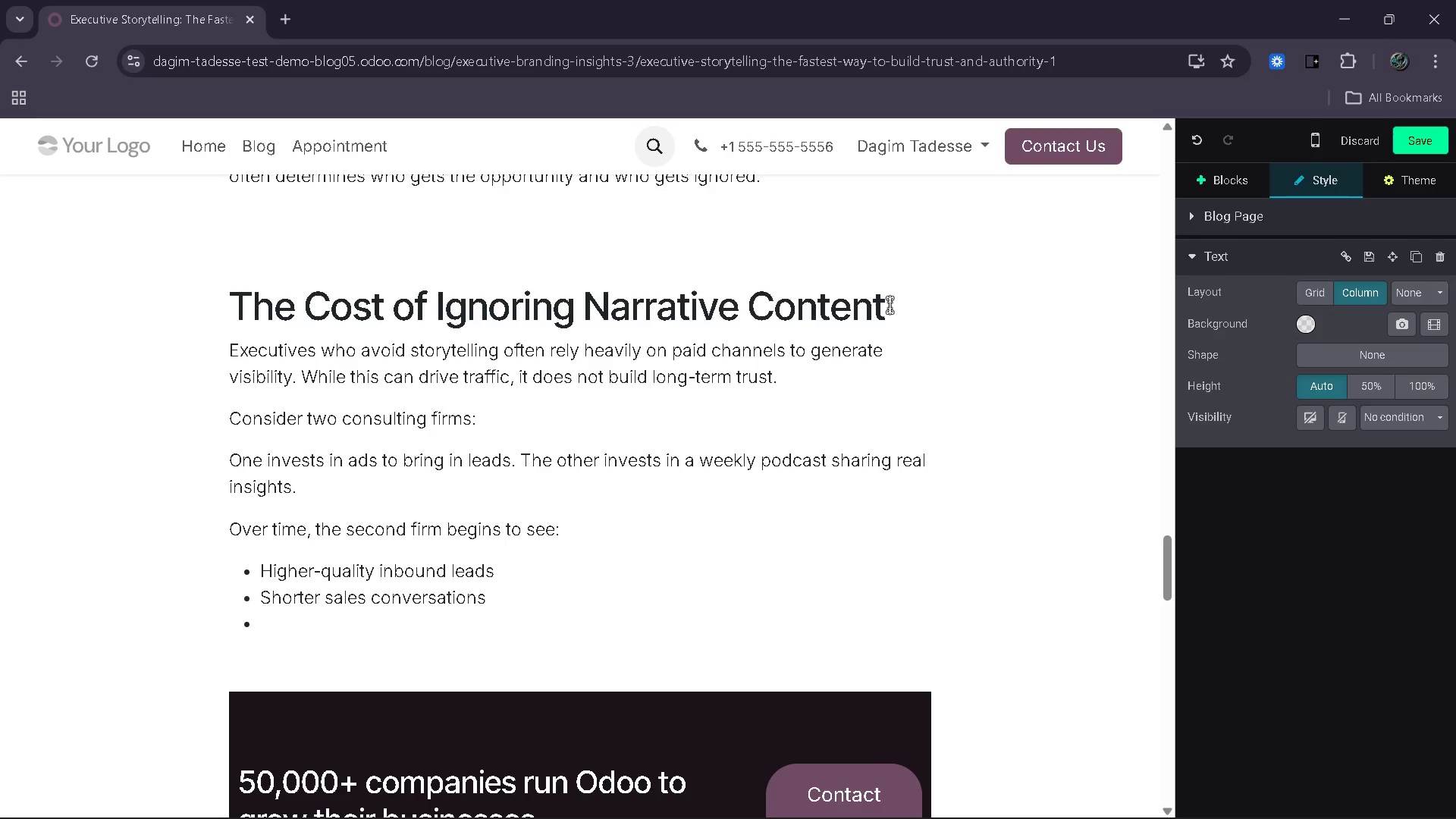 
type(Increase )
key(Backspace)
type(d cons)
key(Backspace)
type(v)
key(Backspace)
key(Backspace)
key(Backspace)
key(Backspace)
type(e)
key(Backspace)
type(conversion rates)
 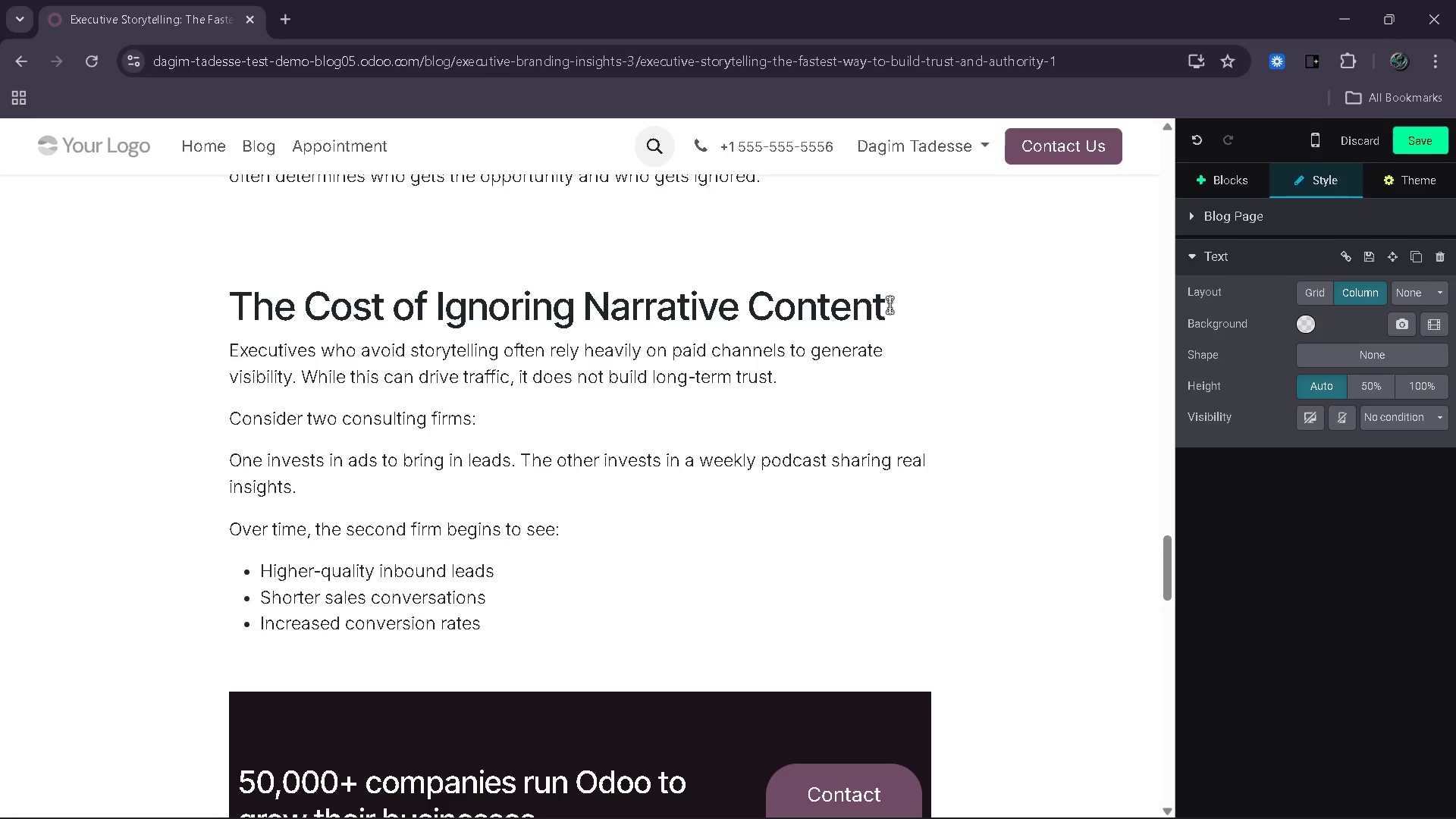 
wait(9.94)
 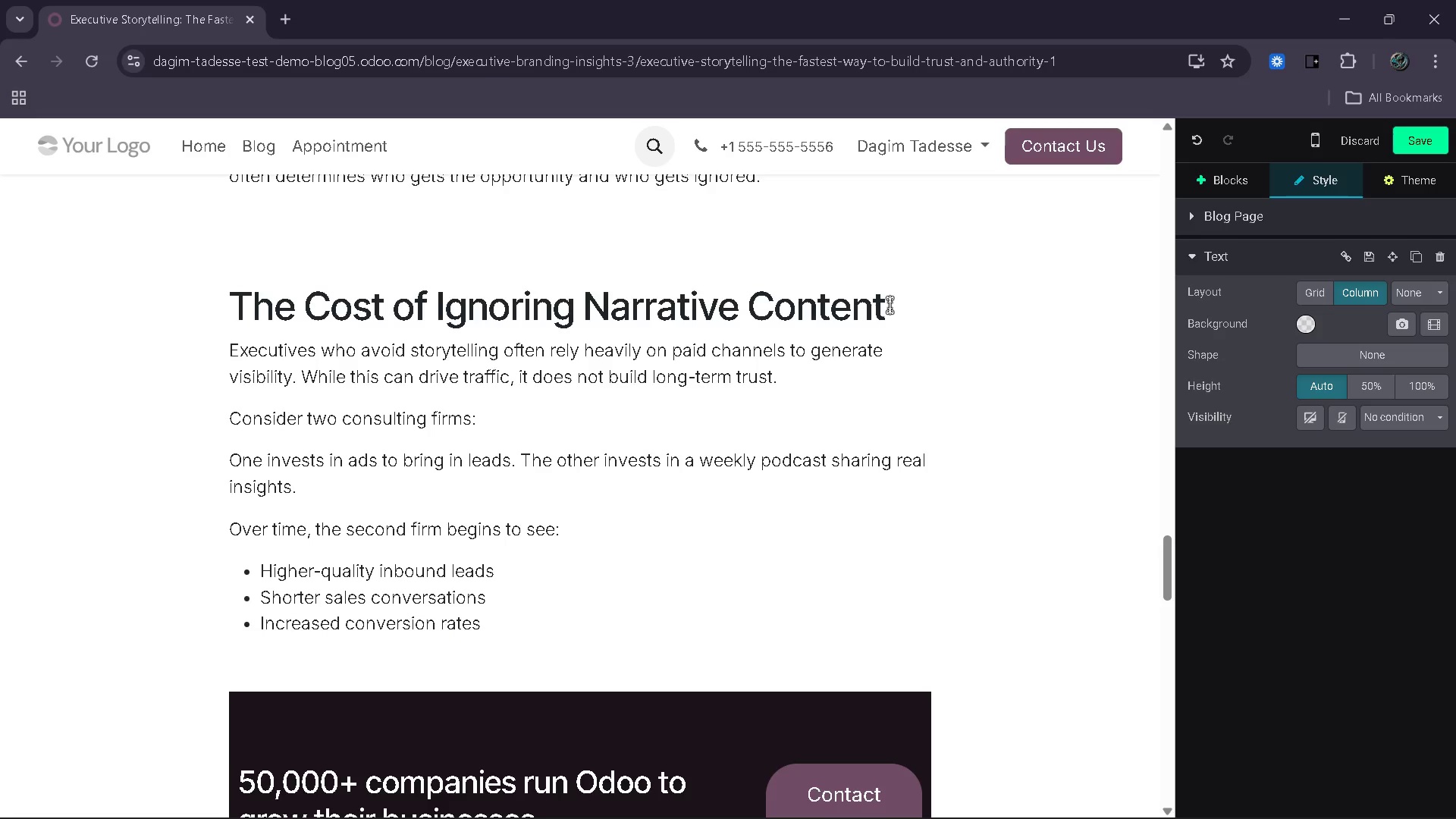 
key(Enter)
 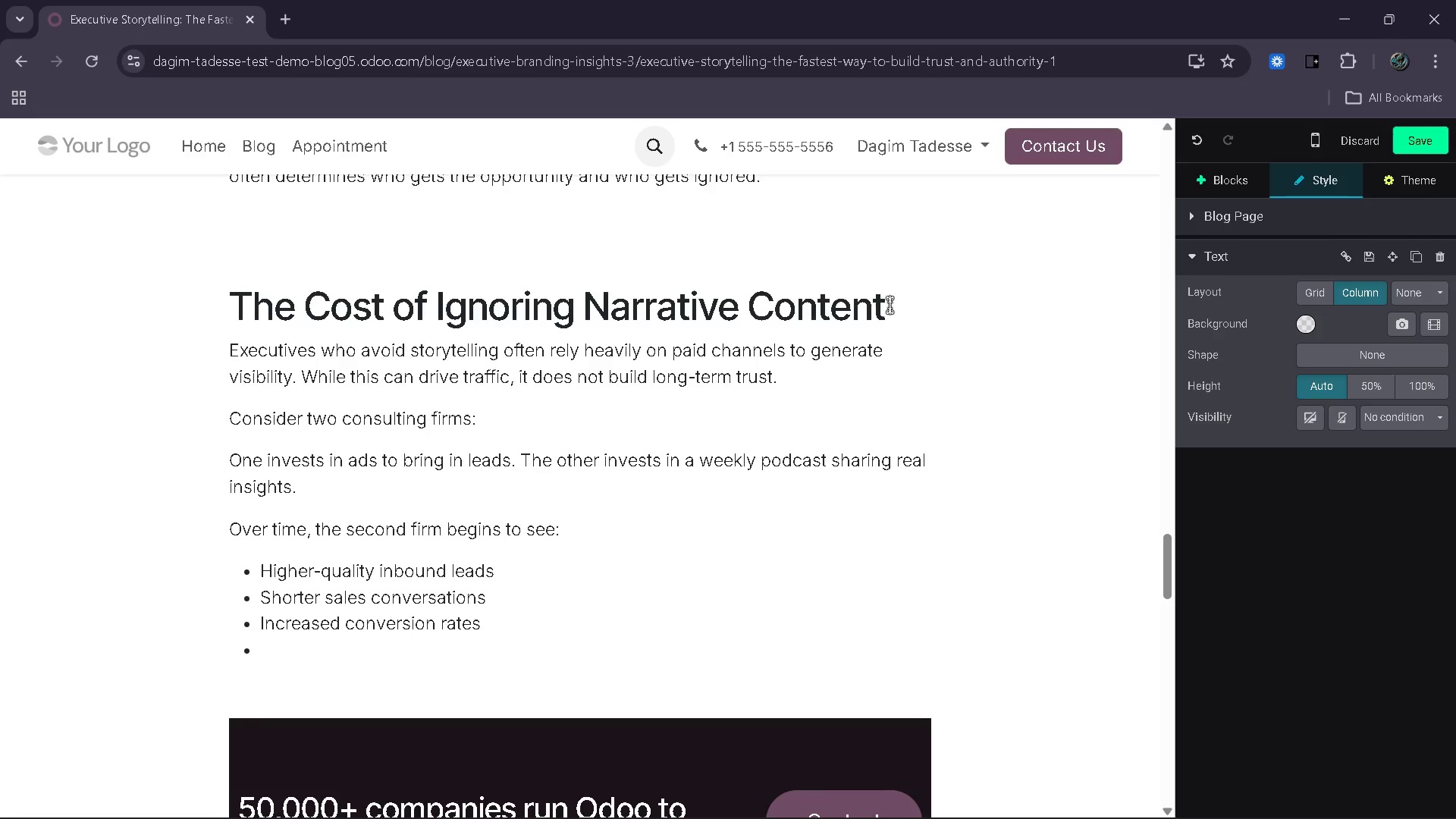 
key(Enter)
 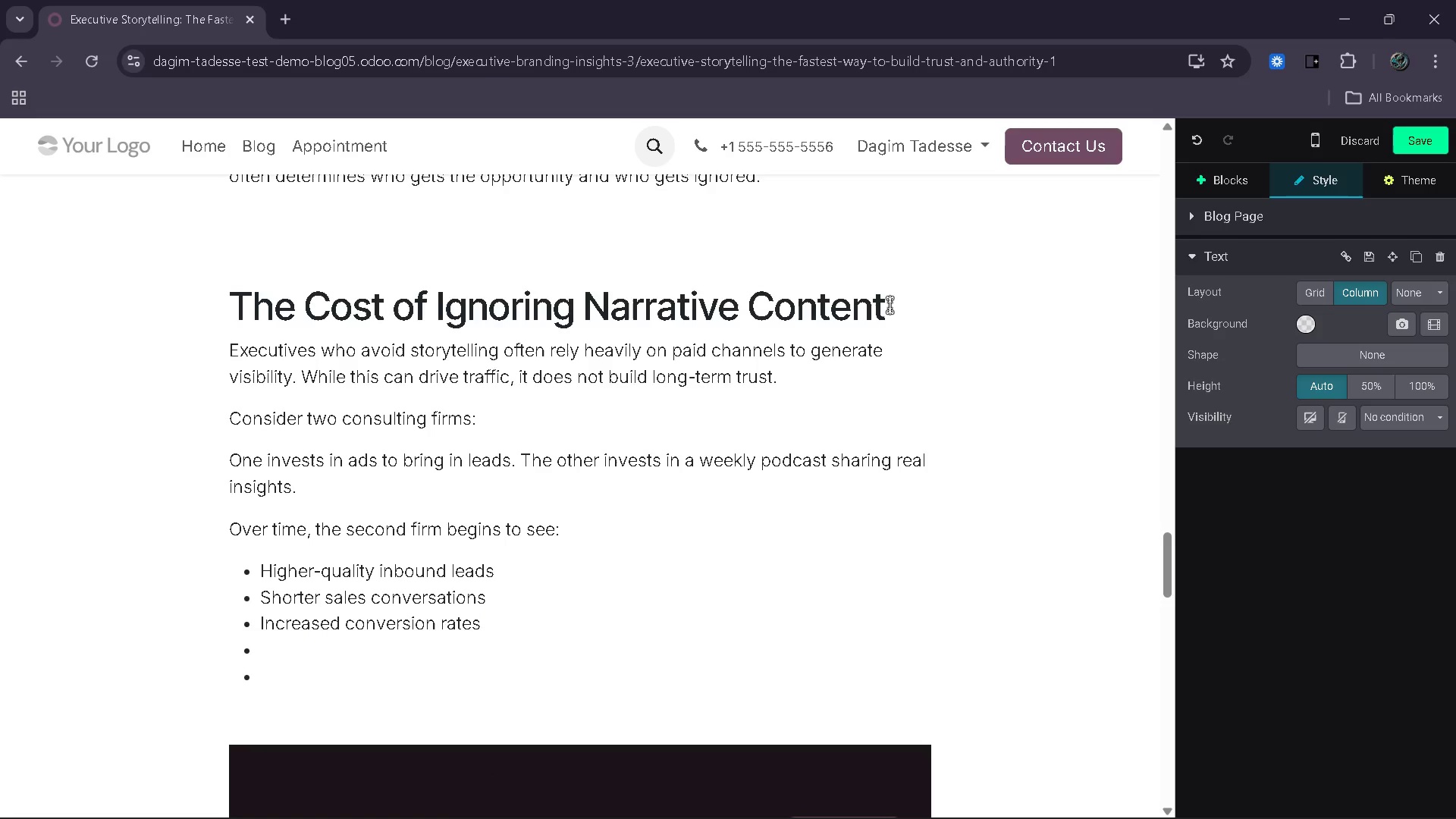 
key(Backspace)
 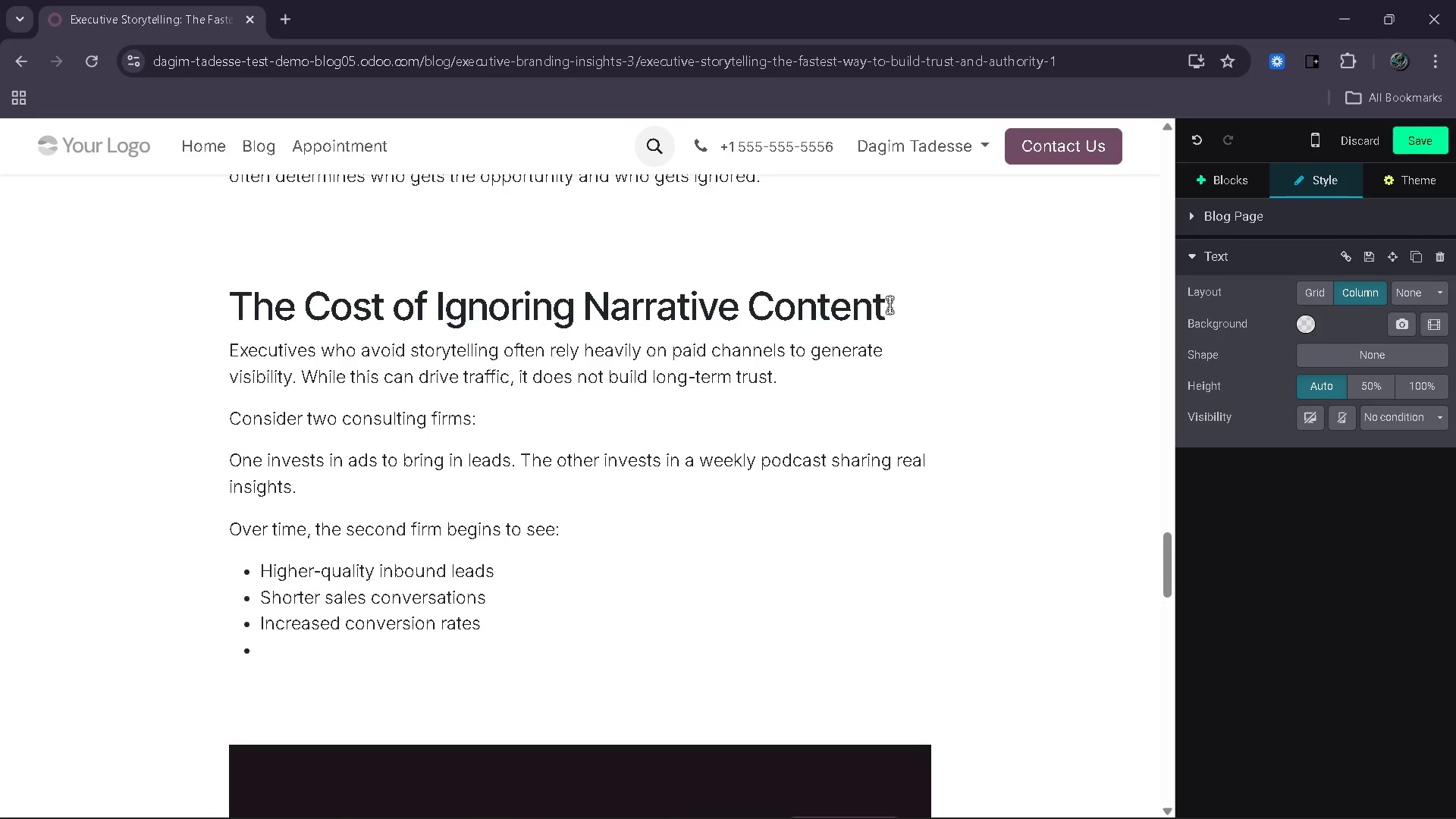 
key(Backspace)
 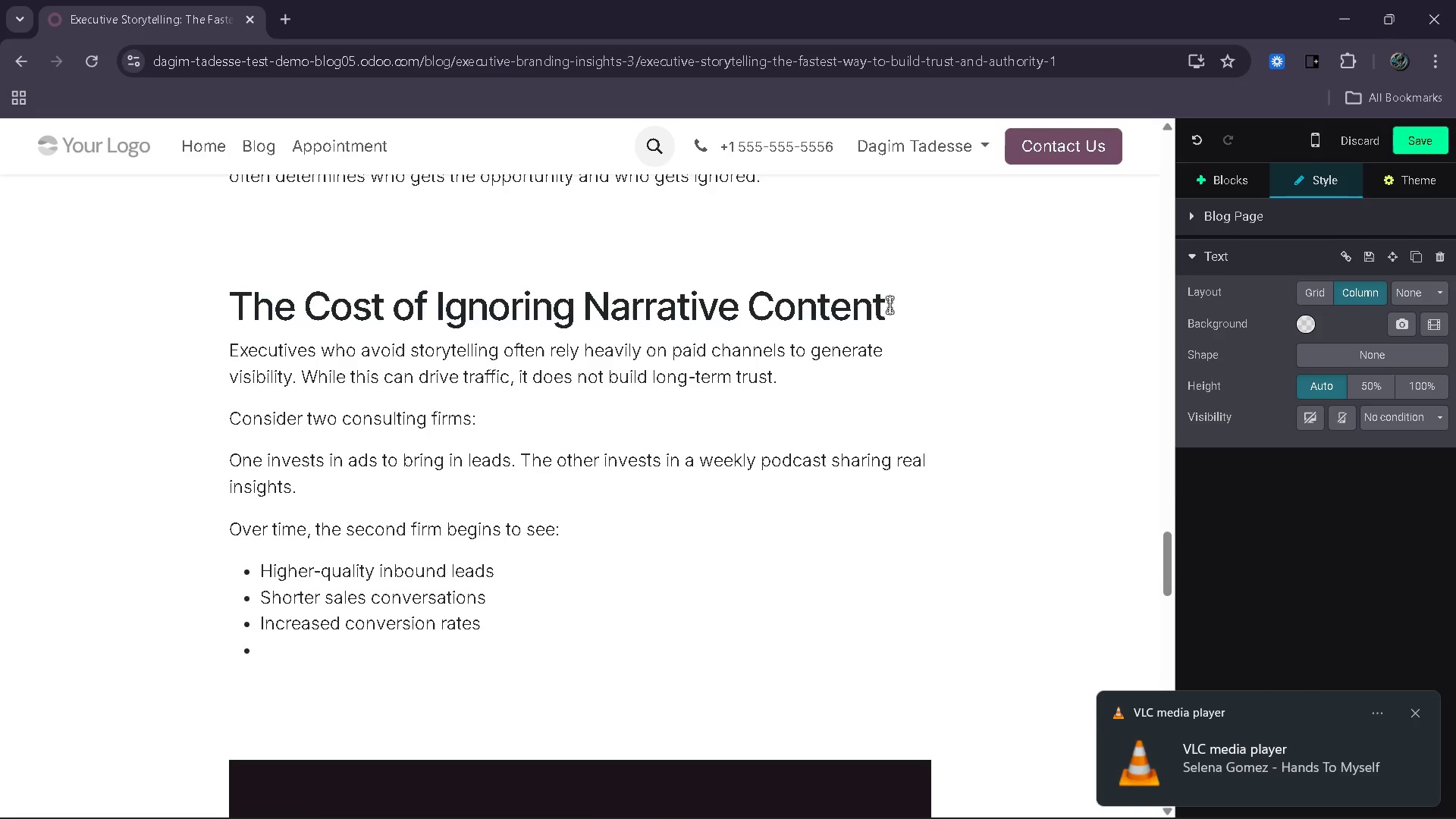 
key(Backspace)
 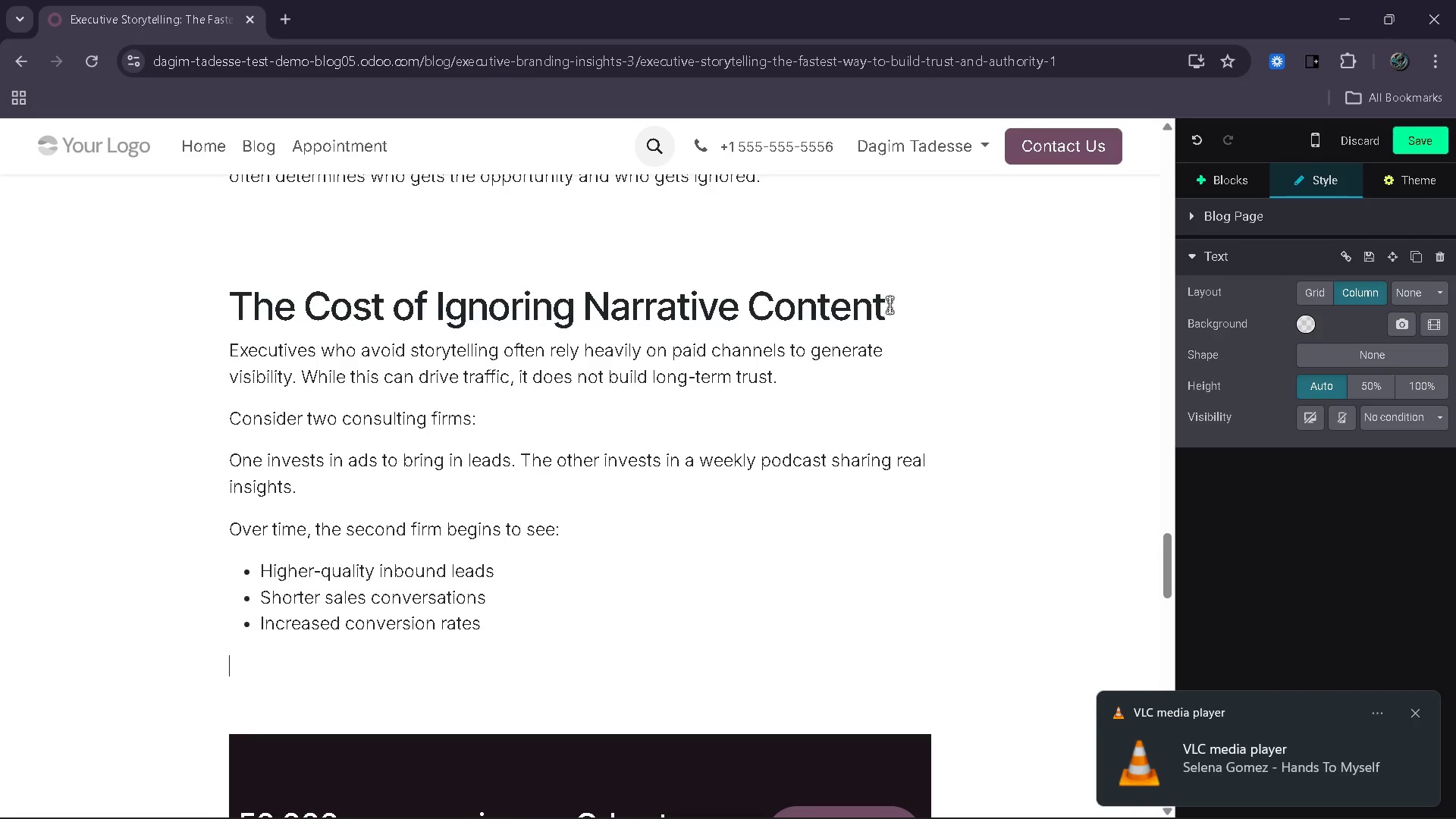 
key(Backspace)
 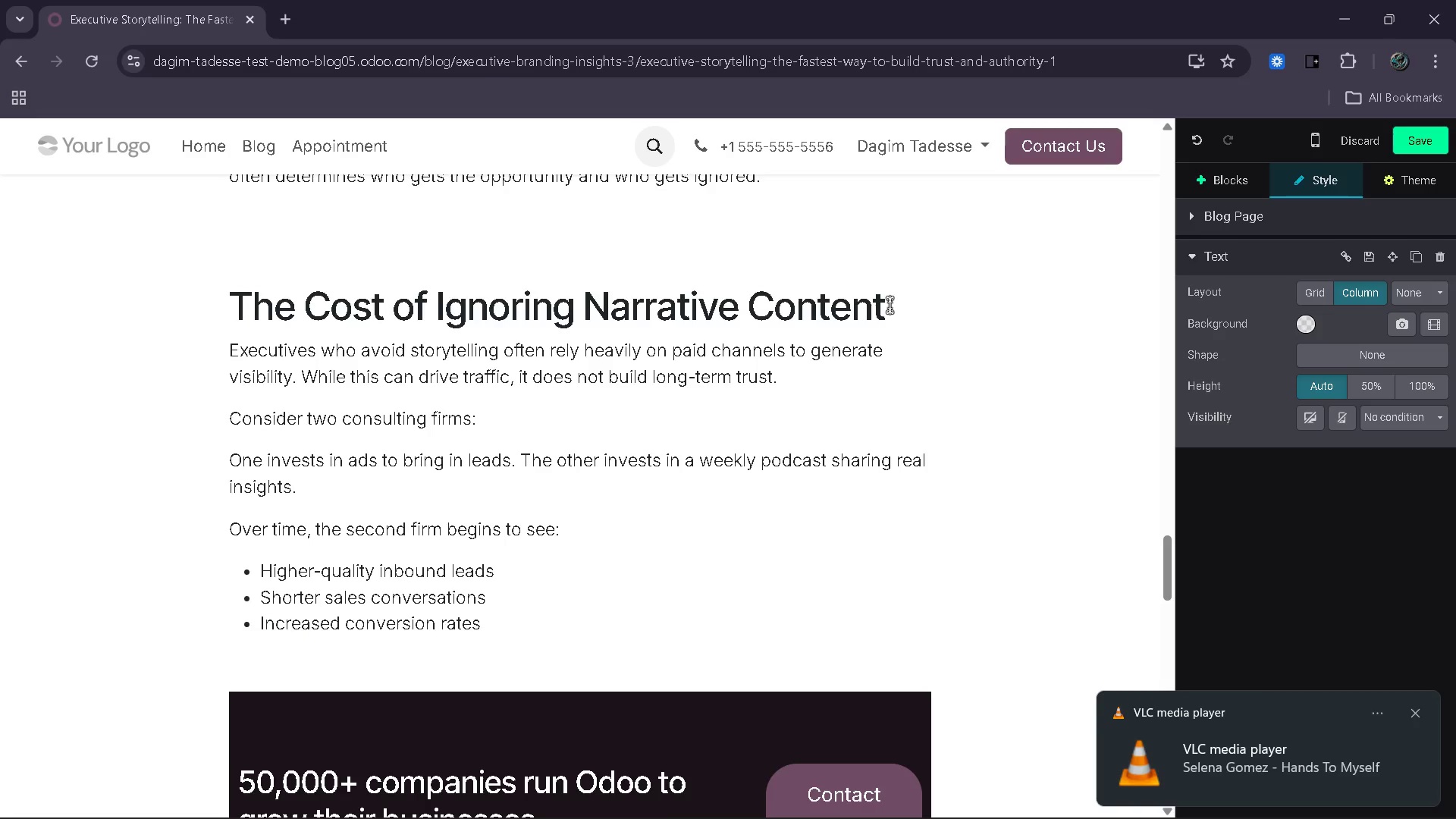 
key(Enter)
 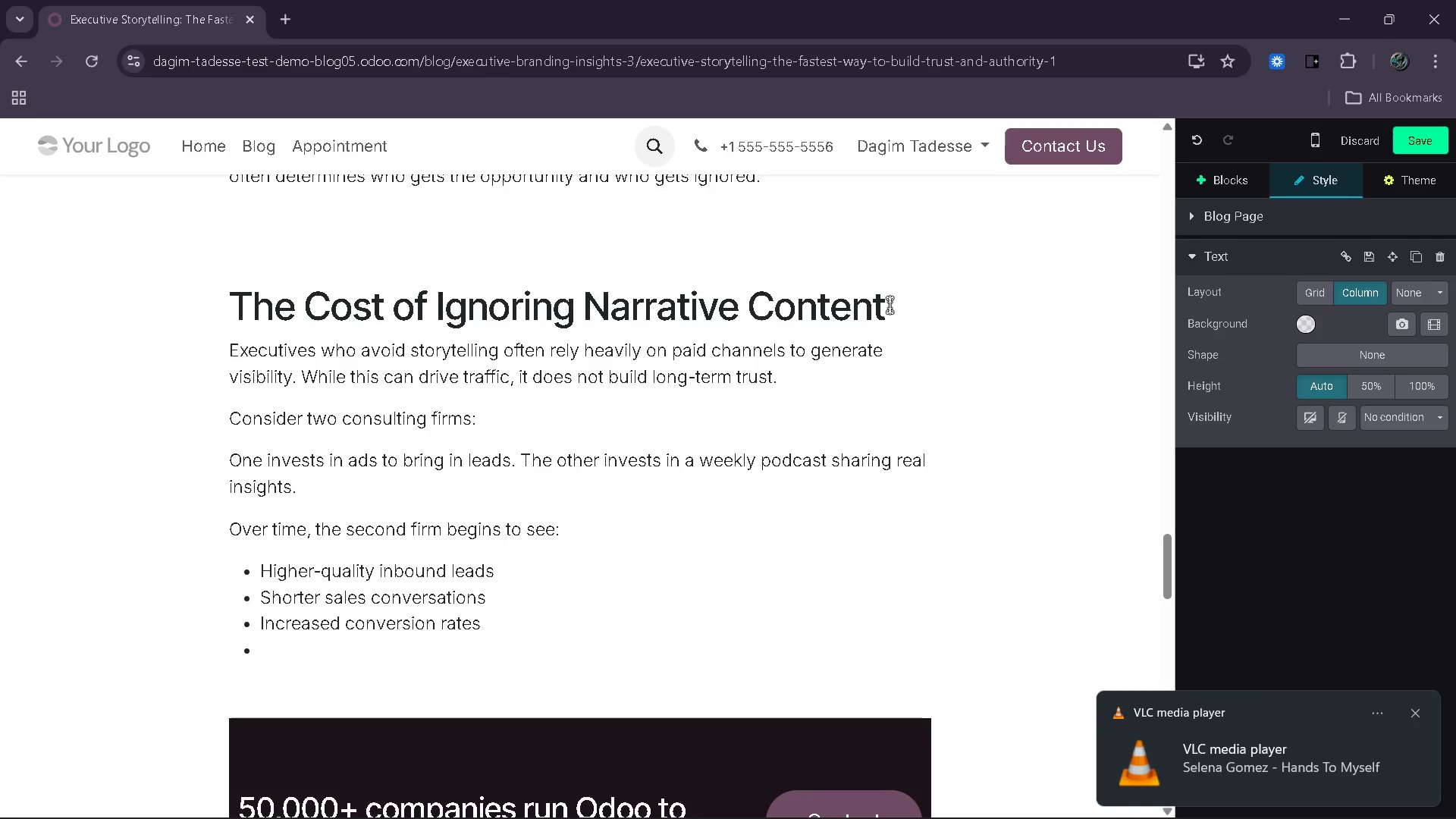 
key(Backspace)
 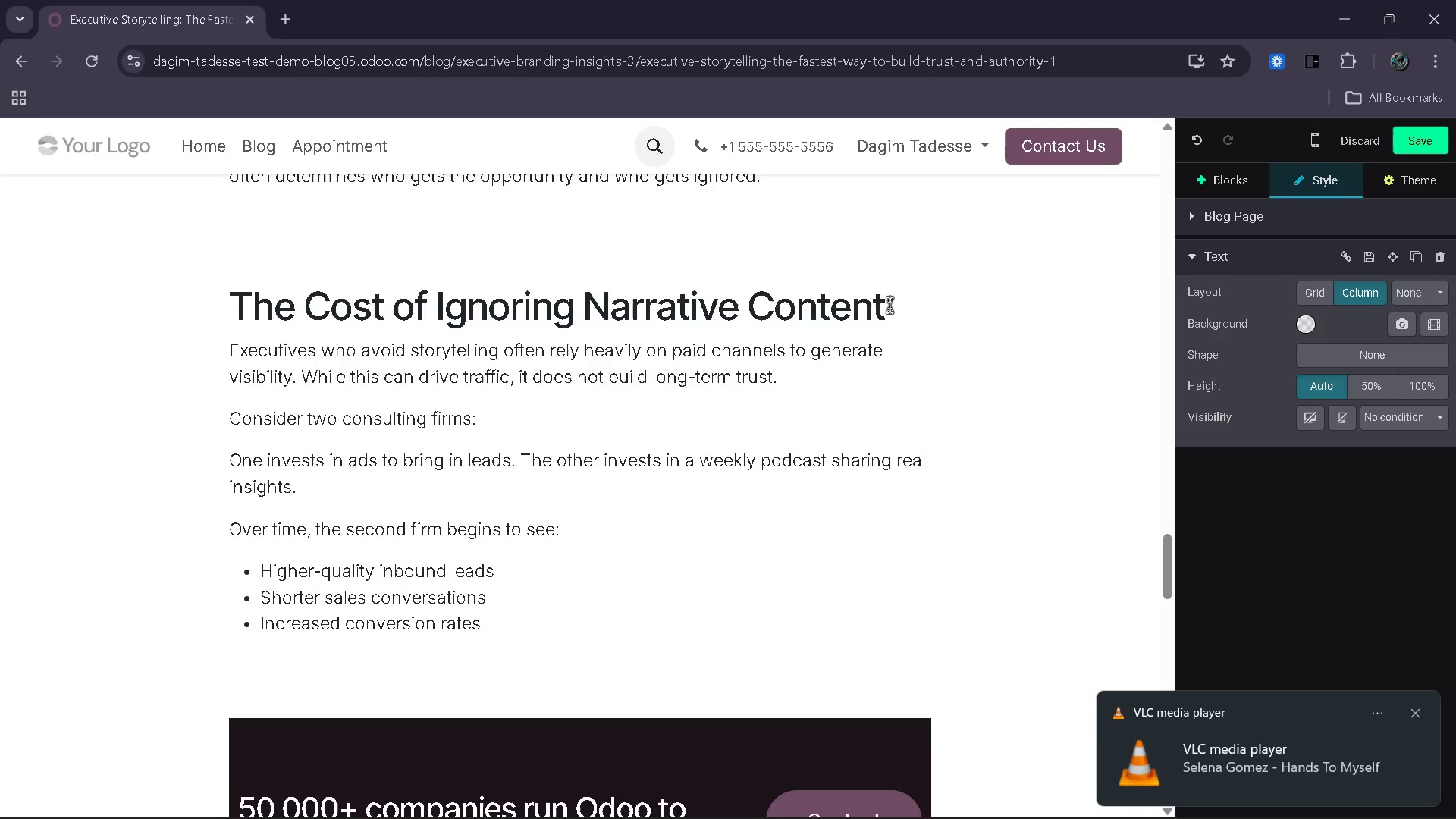 
key(Backspace)
 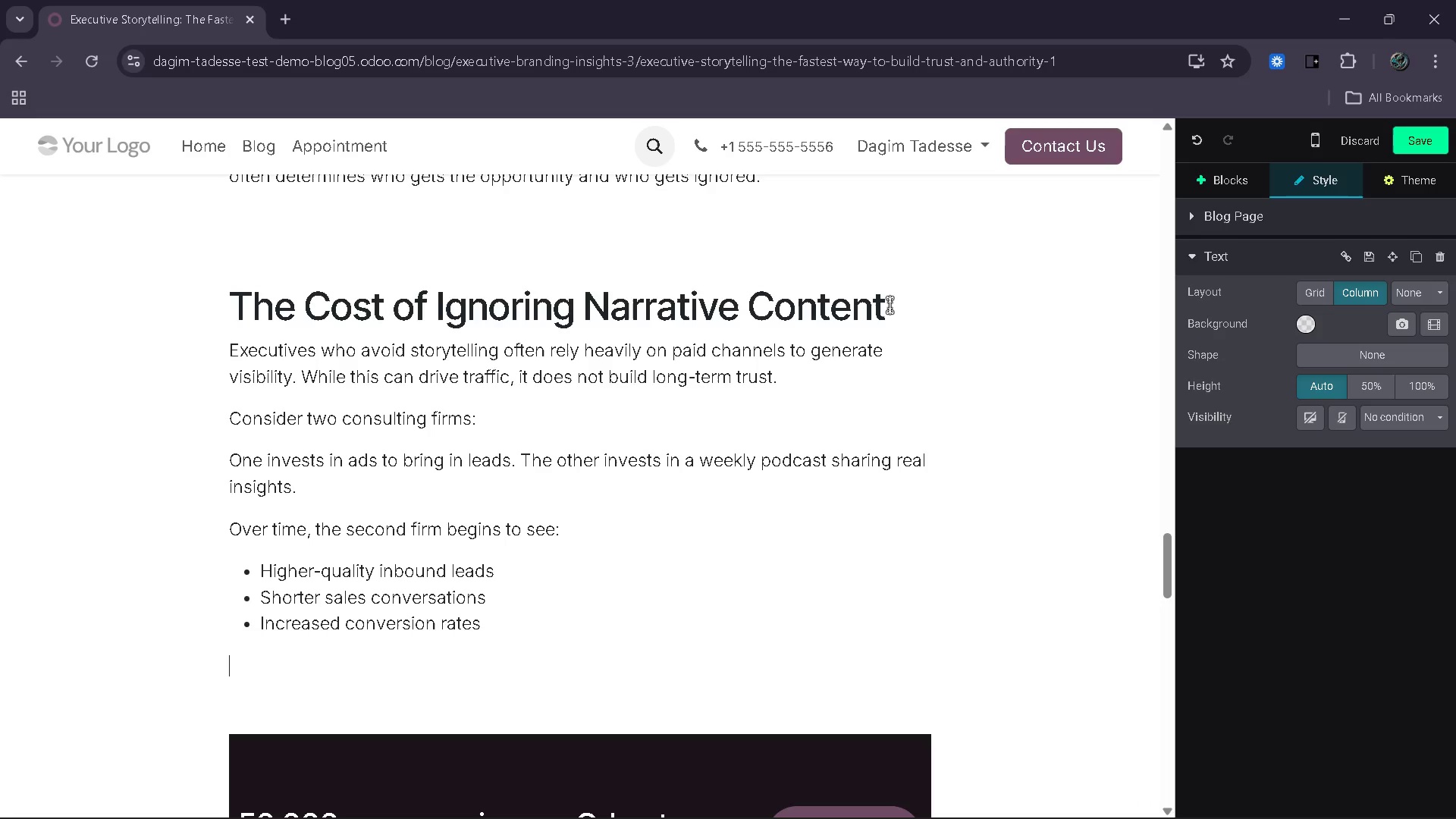 
type(Ti)
key(Backspace)
type(his happens because)
 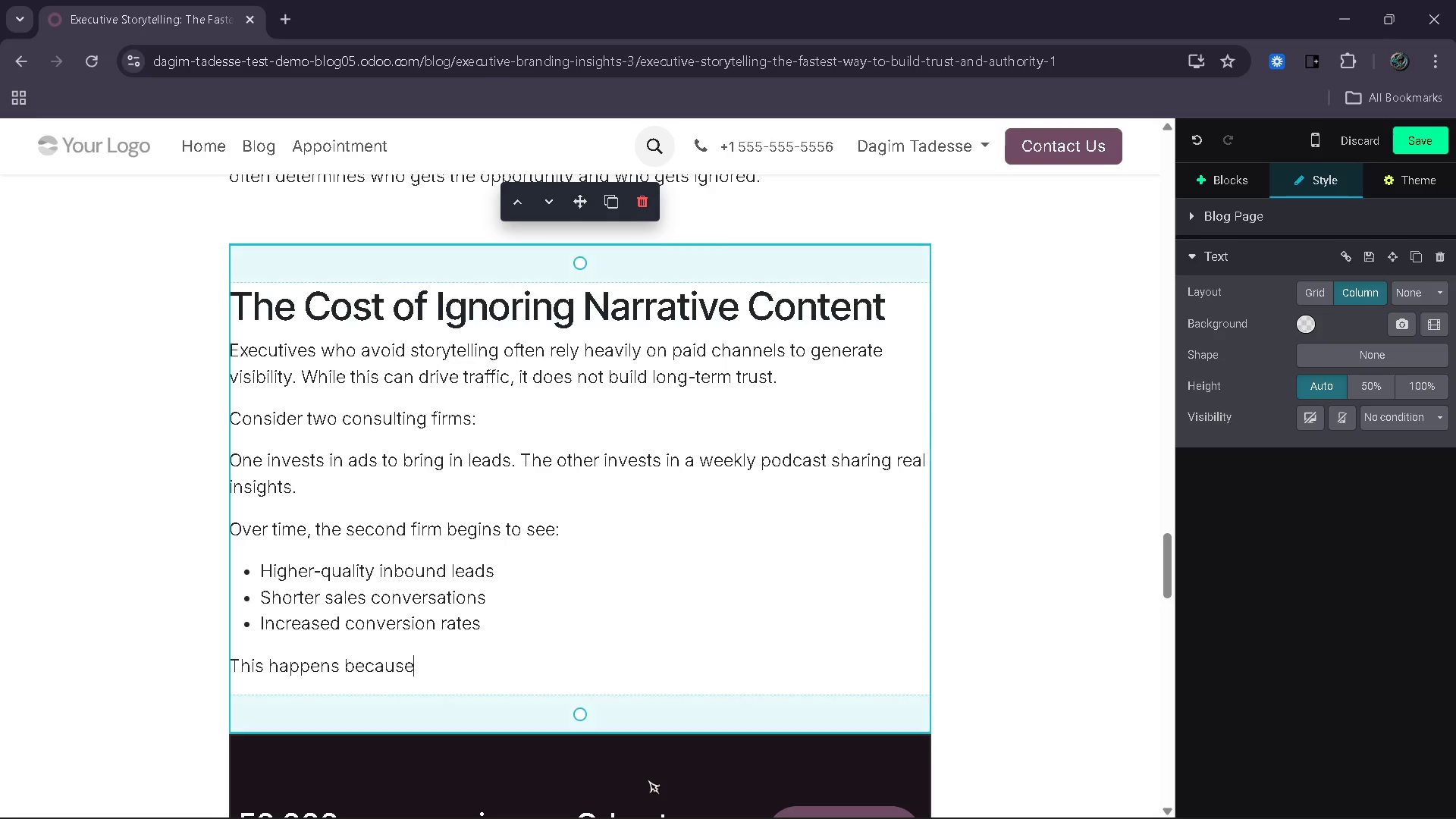 
wait(10.36)
 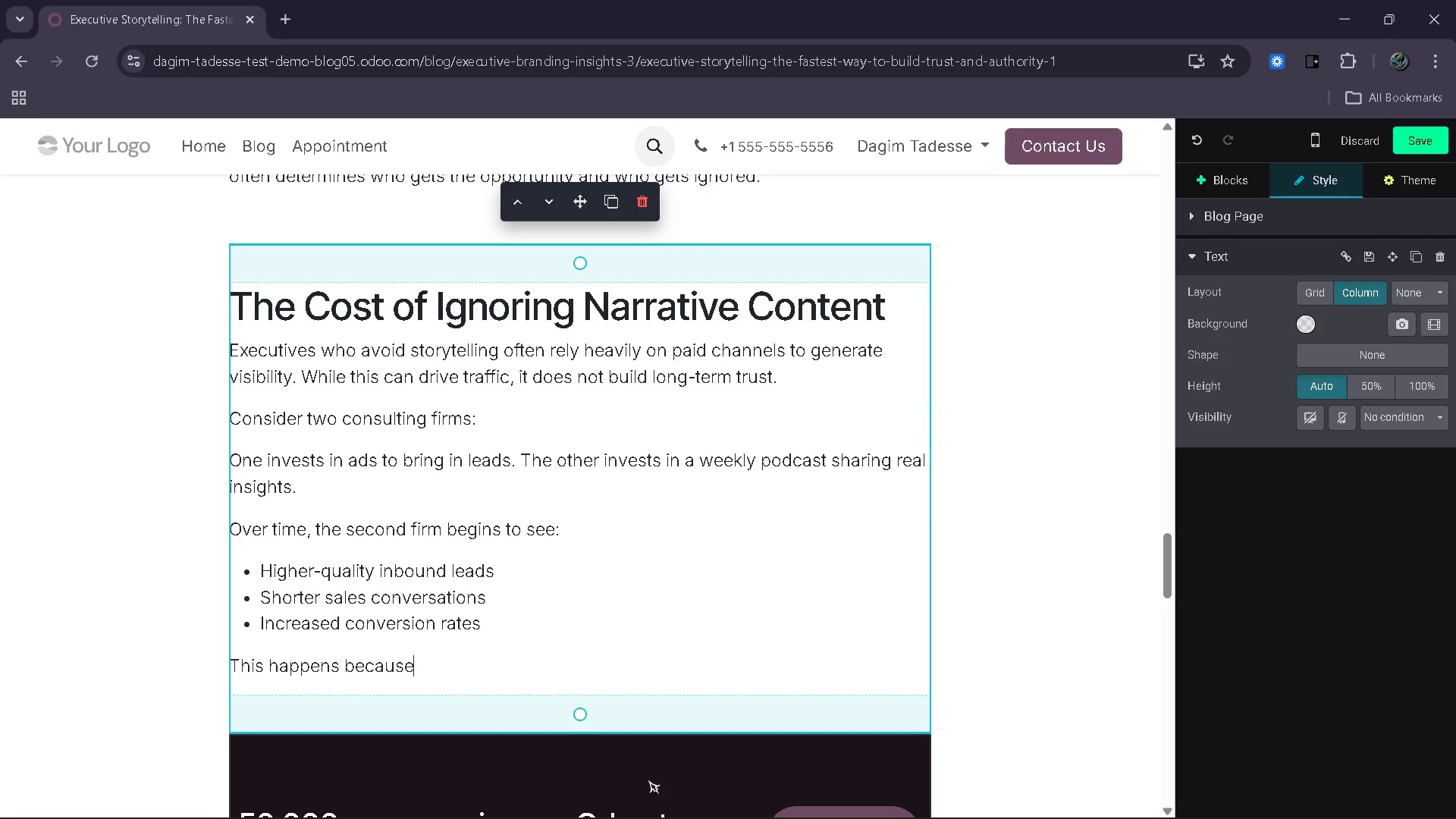 
key(Space)
 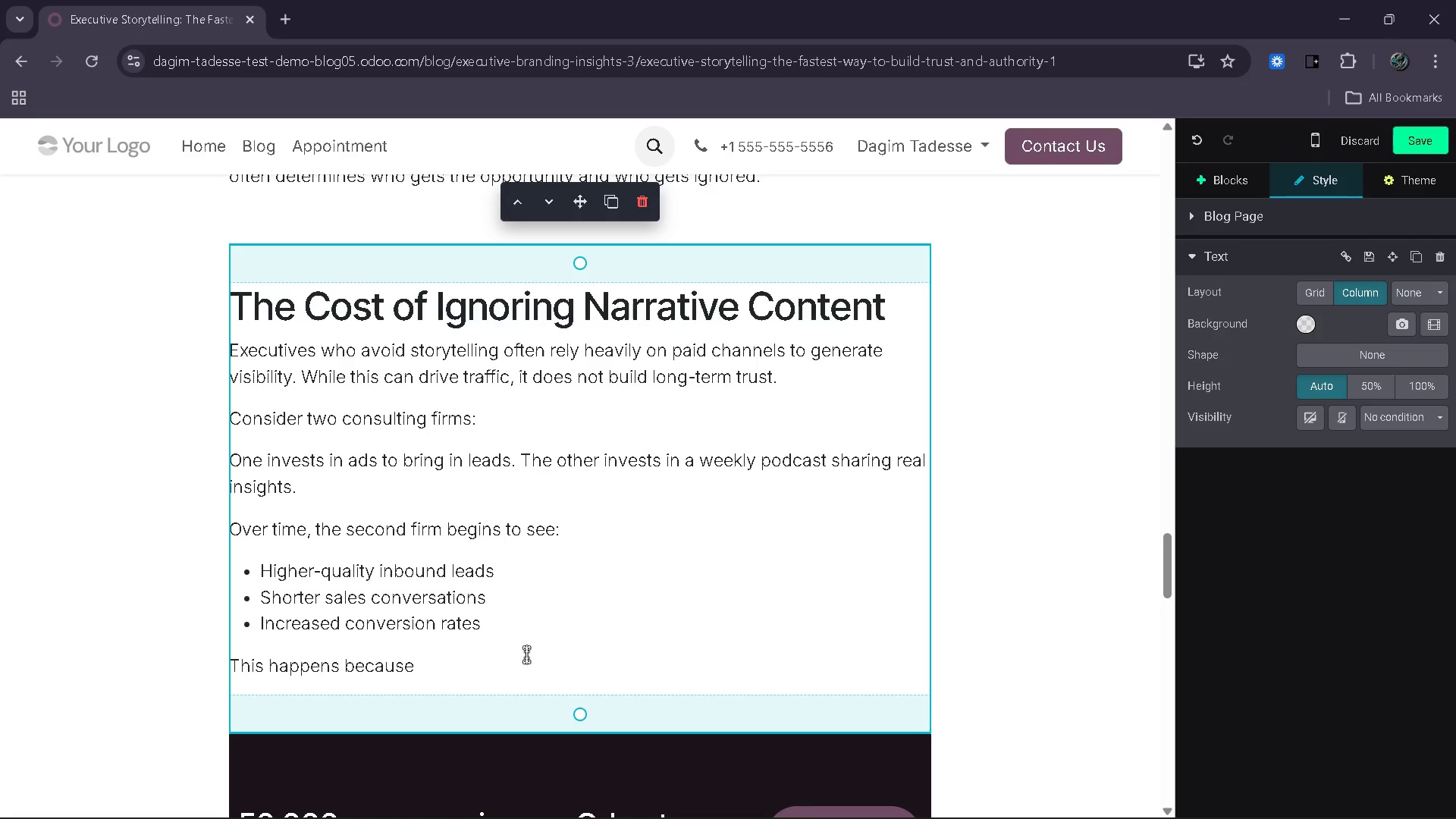 
type(prospects already trust the executive before engan=g)
key(Backspace)
key(Backspace)
key(Backspace)
type(ging.)
 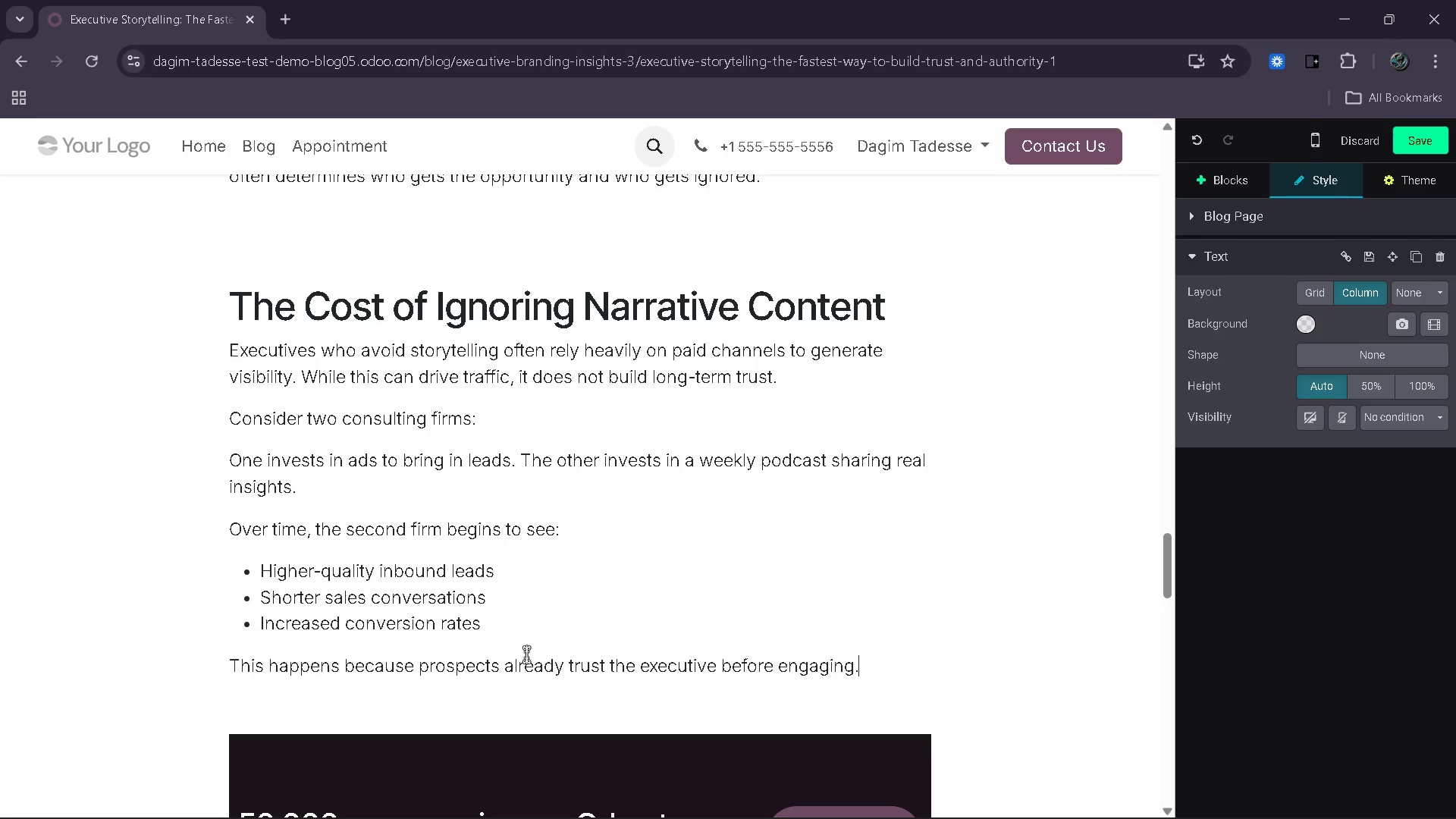 
wait(5.81)
 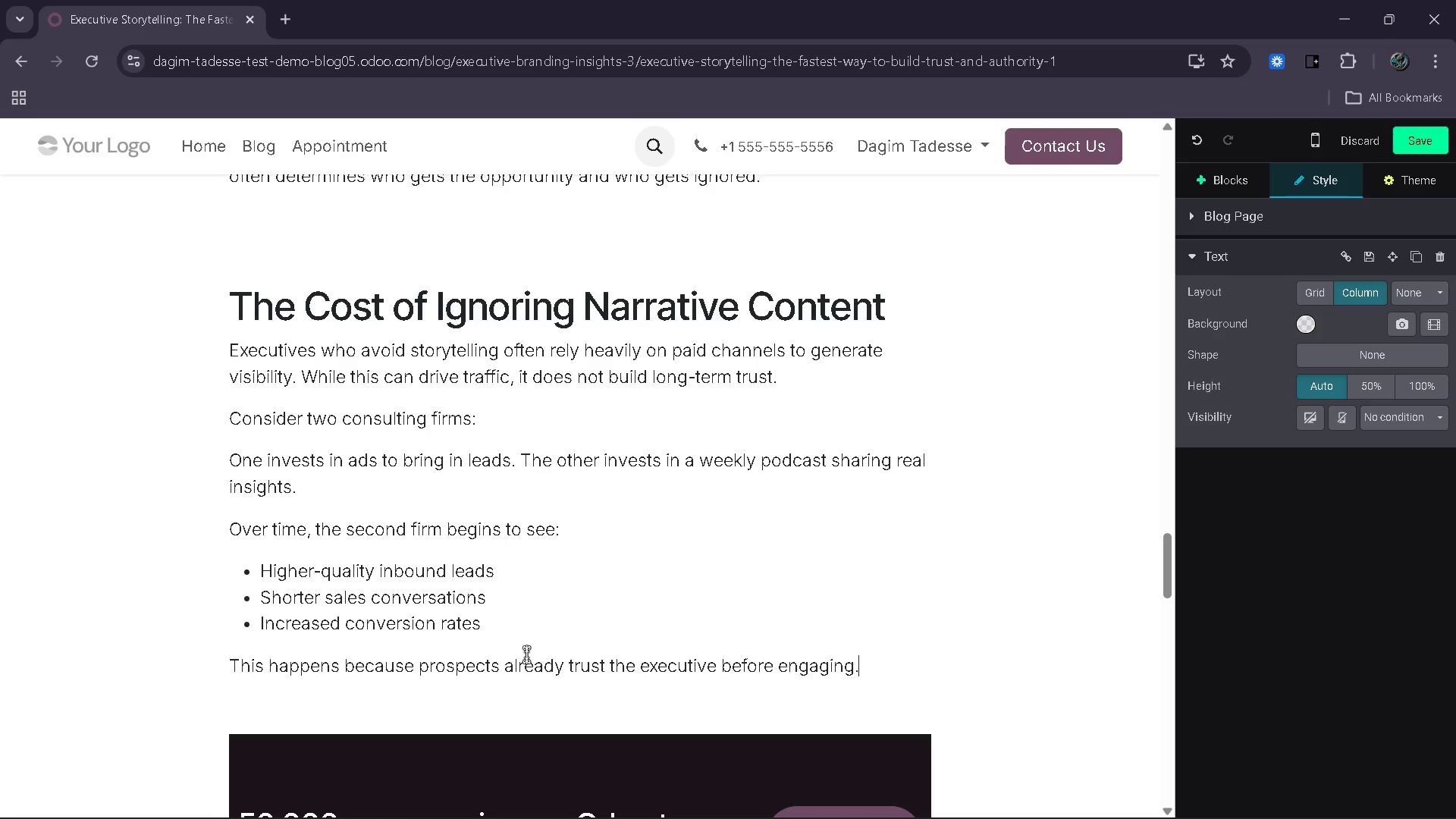 
key(Enter)
 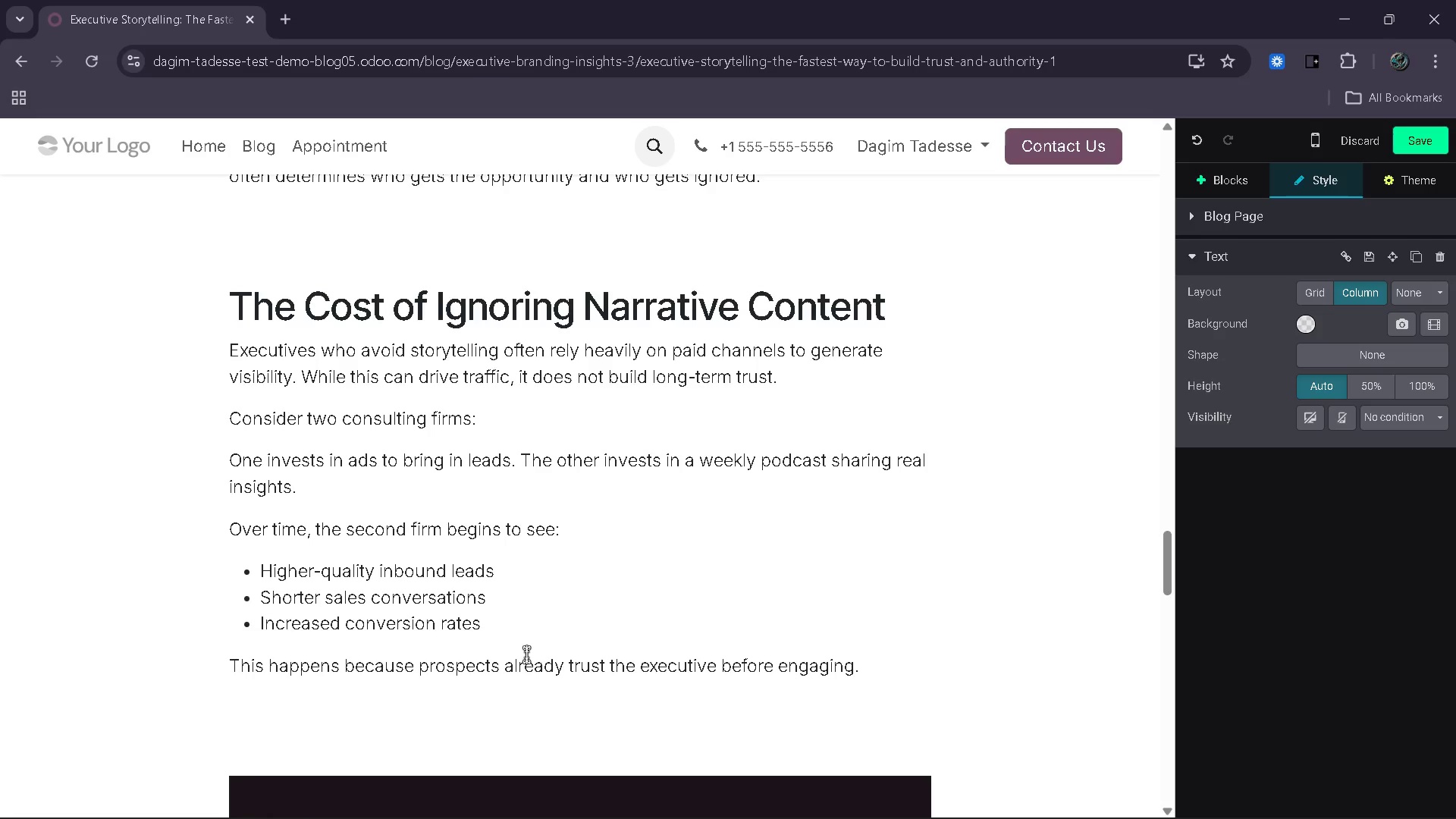 
type(Without nara)
key(Backspace)
type(rative content, evere\)
key(Backspace)
key(Backspace)
type(y interaction)
 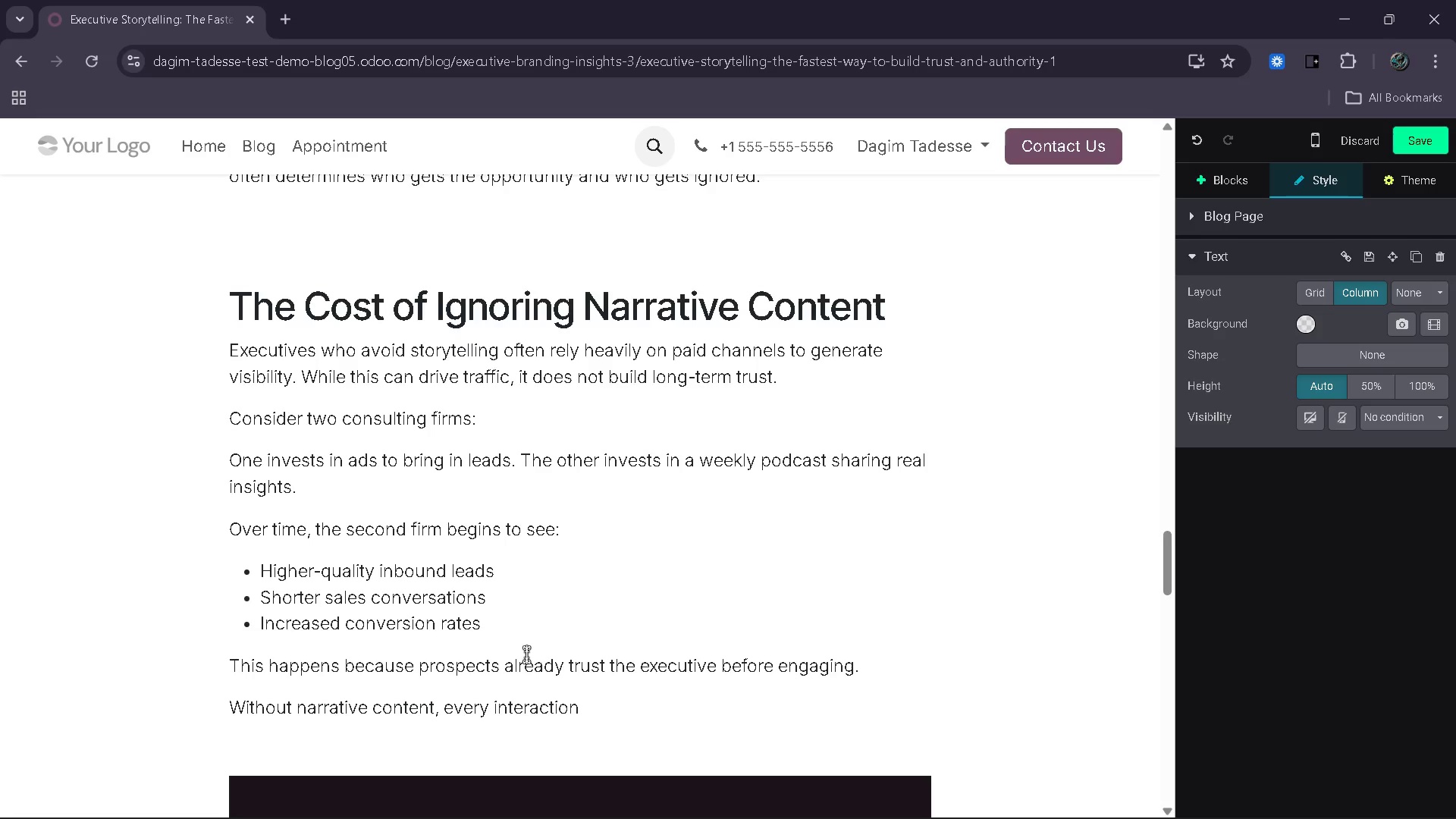 
type( starts from zero)
 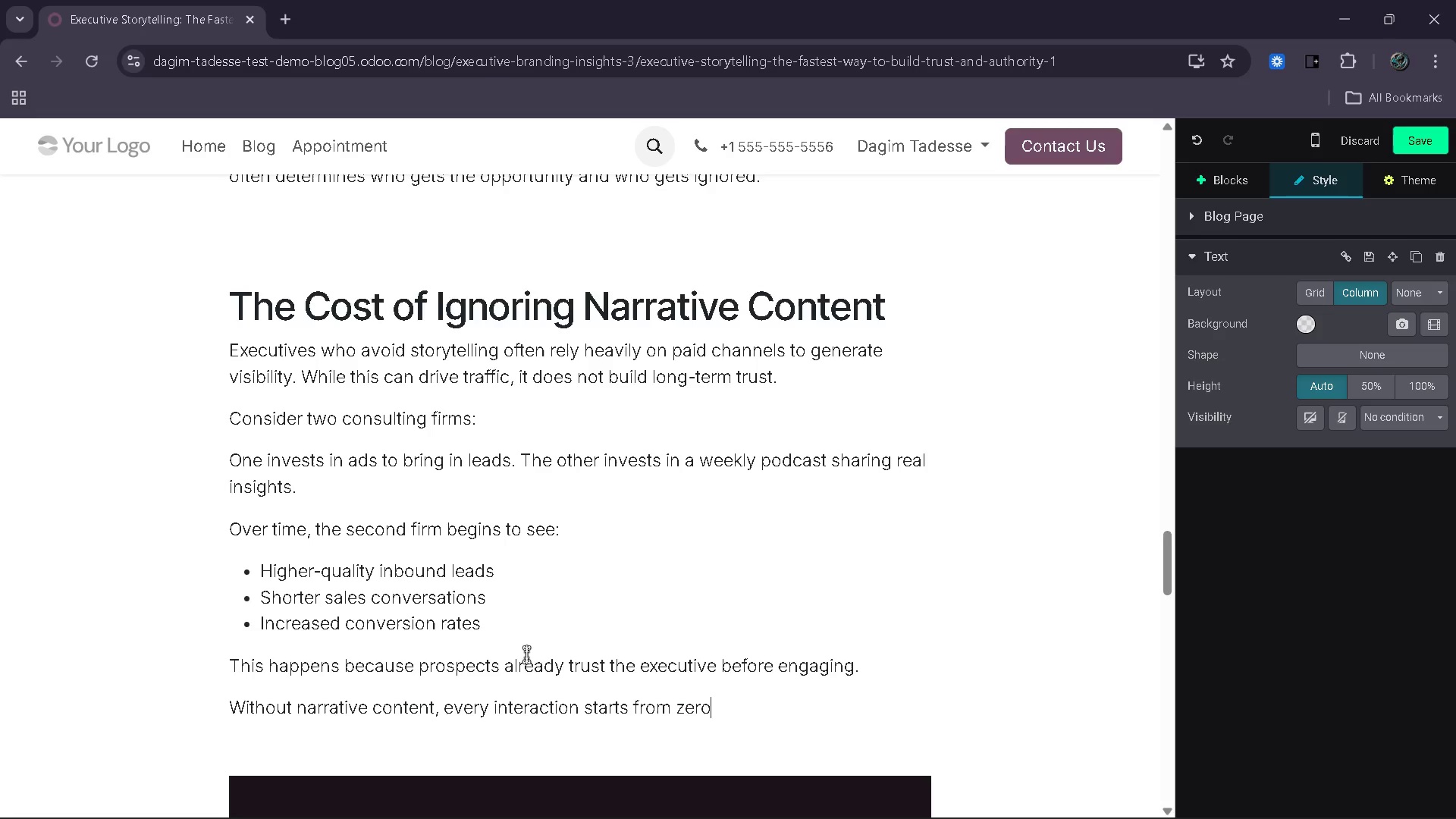 
wait(6.09)
 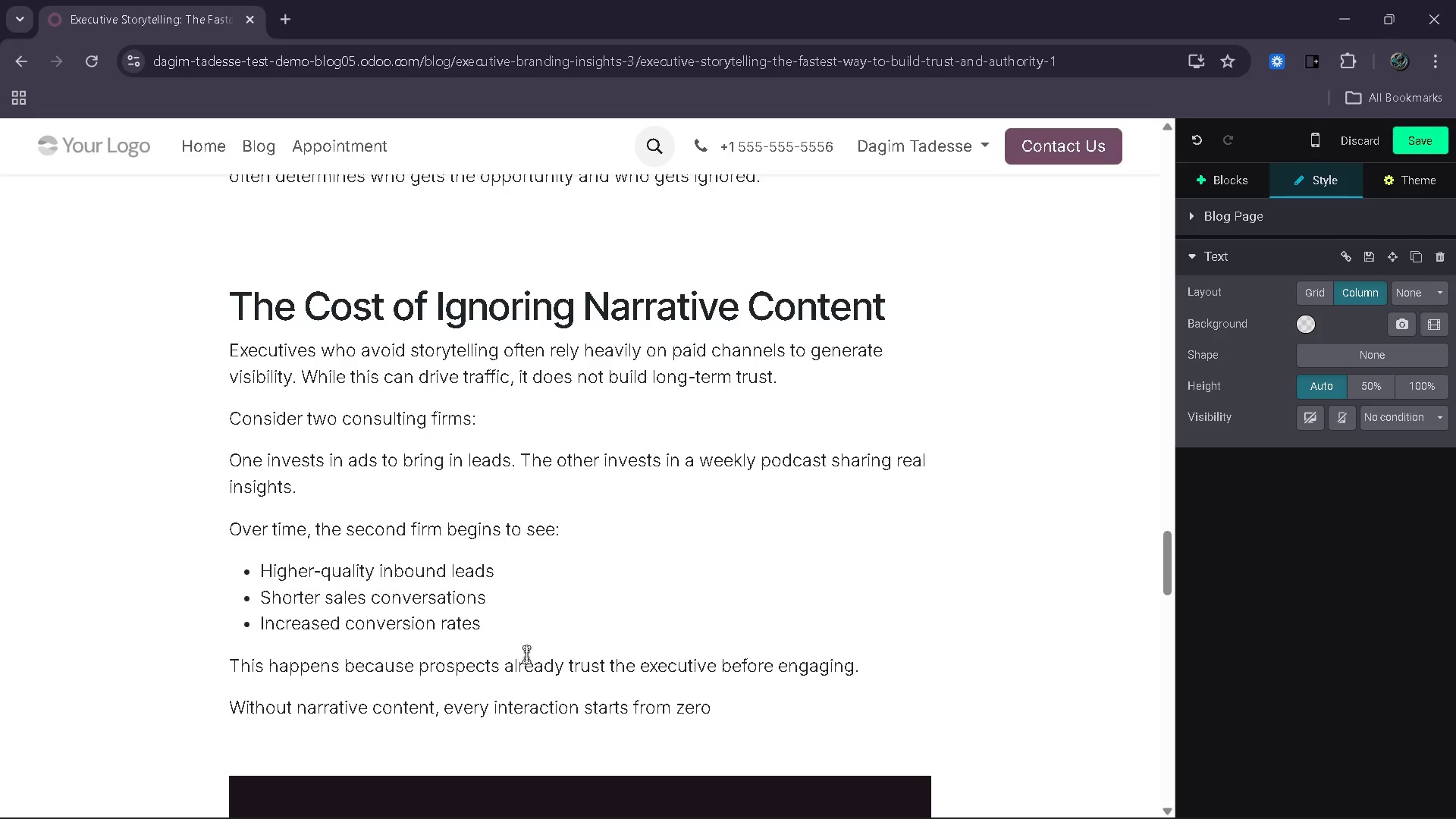 
type(. With it, conversation start)
 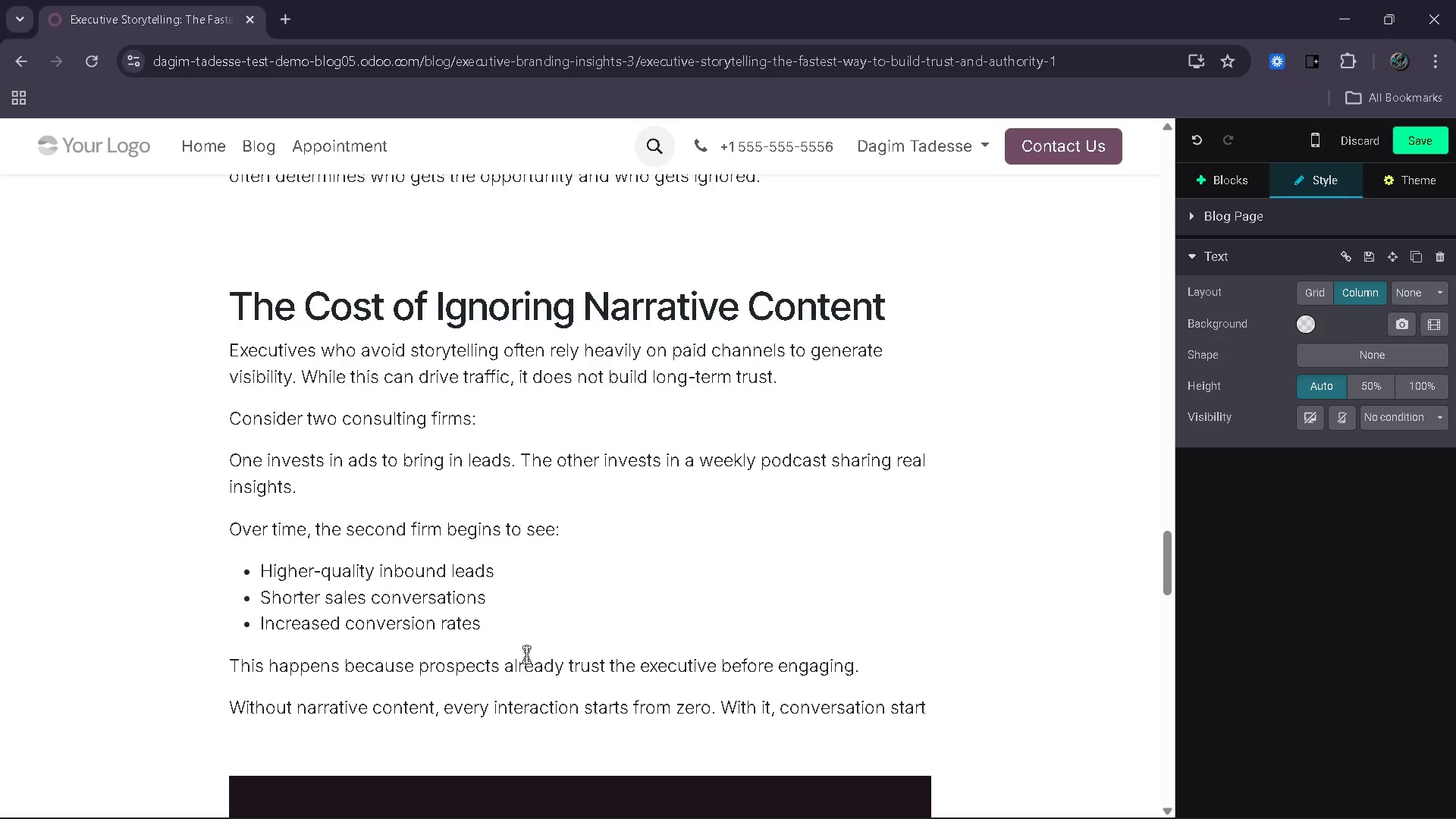 
wait(10.78)
 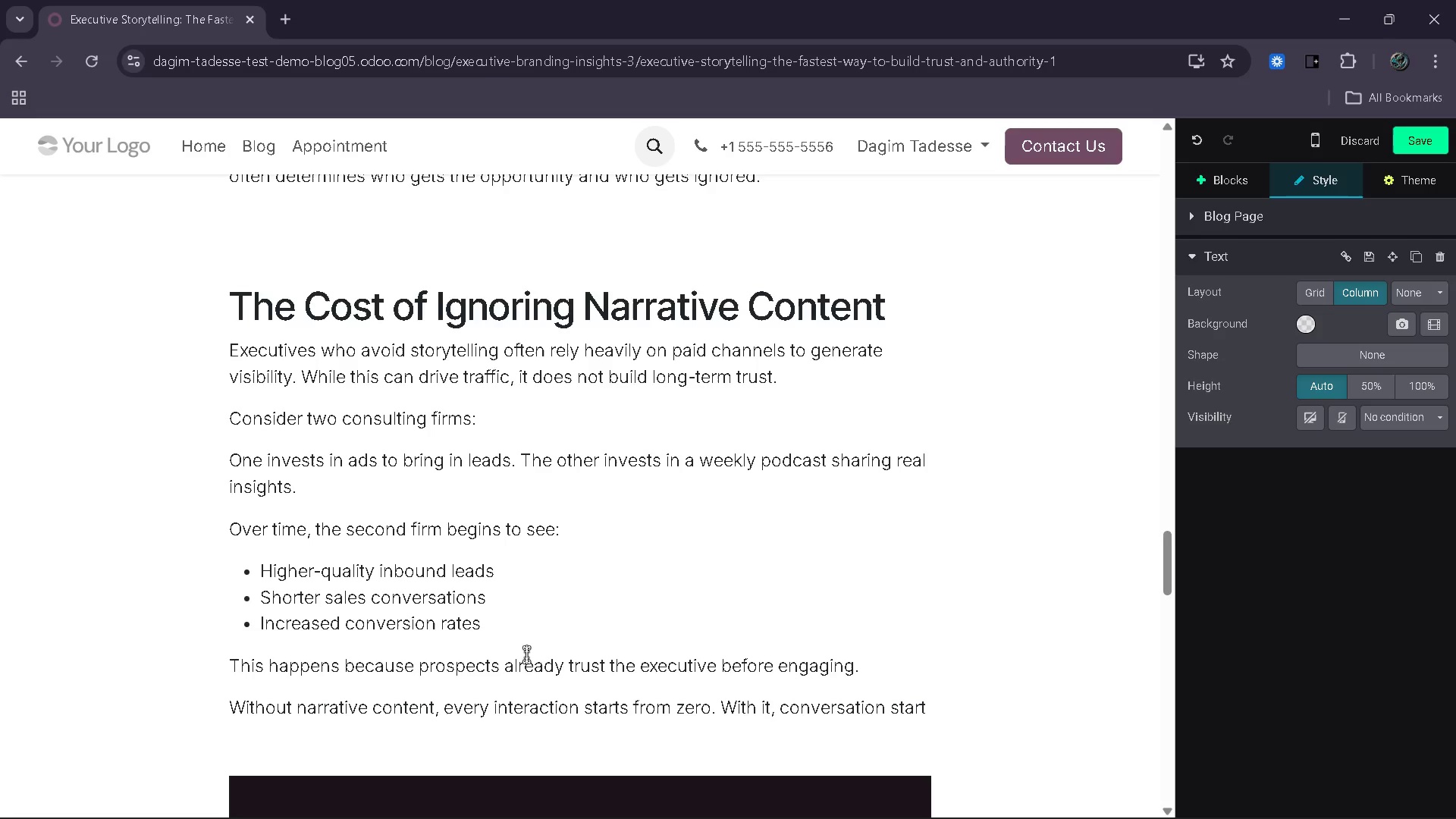 
type( with )
 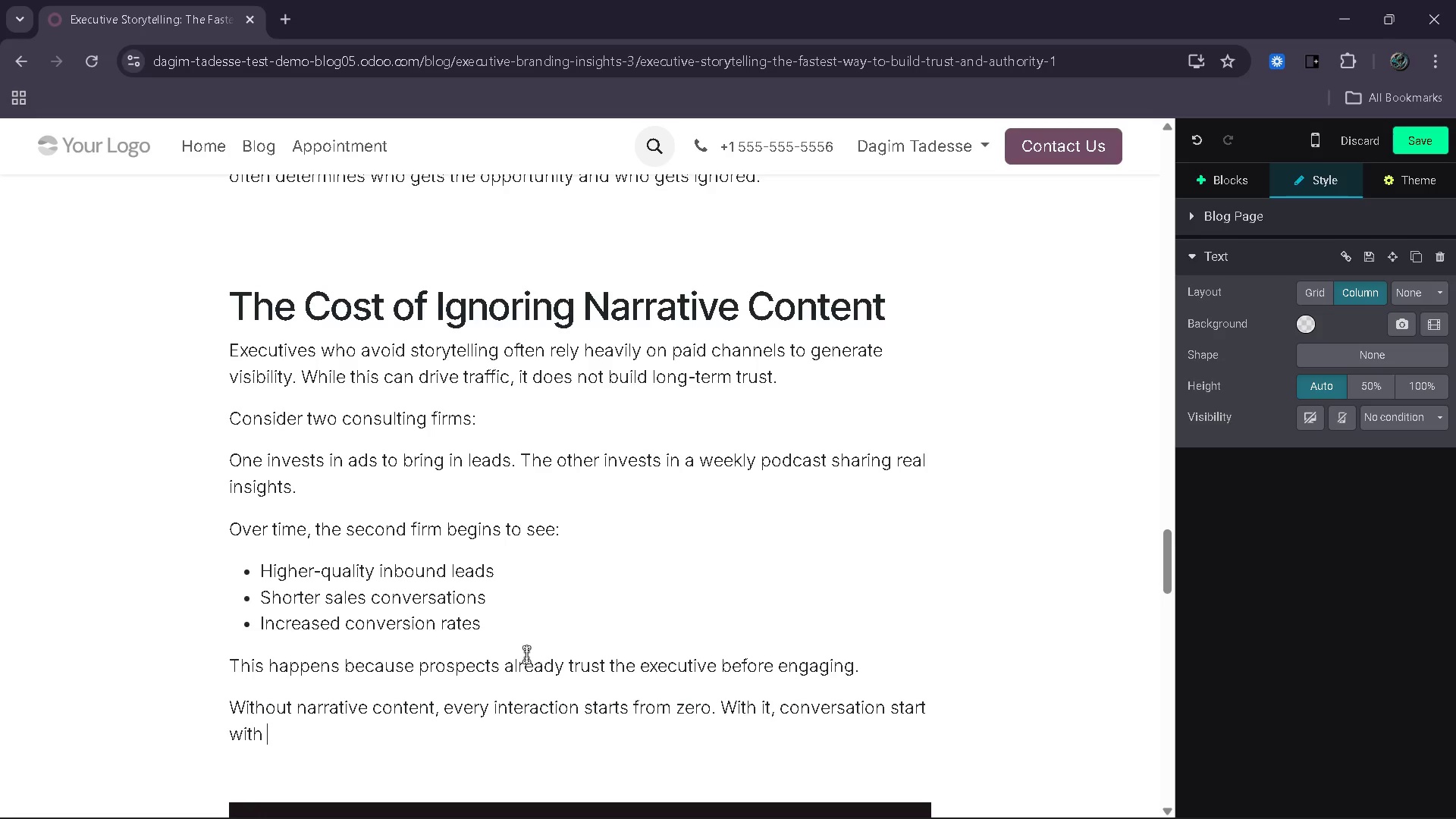 
type(familiarity.)
 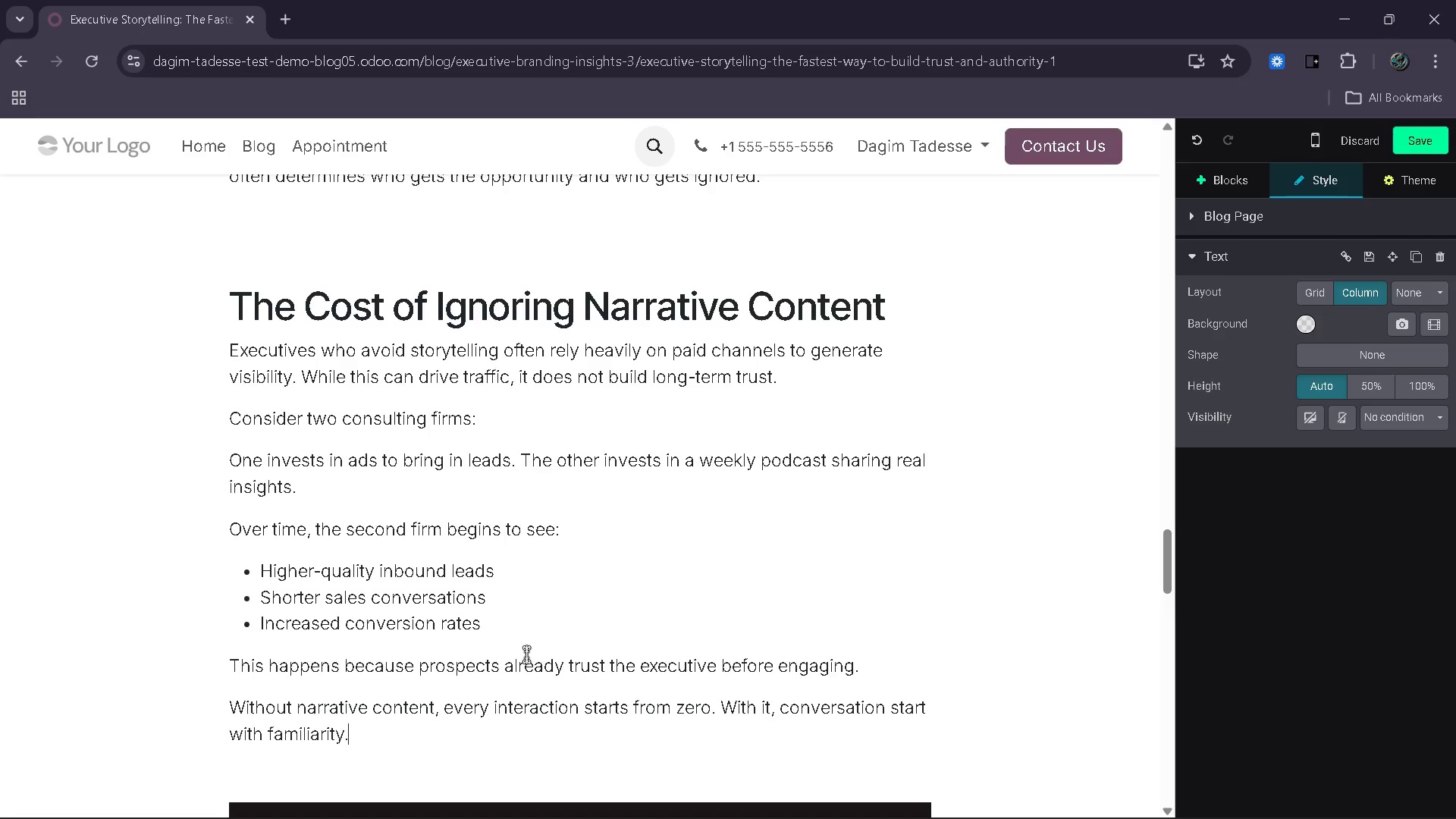 
key(Enter)
 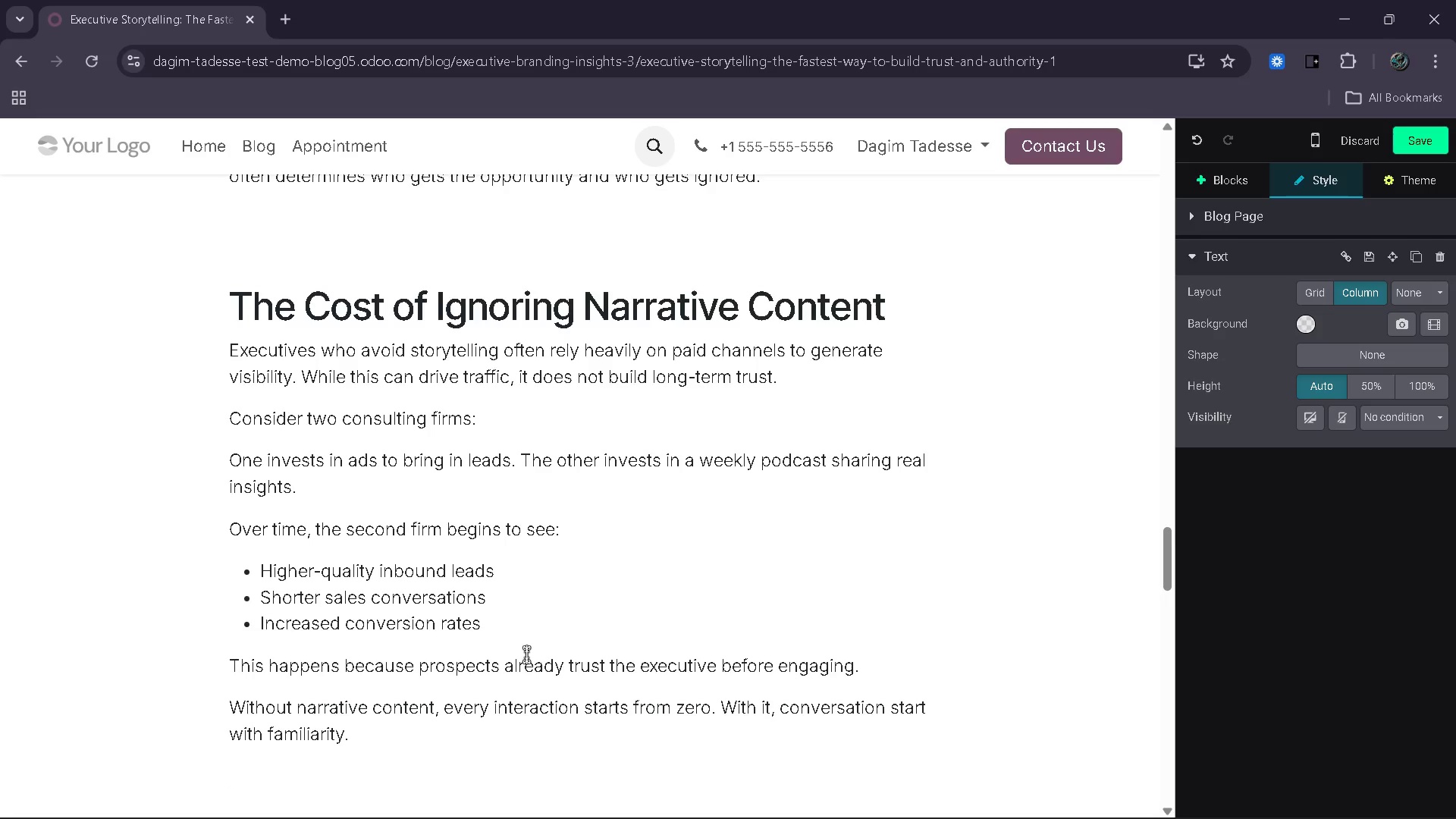 
type(This shift reduces acquisition costs and increases efficiency, making nara)
key(Backspace)
key(Backspace)
type(rrative content one of the highest RIO strategues available)
 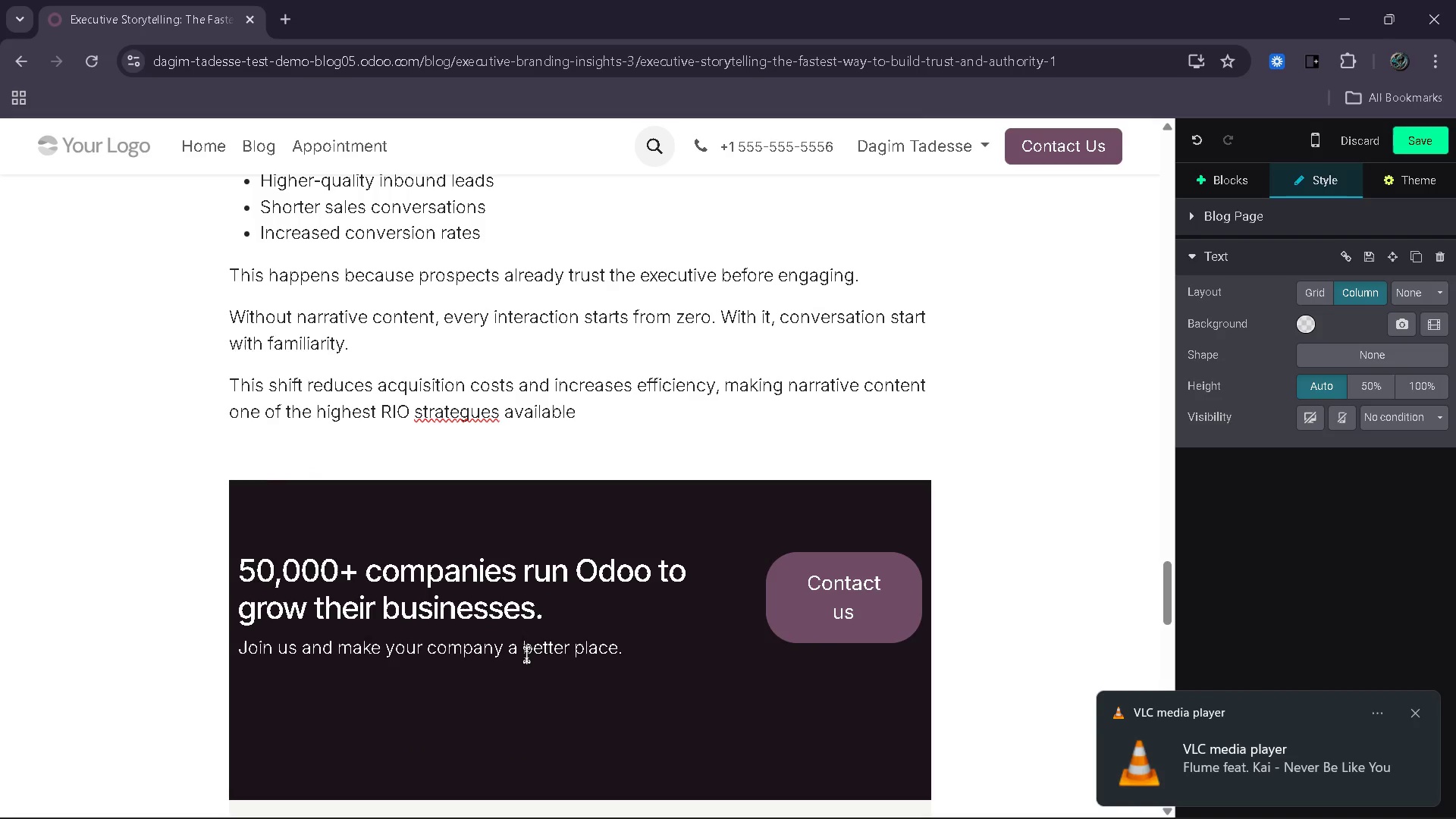 
left_click([479, 415])
 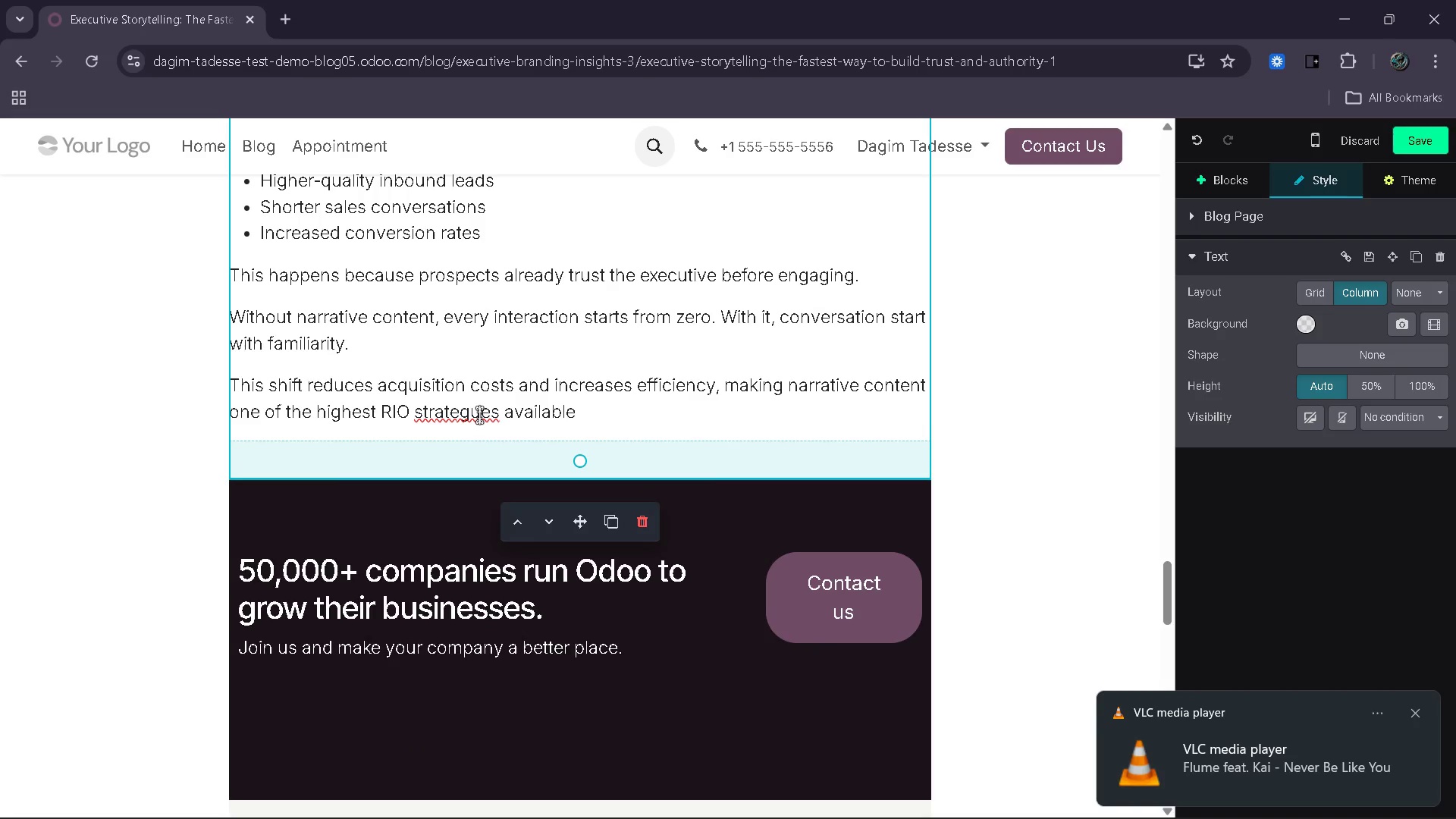 
key(Backspace)
 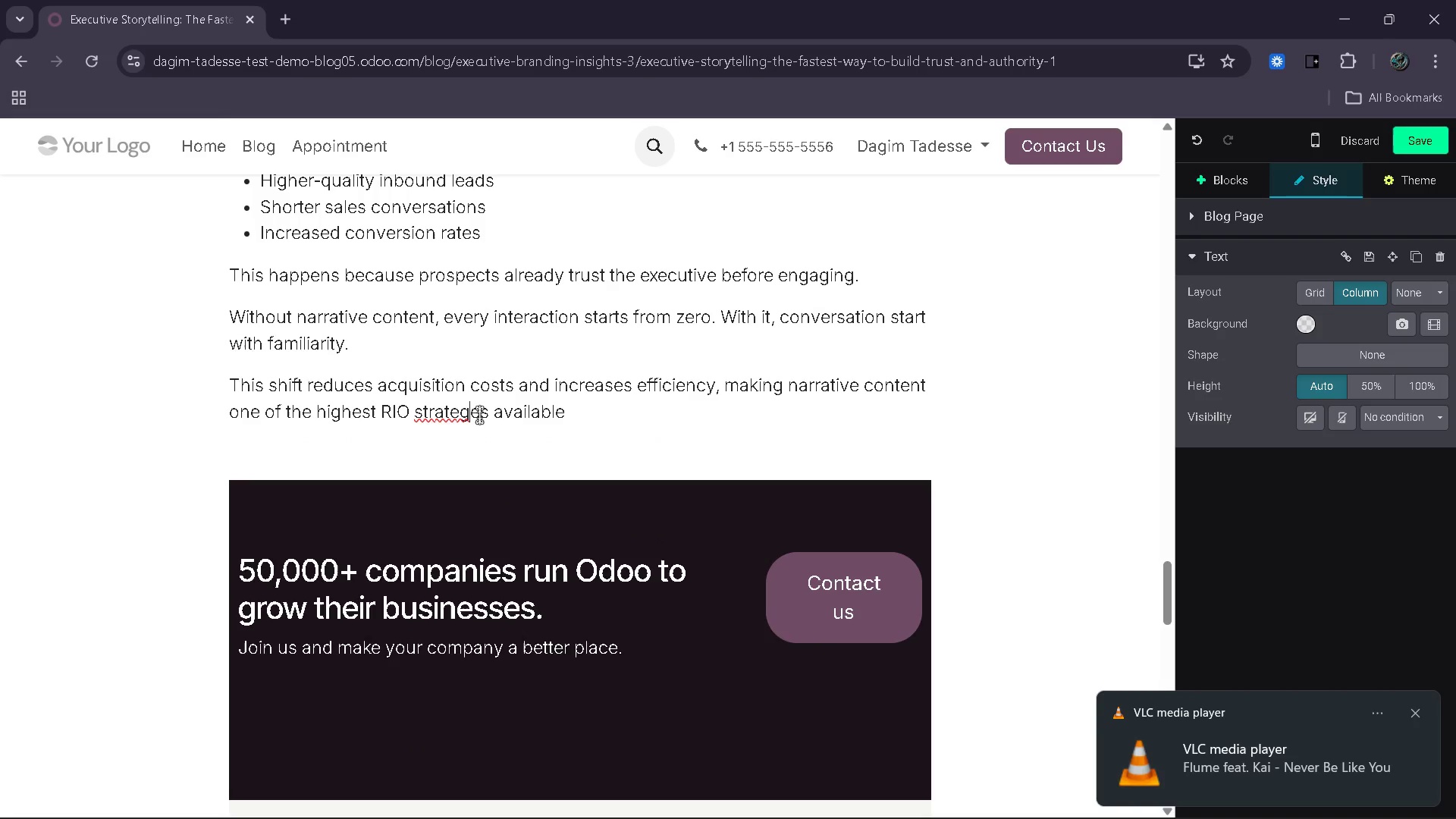 
key(I)
 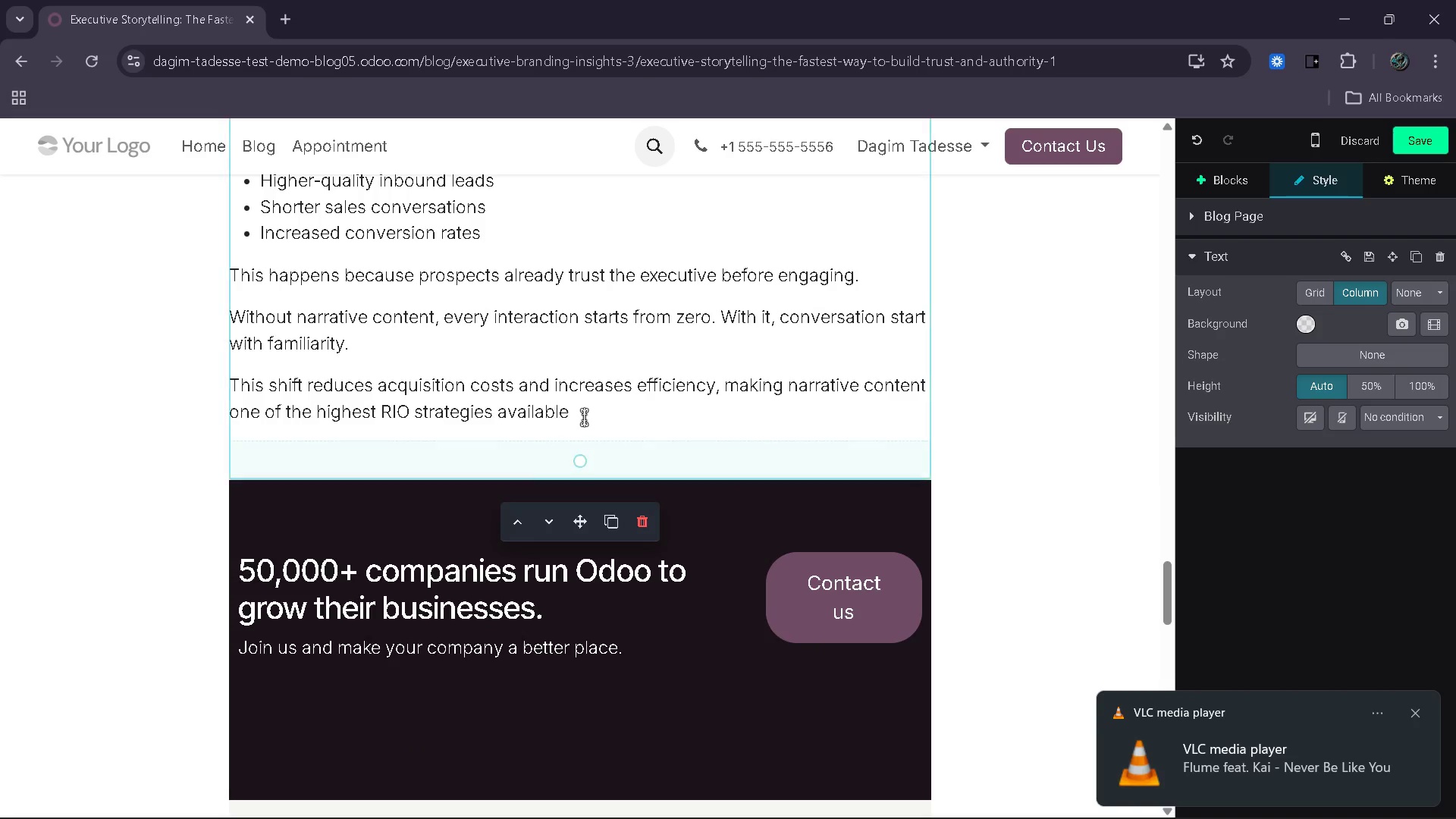 
left_click([588, 416])
 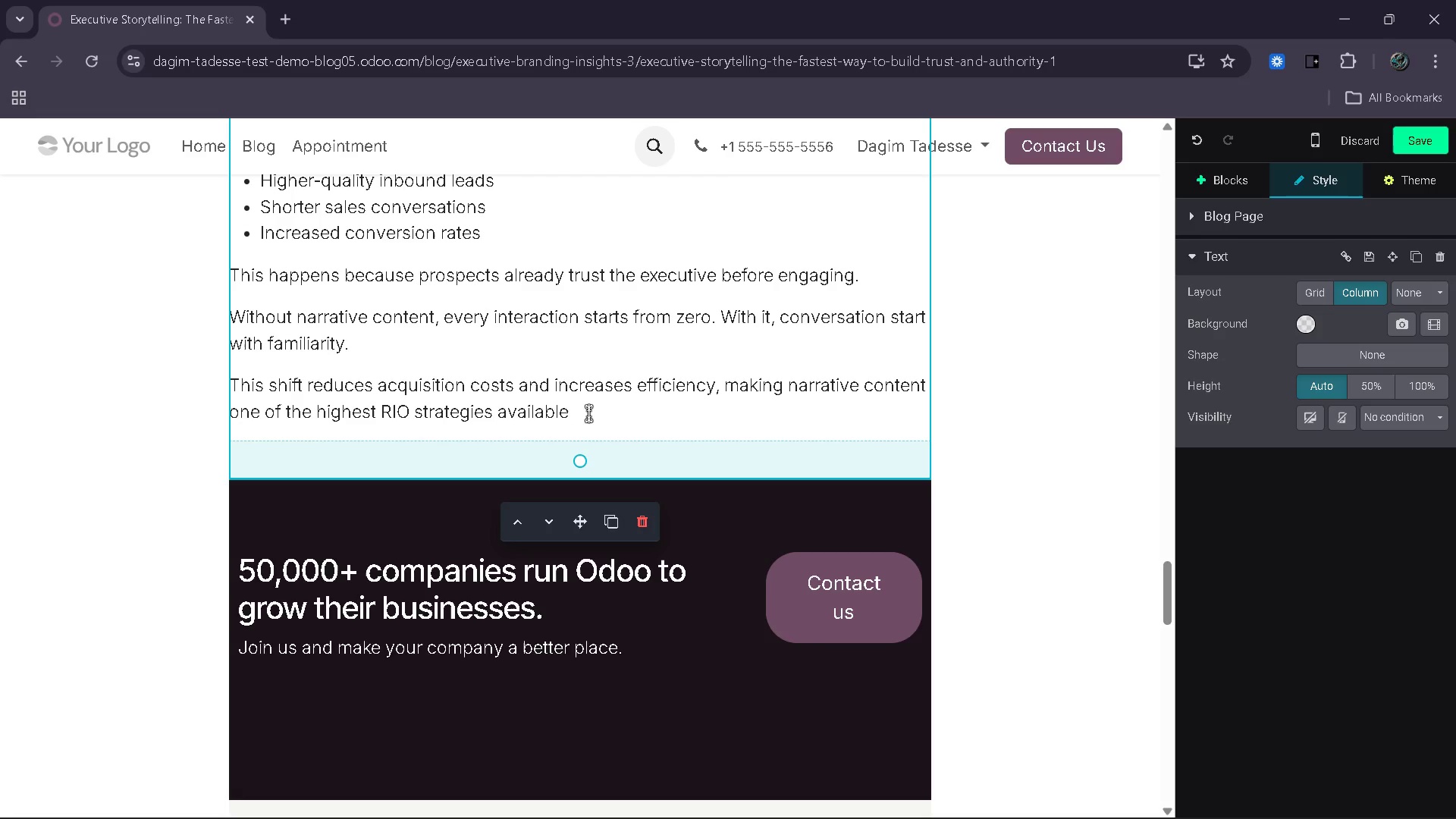 
wait(6.66)
 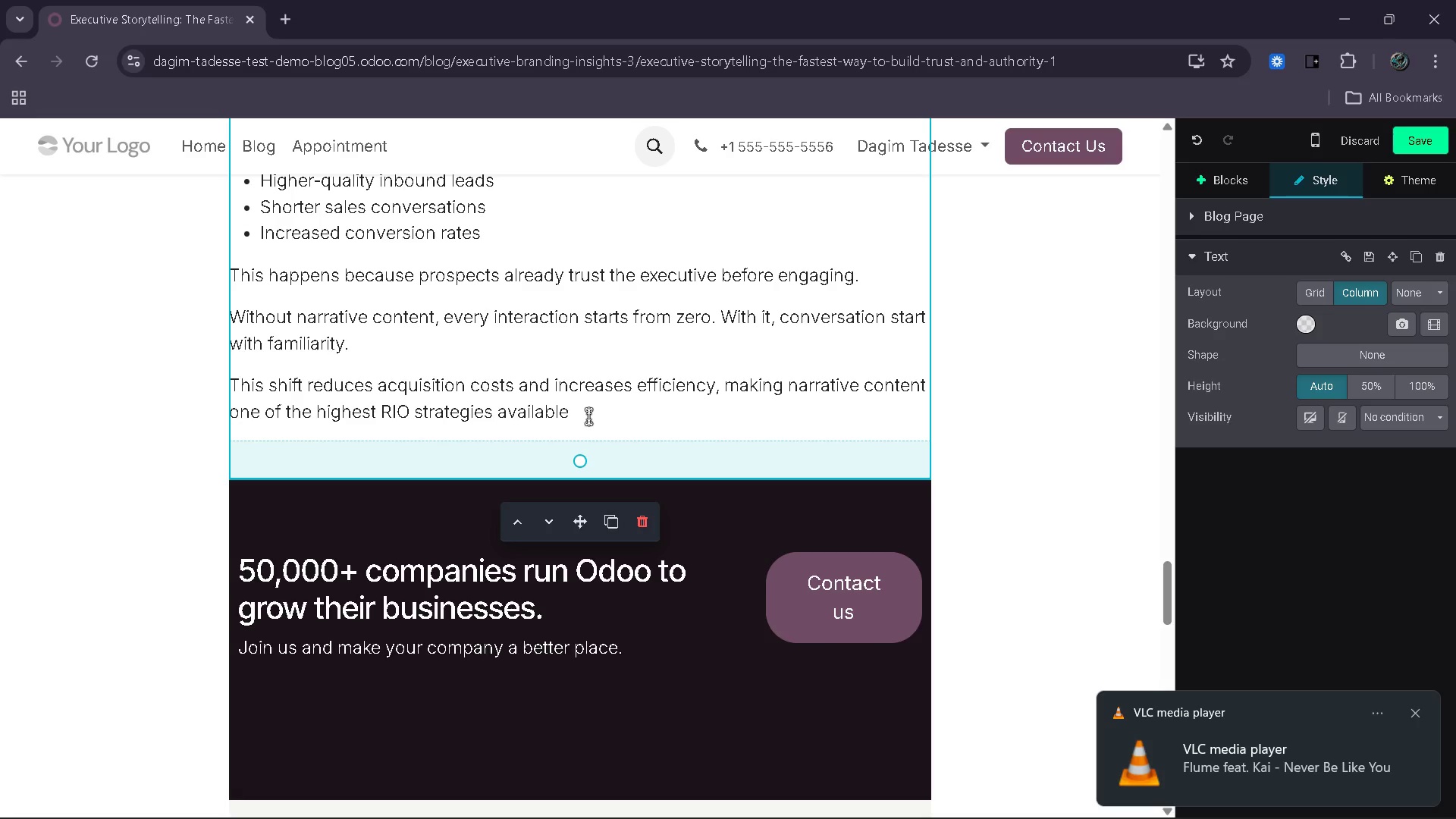 
type(to executives toay)
key(Backspace)
key(Backspace)
type(day.)
 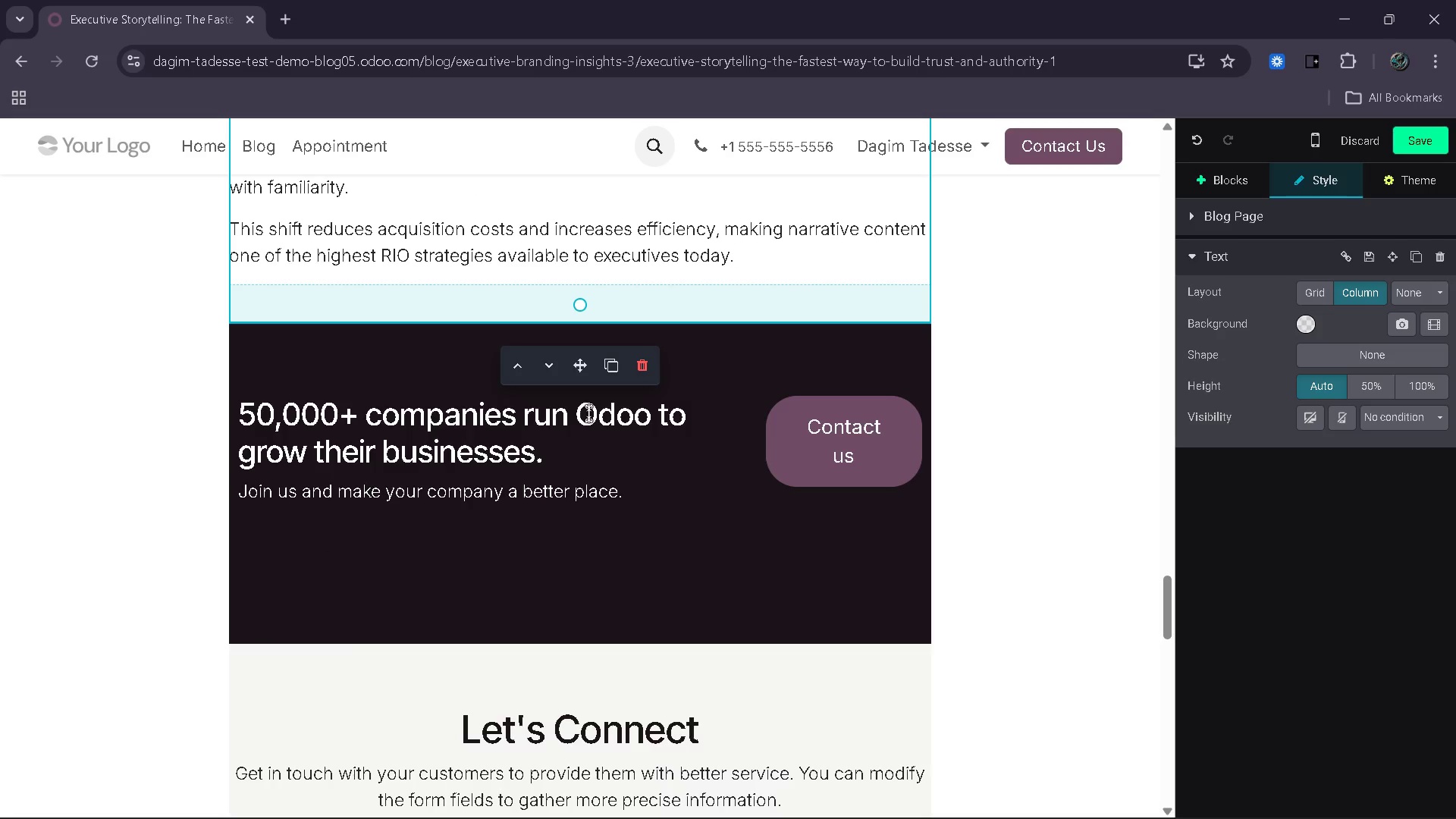 
left_click_drag(start_coordinate=[576, 447], to_coordinate=[236, 406])
 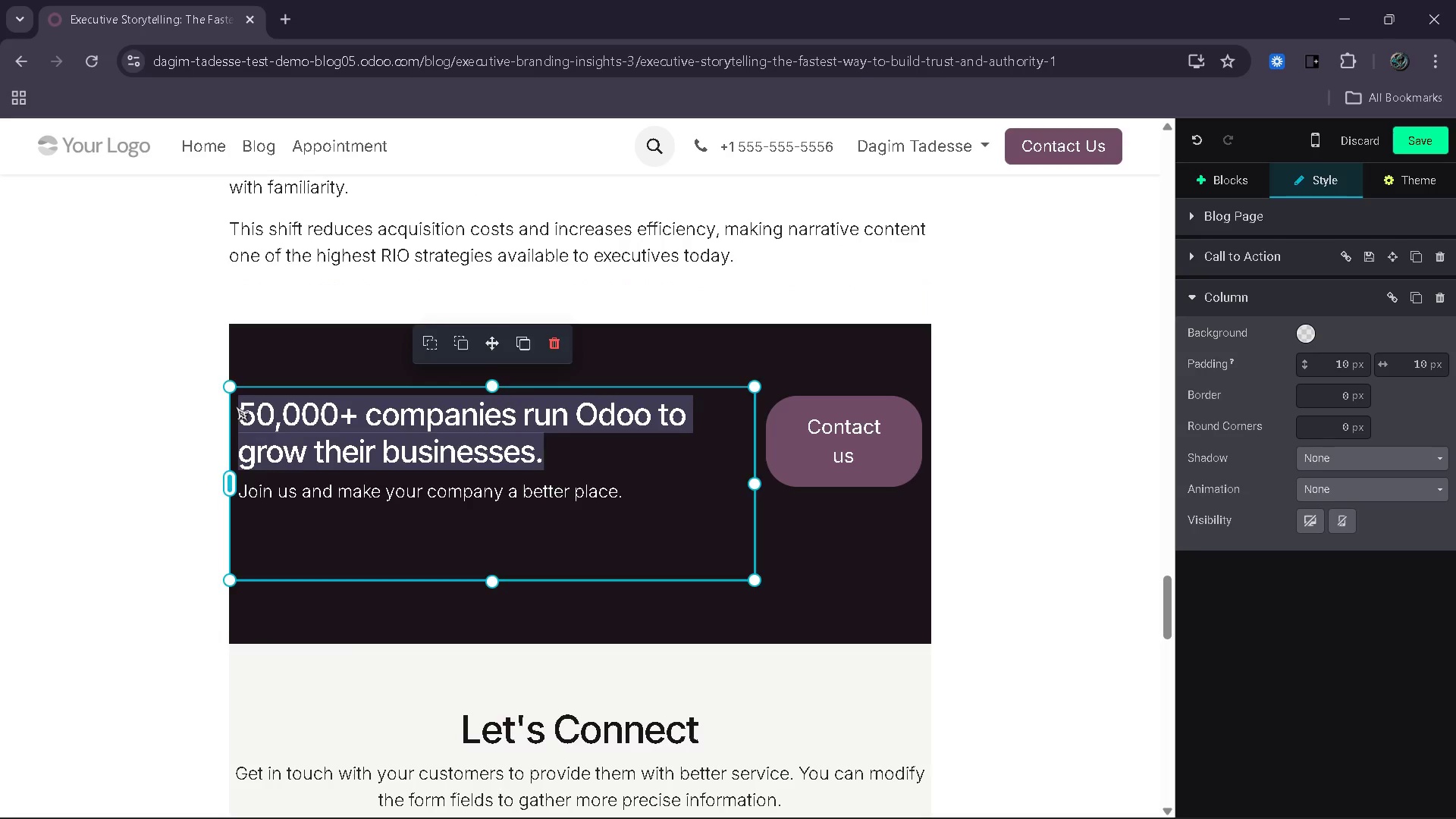 
type(Build Youu)
key(Backspace)
type(r Executive Authi)
key(Backspace)
type(ort)
key(Backspace)
type(ity System)
 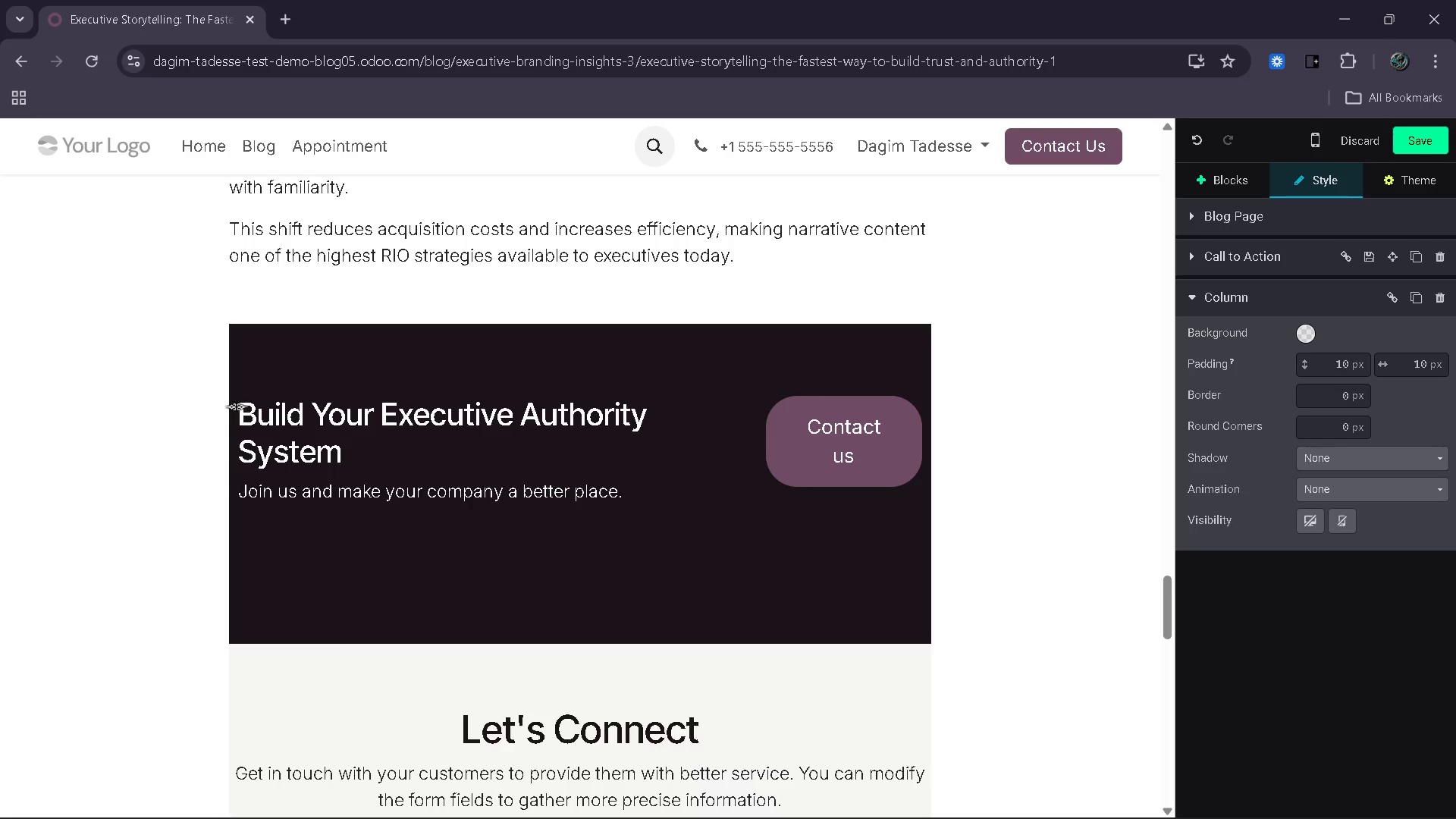 
wait(10.73)
 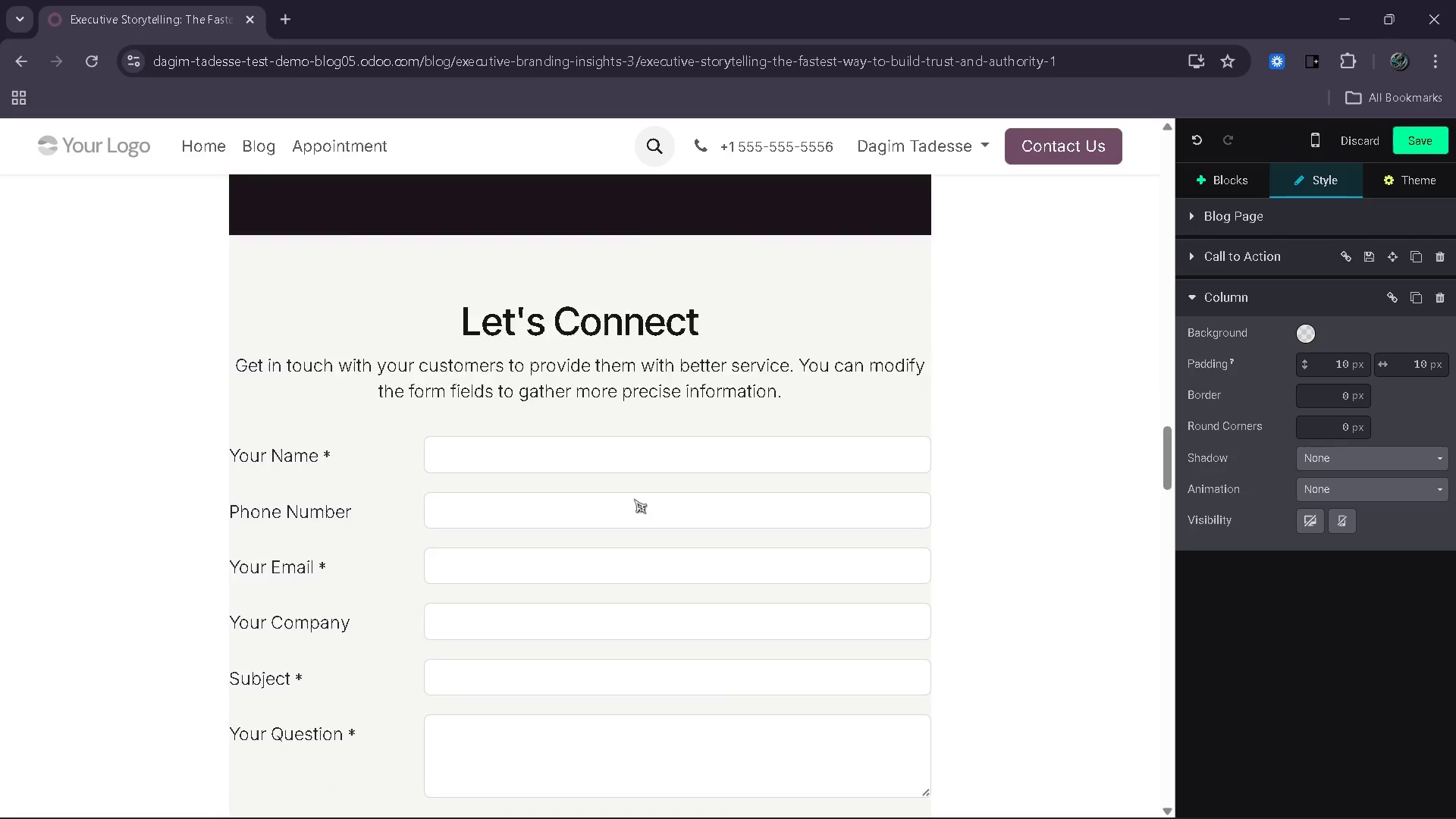 
left_click_drag(start_coordinate=[651, 367], to_coordinate=[240, 372])
 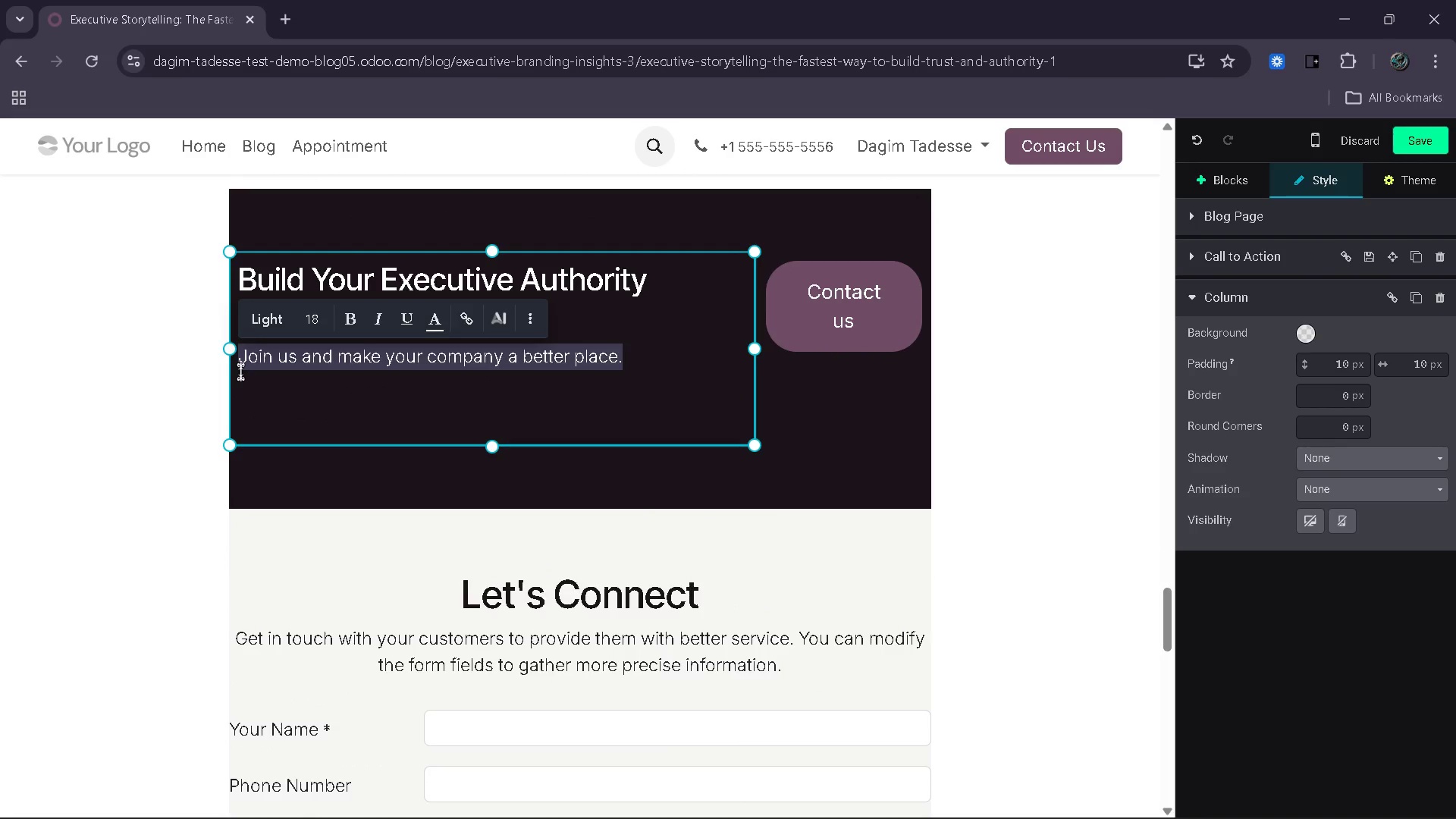 
type(Tru)
key(Backspace)
key(Backspace)
type(urn your expertise into a structures)
key(Backspace)
type(d podcast ss\)
key(Backspace)
key(Backspace)
type(ystem that consistently attracts qualified leads.)
 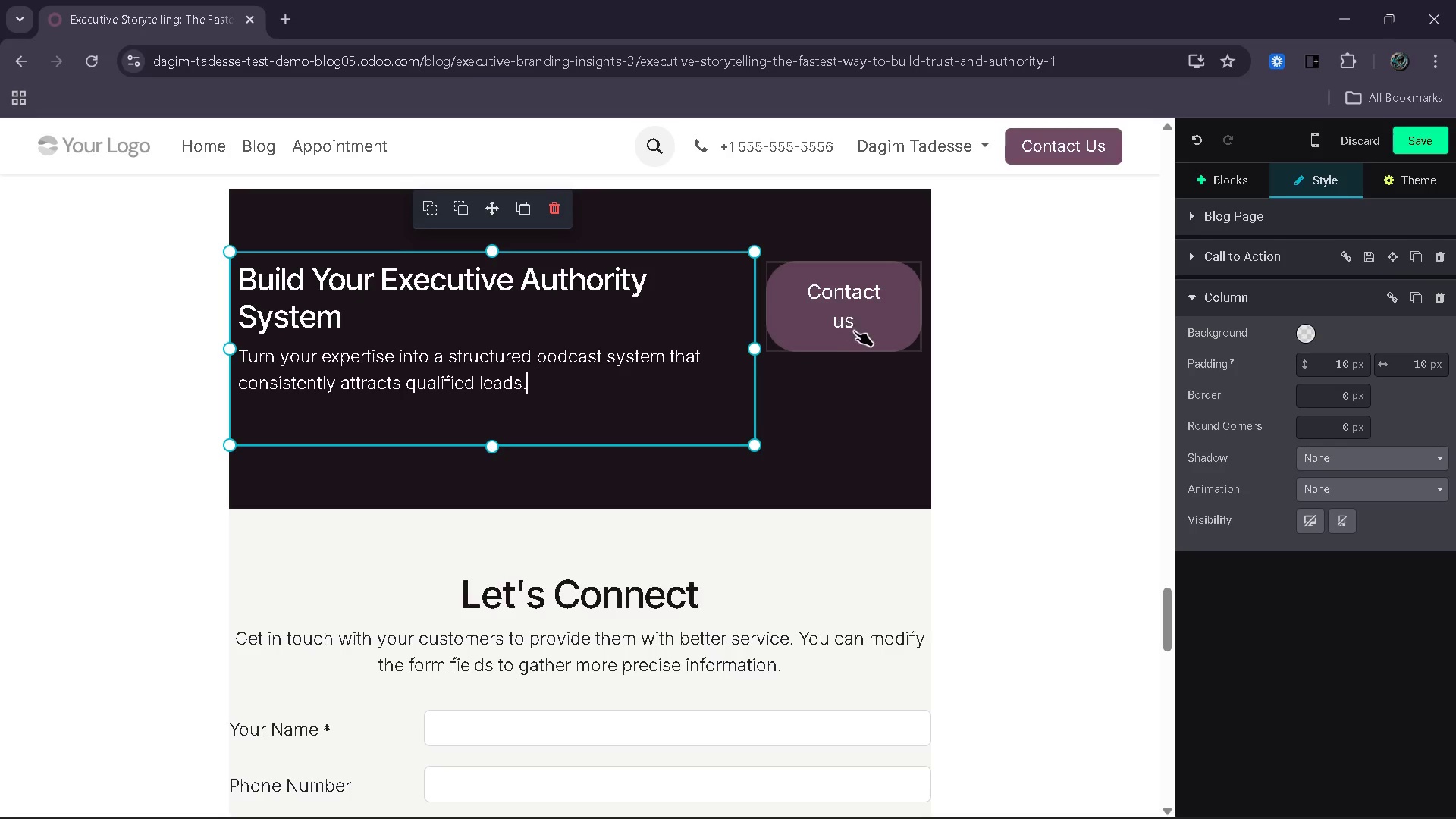 
wait(5.73)
 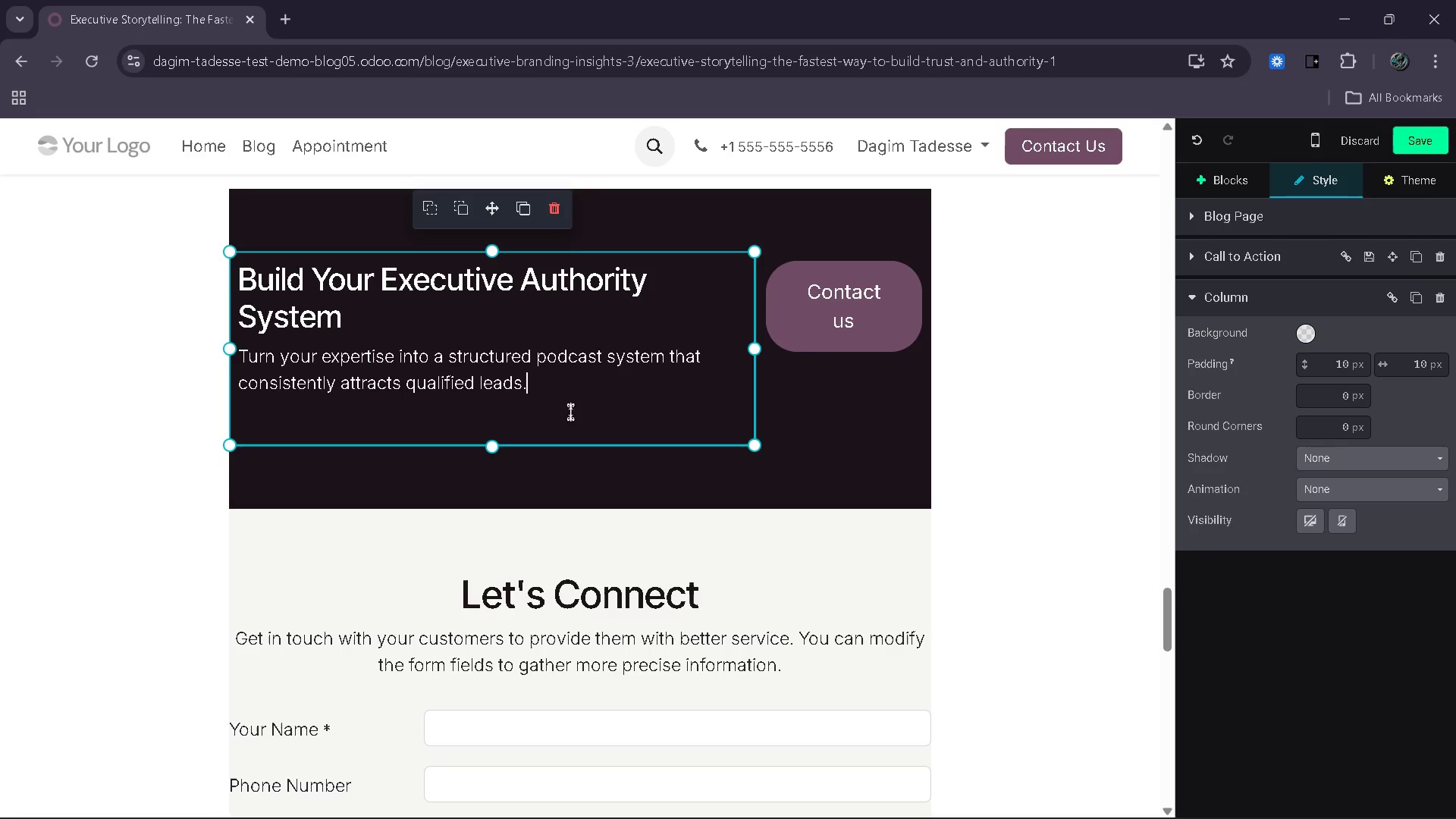 
left_click([722, 232])
 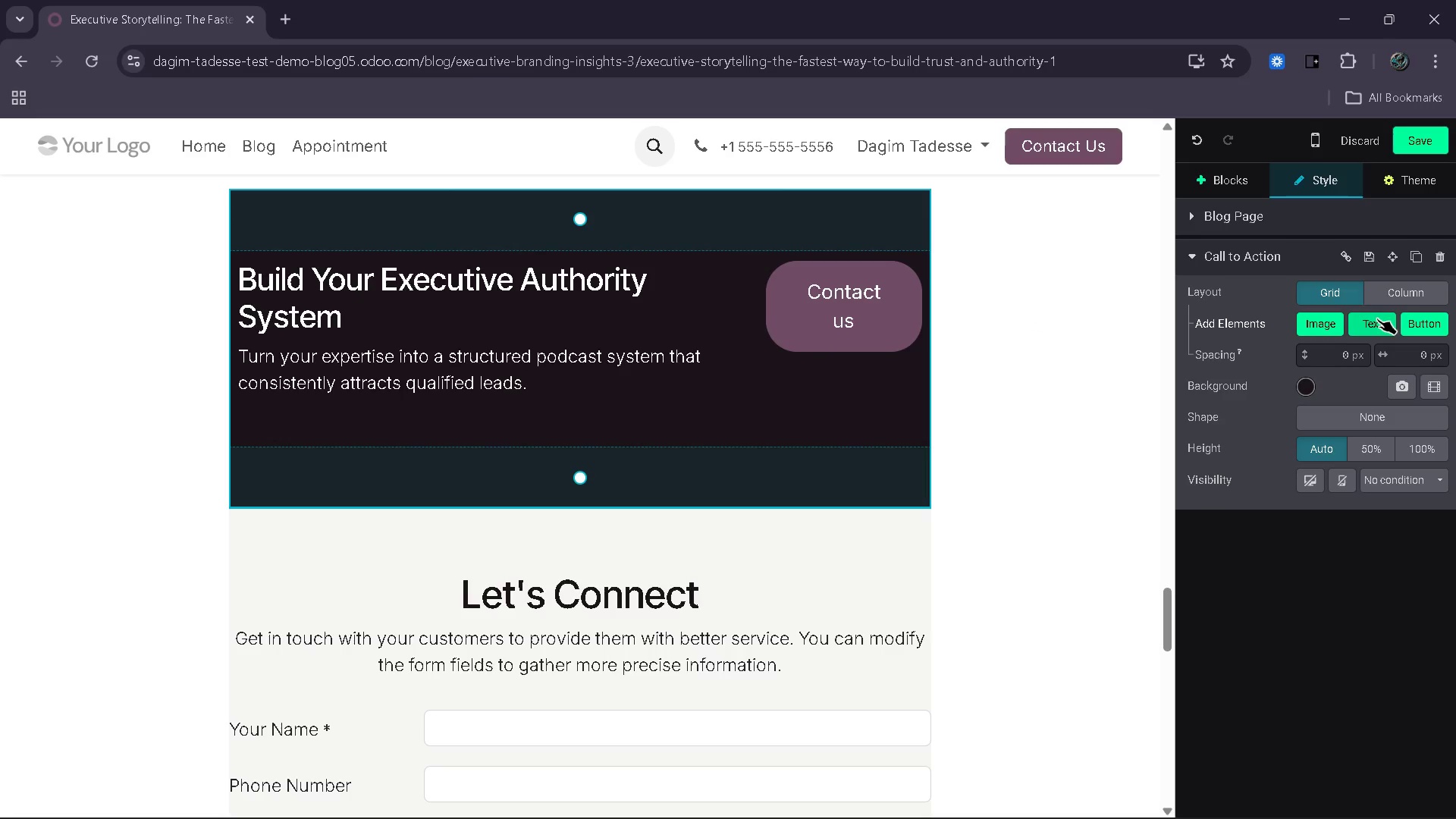 
left_click([1427, 291])
 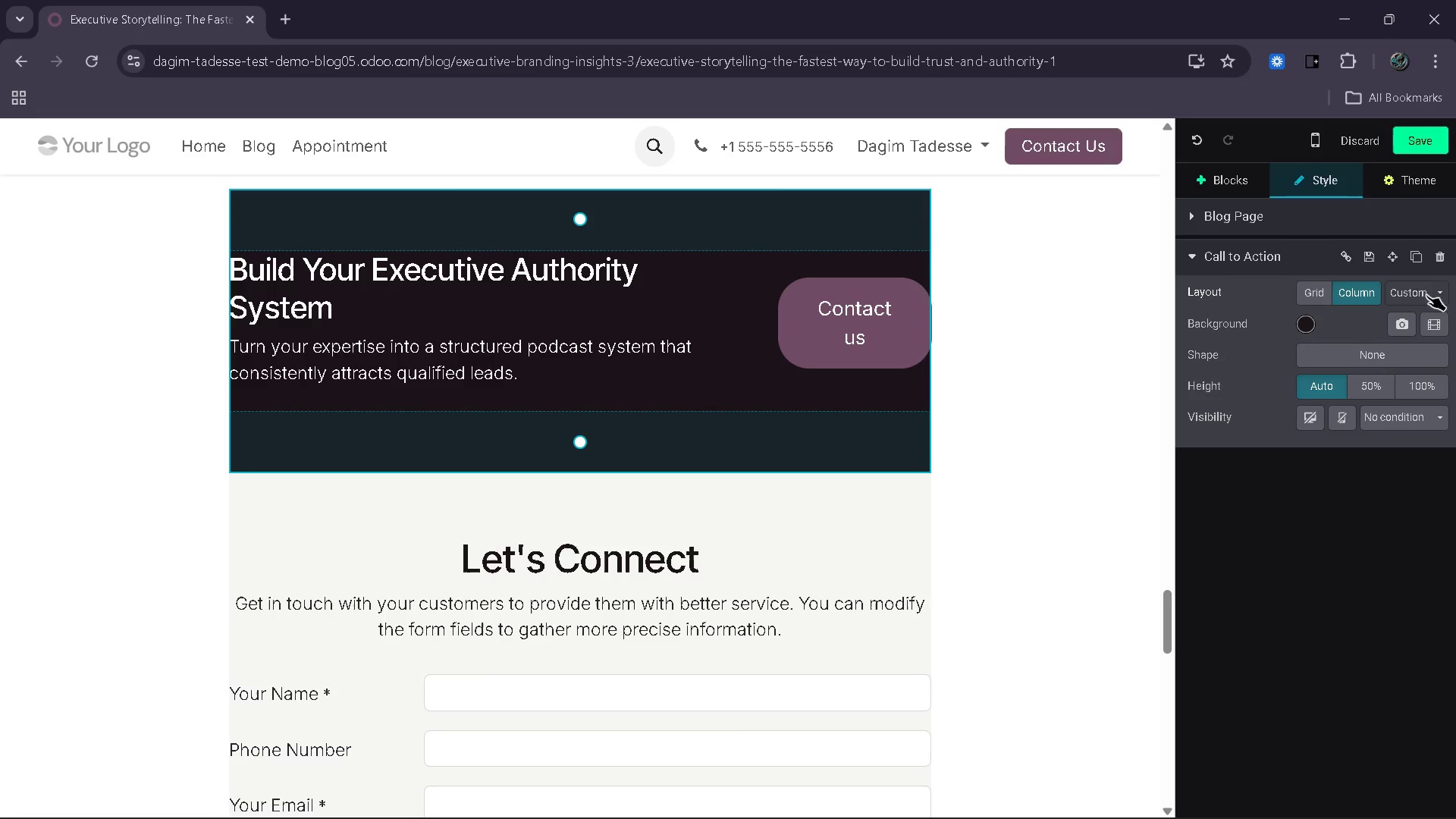 
left_click([1423, 303])
 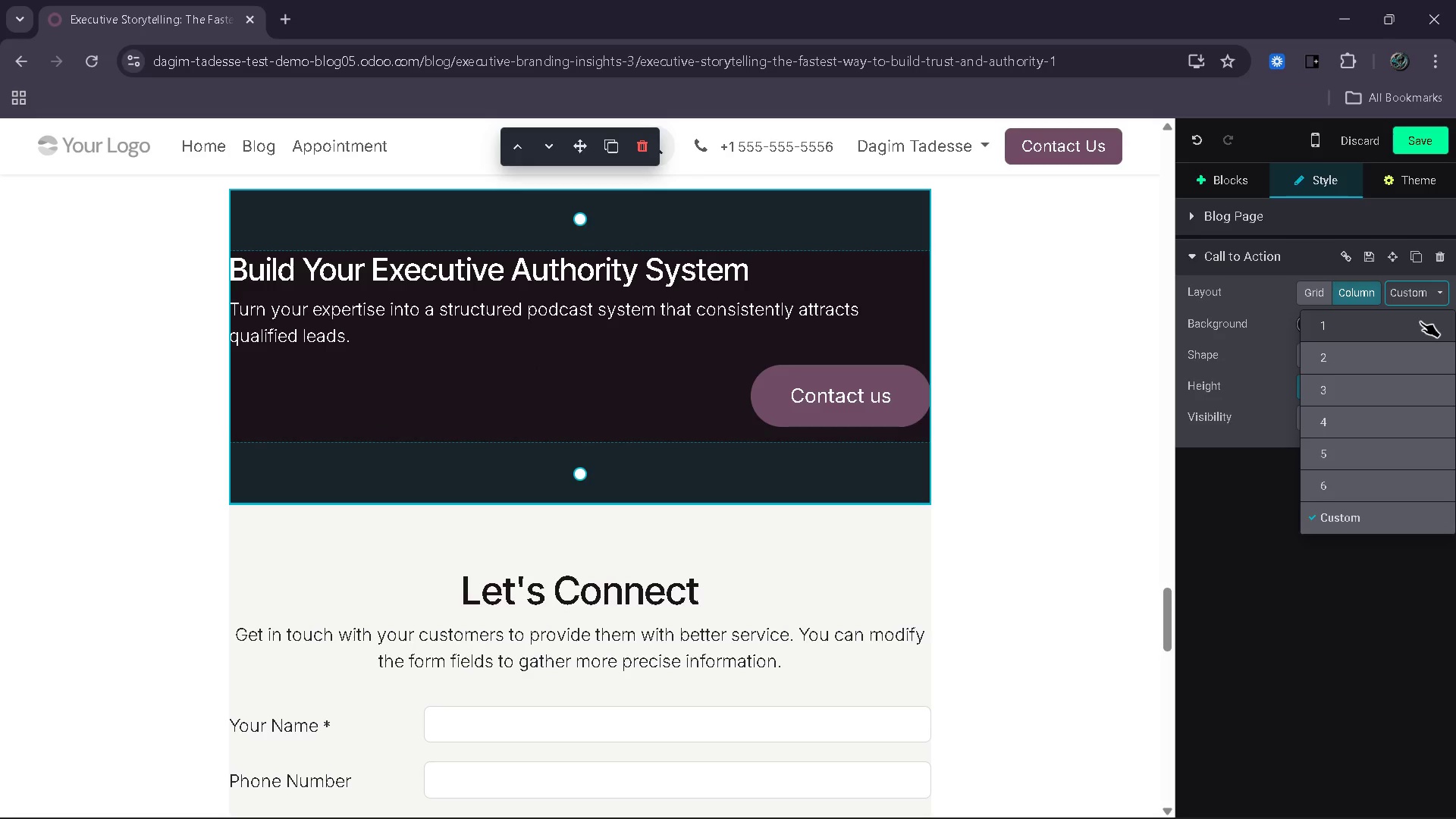 
left_click([1420, 322])
 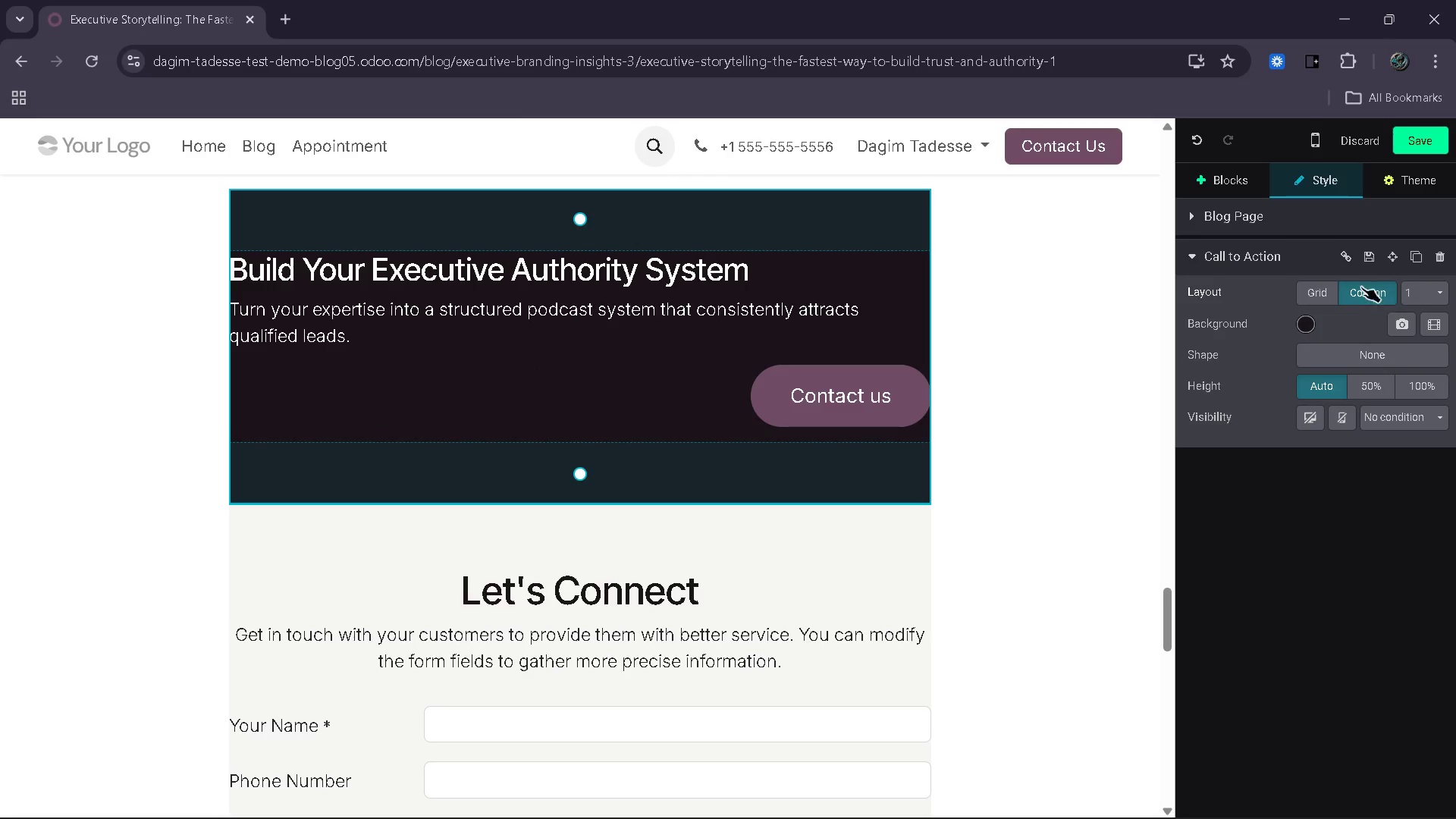 
left_click([562, 337])
 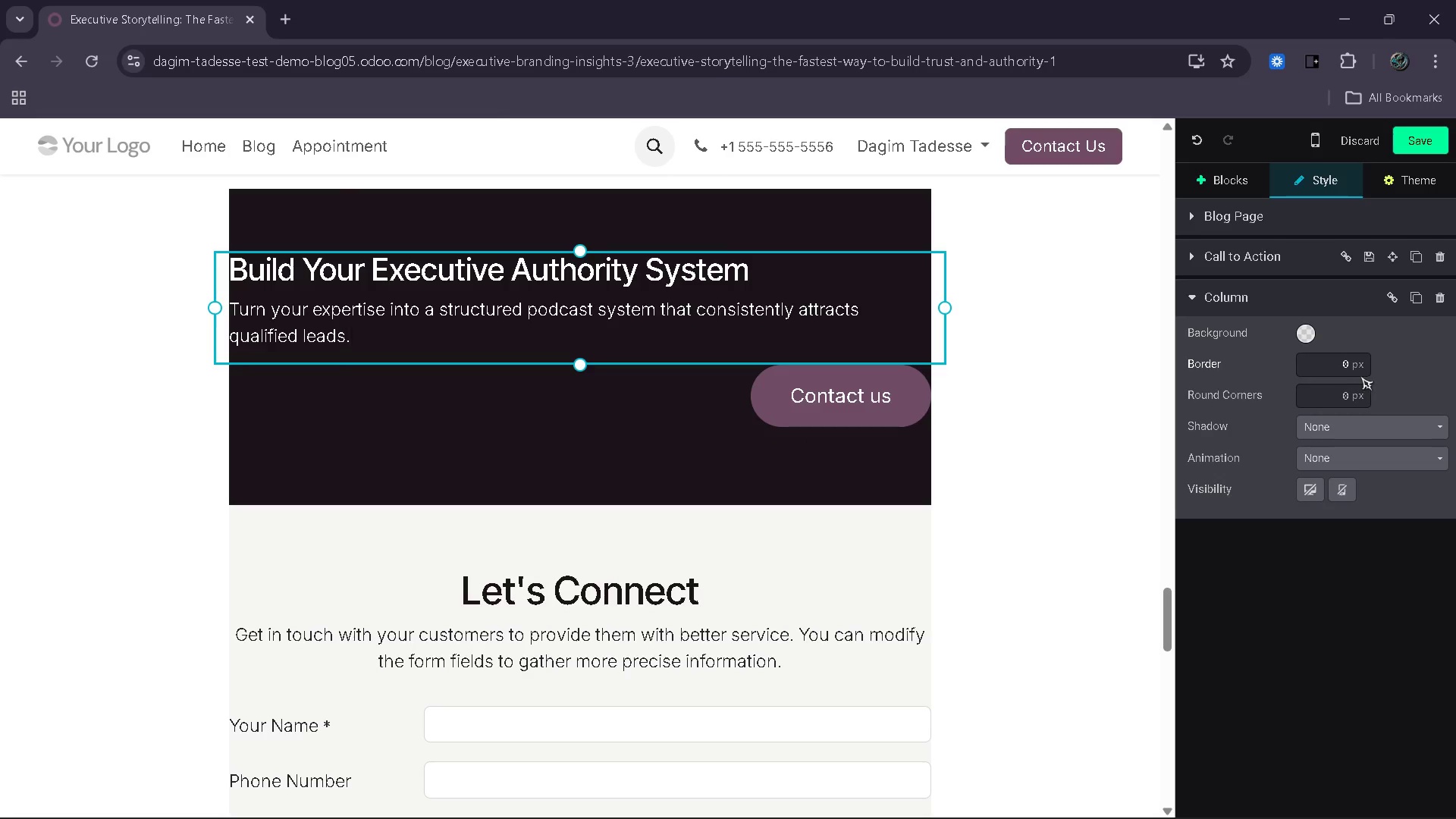 
left_click_drag(start_coordinate=[1336, 363], to_coordinate=[1361, 366])
 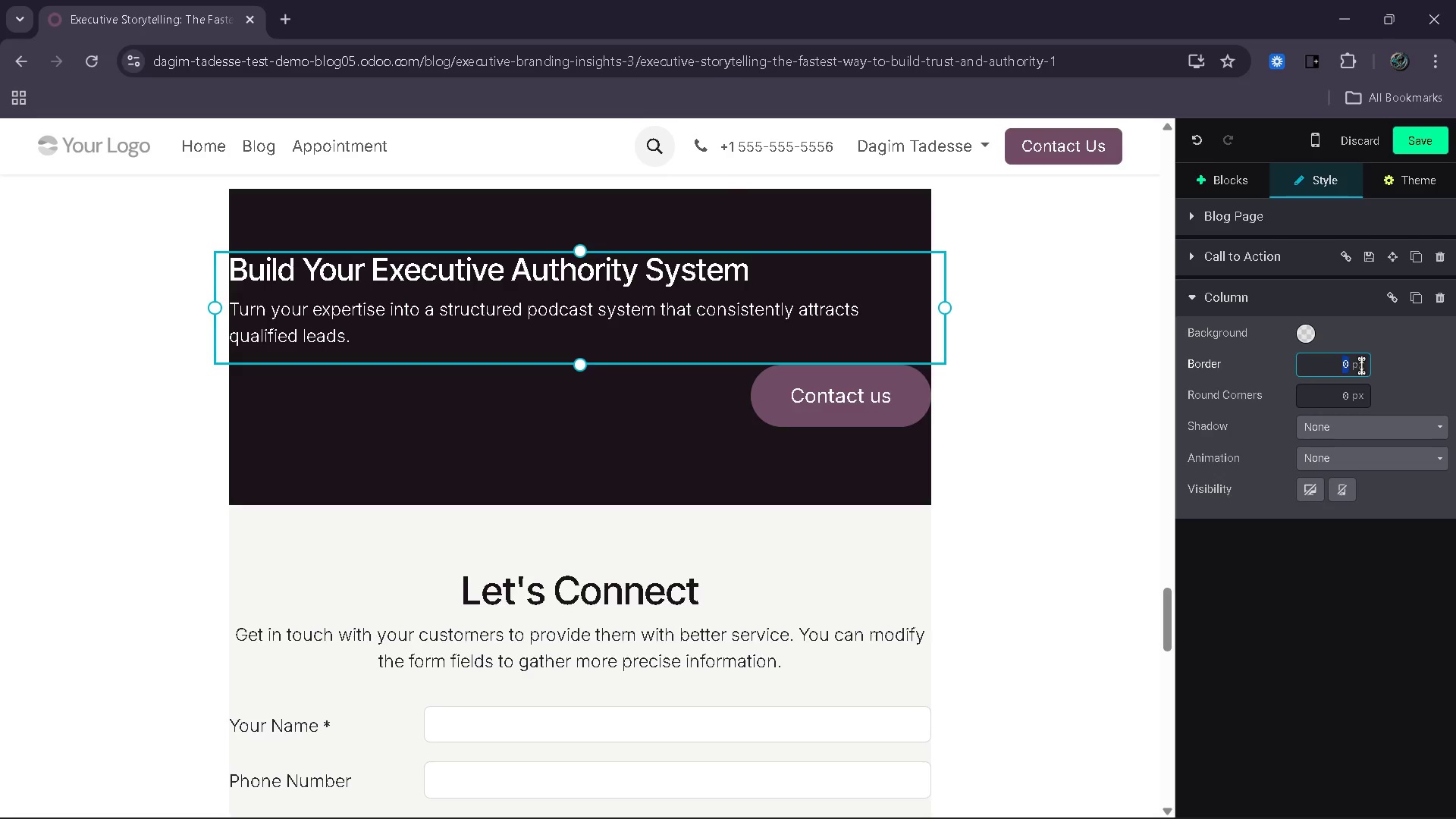 
type(5)
key(Backspace)
type(19)
key(Backspace)
key(Backspace)
type(20)
 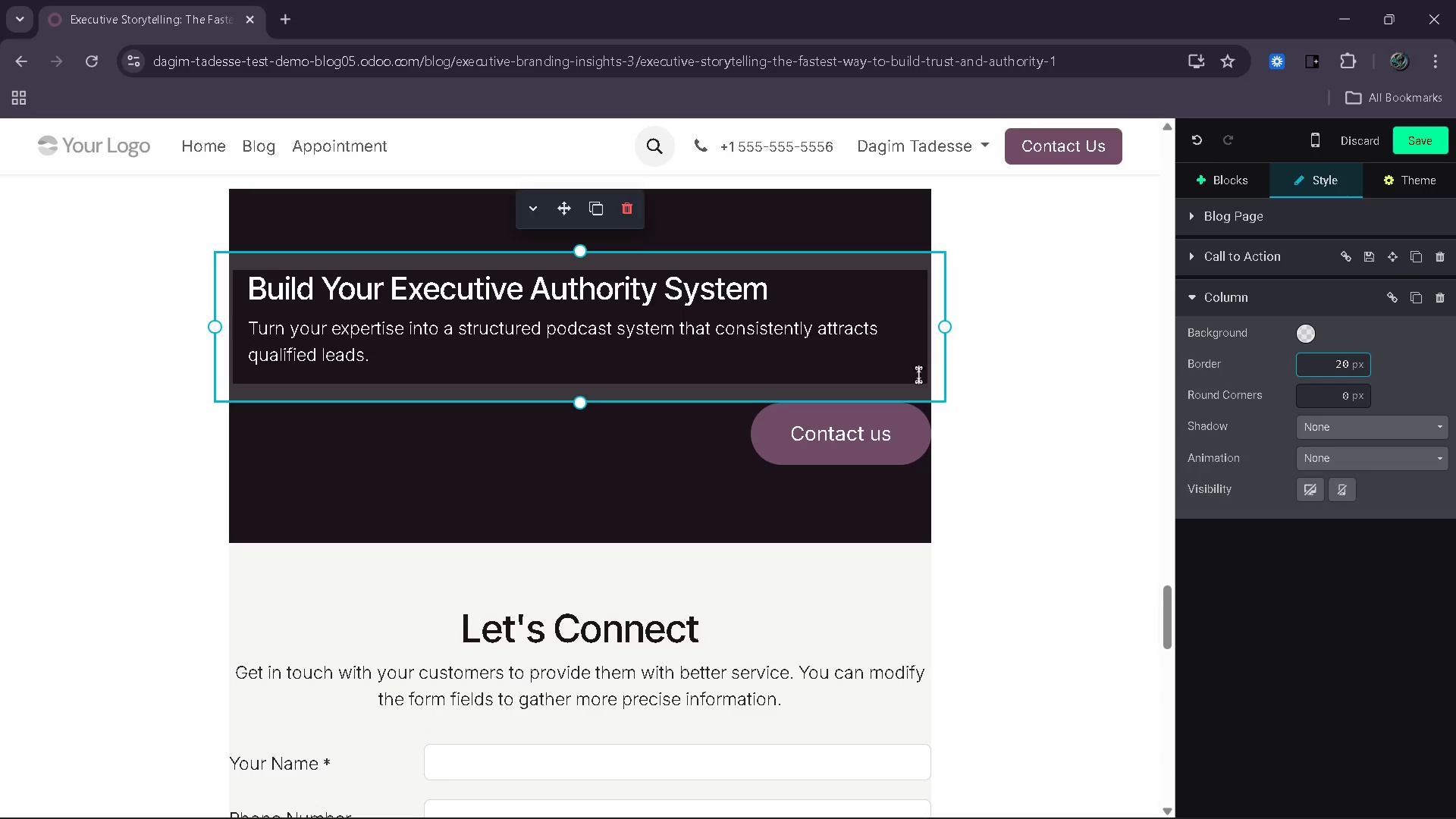 
left_click([886, 434])
 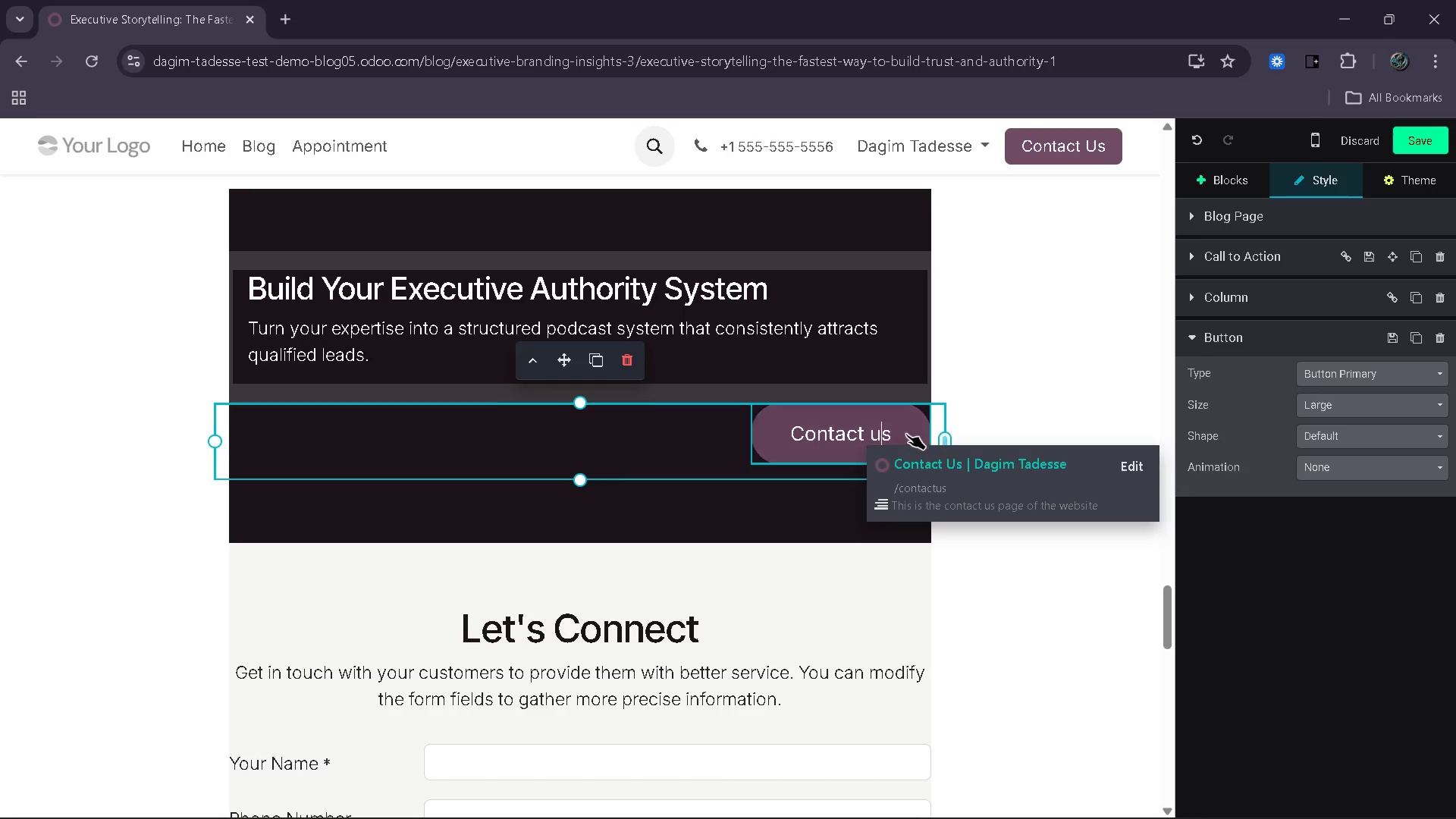 
wait(6.05)
 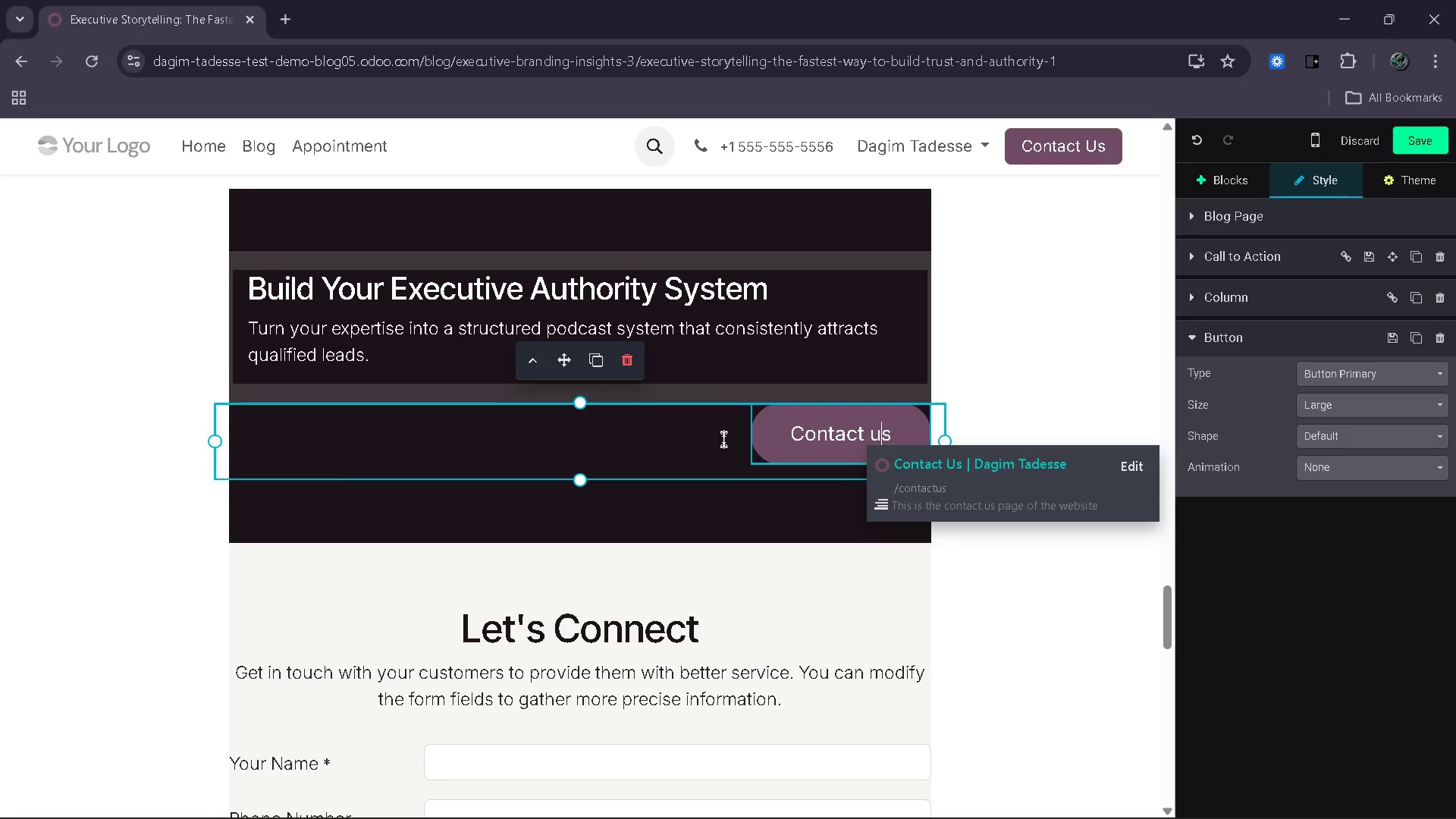 
key(Backspace)
 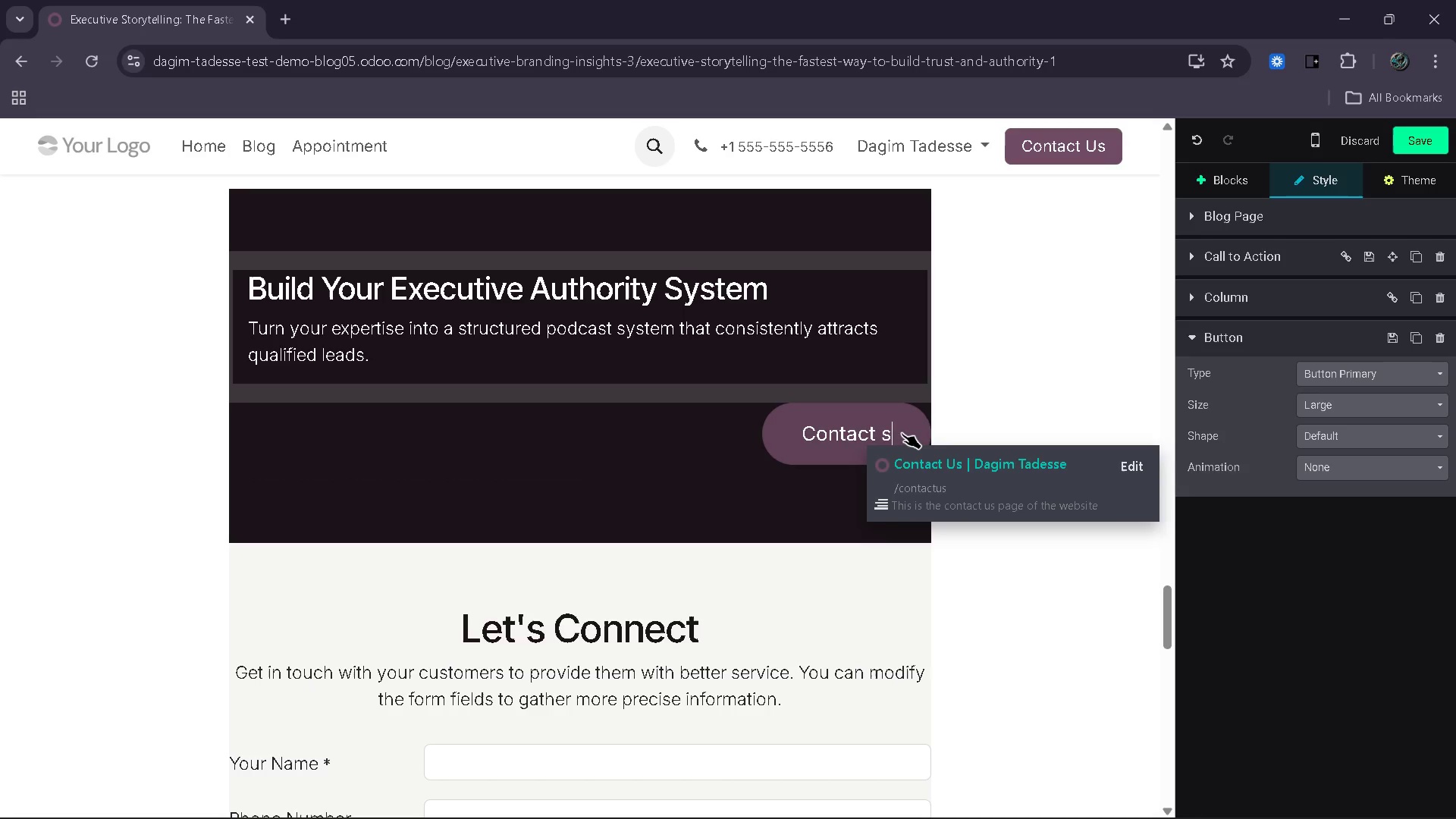 
key(ArrowRight)
 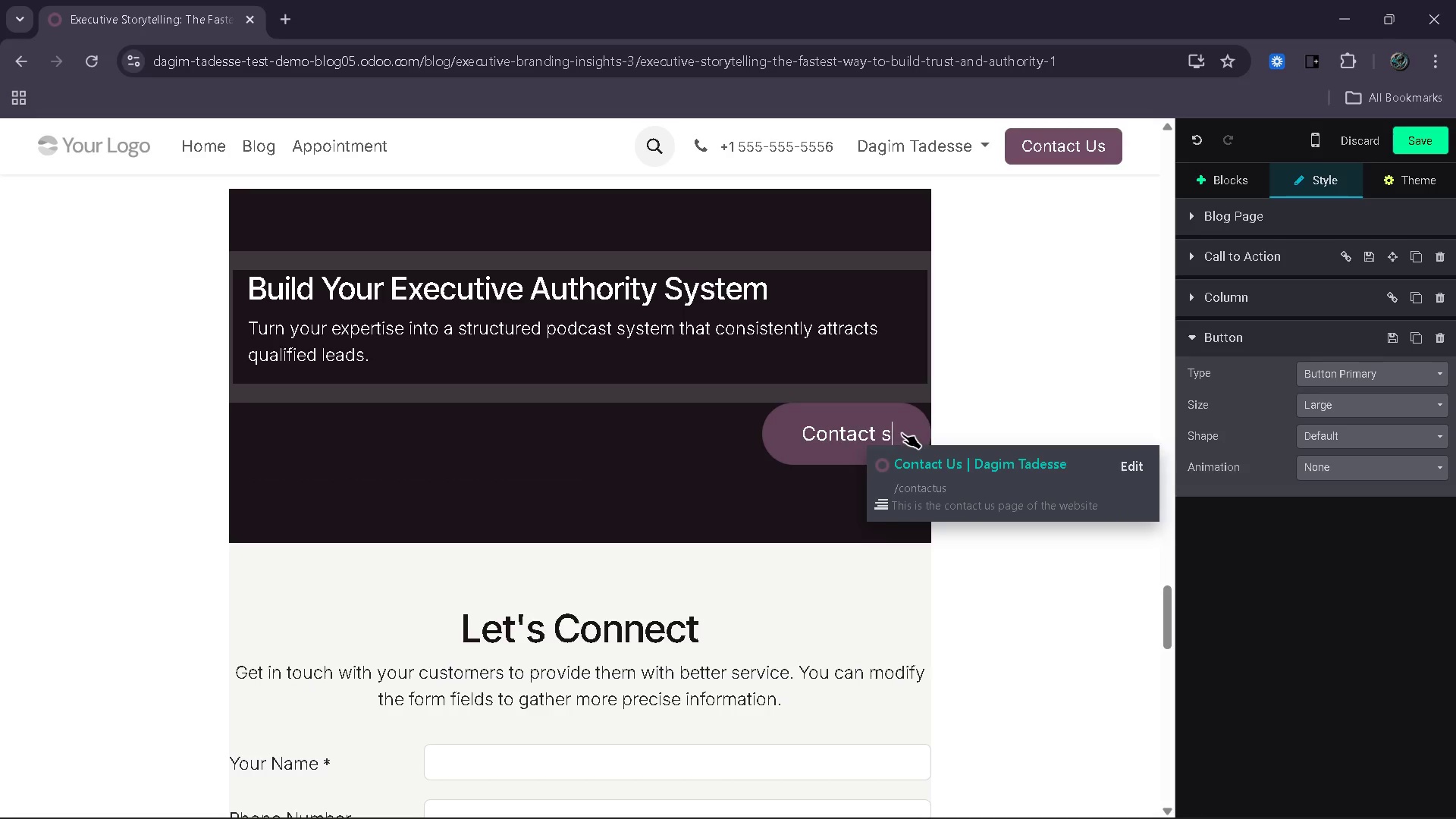 
key(Backspace)
key(Backspace)
key(Backspace)
key(Backspace)
key(Backspace)
key(Backspace)
key(Backspace)
key(Backspace)
key(Backspace)
type(Launch M Executive Podcast)
 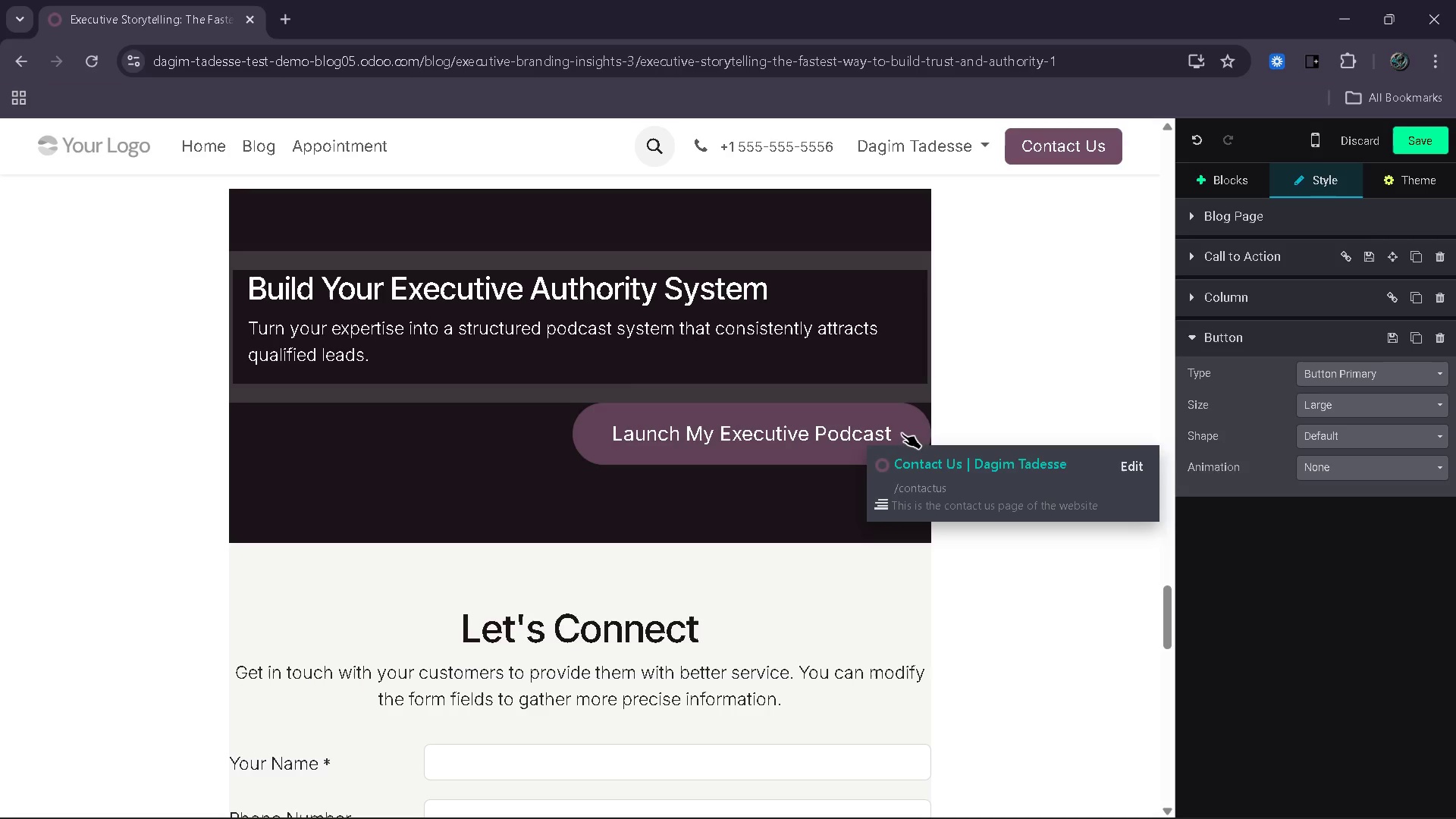 
left_click([544, 426])
 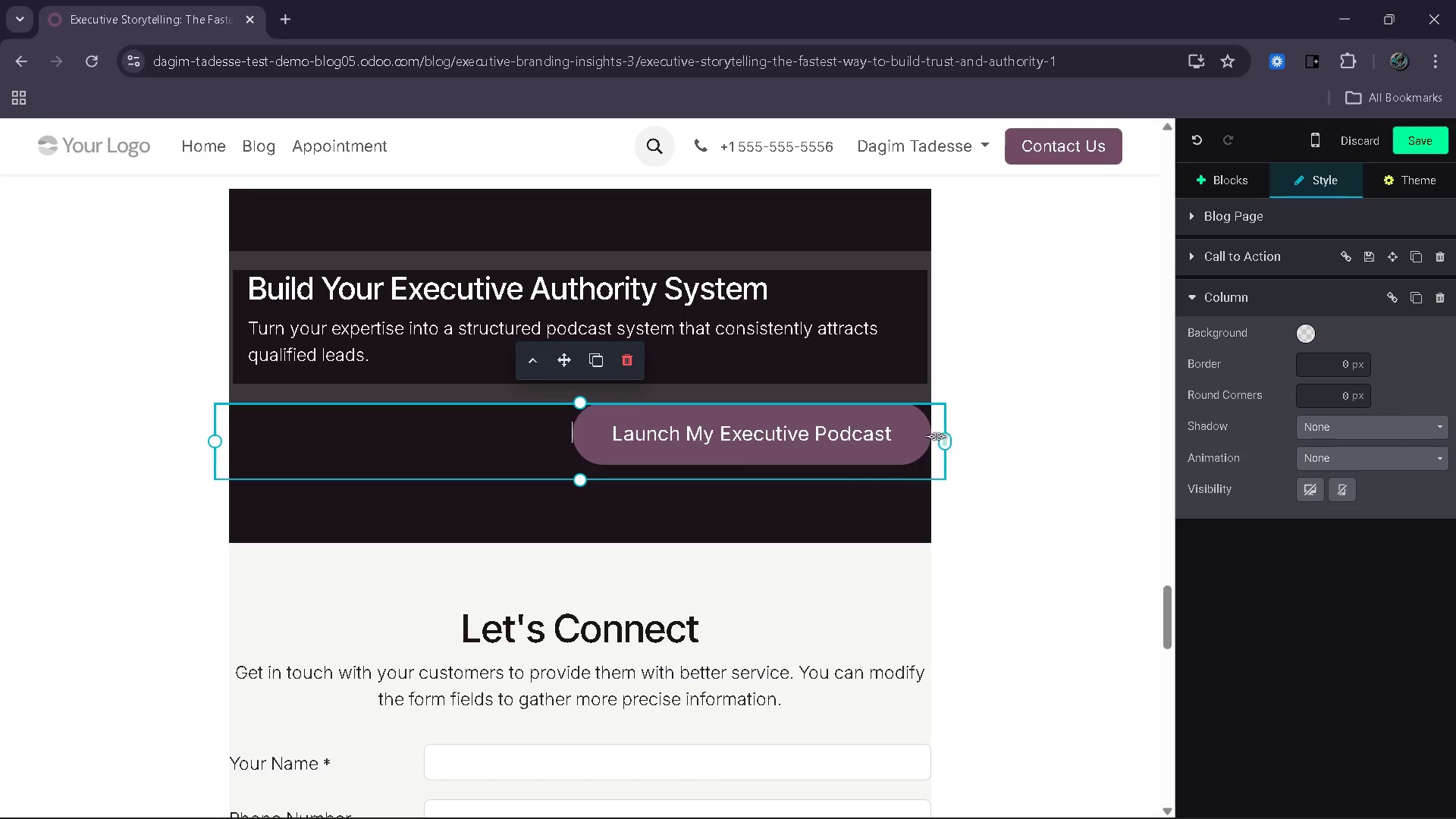 
left_click_drag(start_coordinate=[942, 438], to_coordinate=[776, 447])
 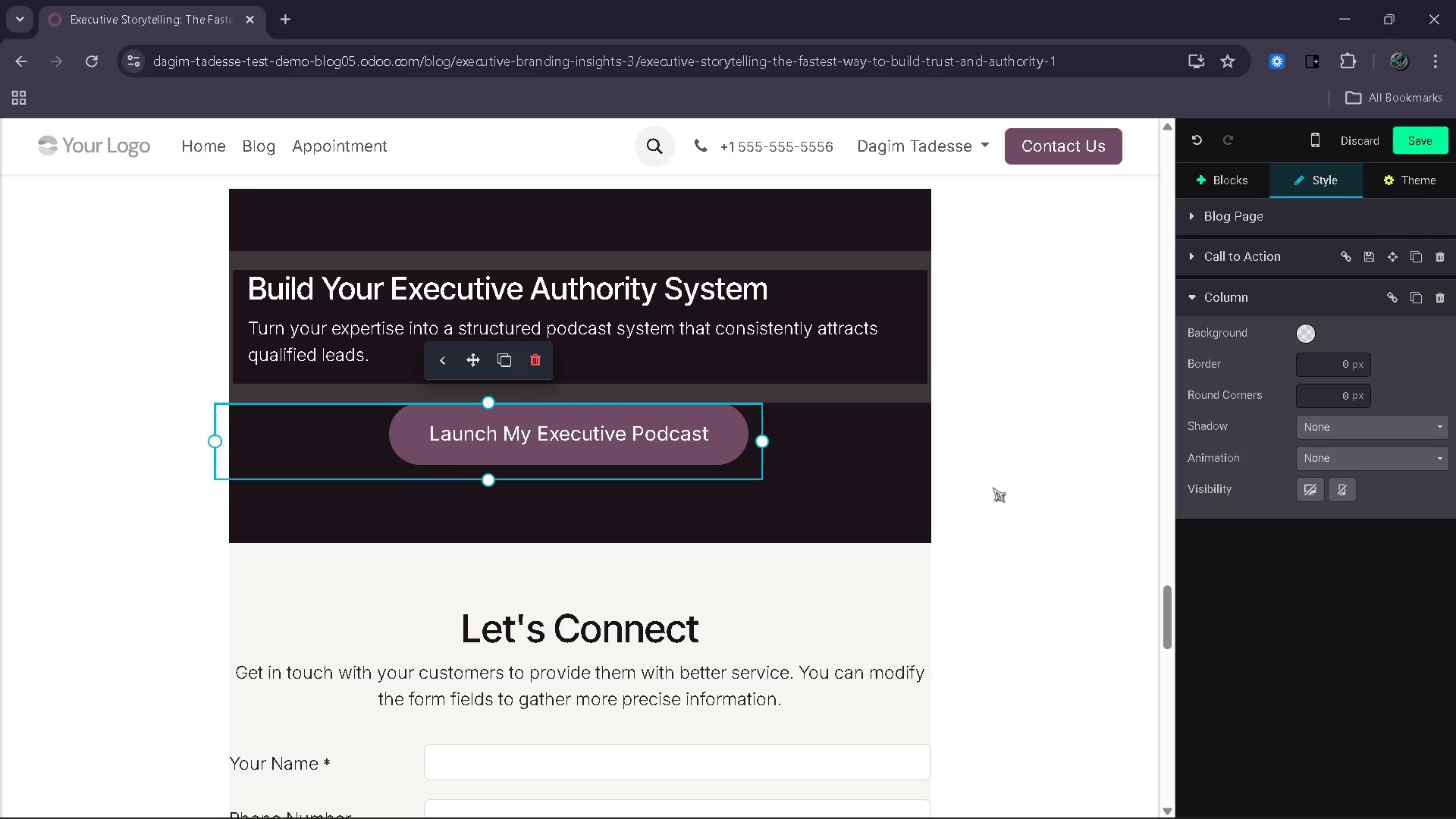 
left_click([993, 488])
 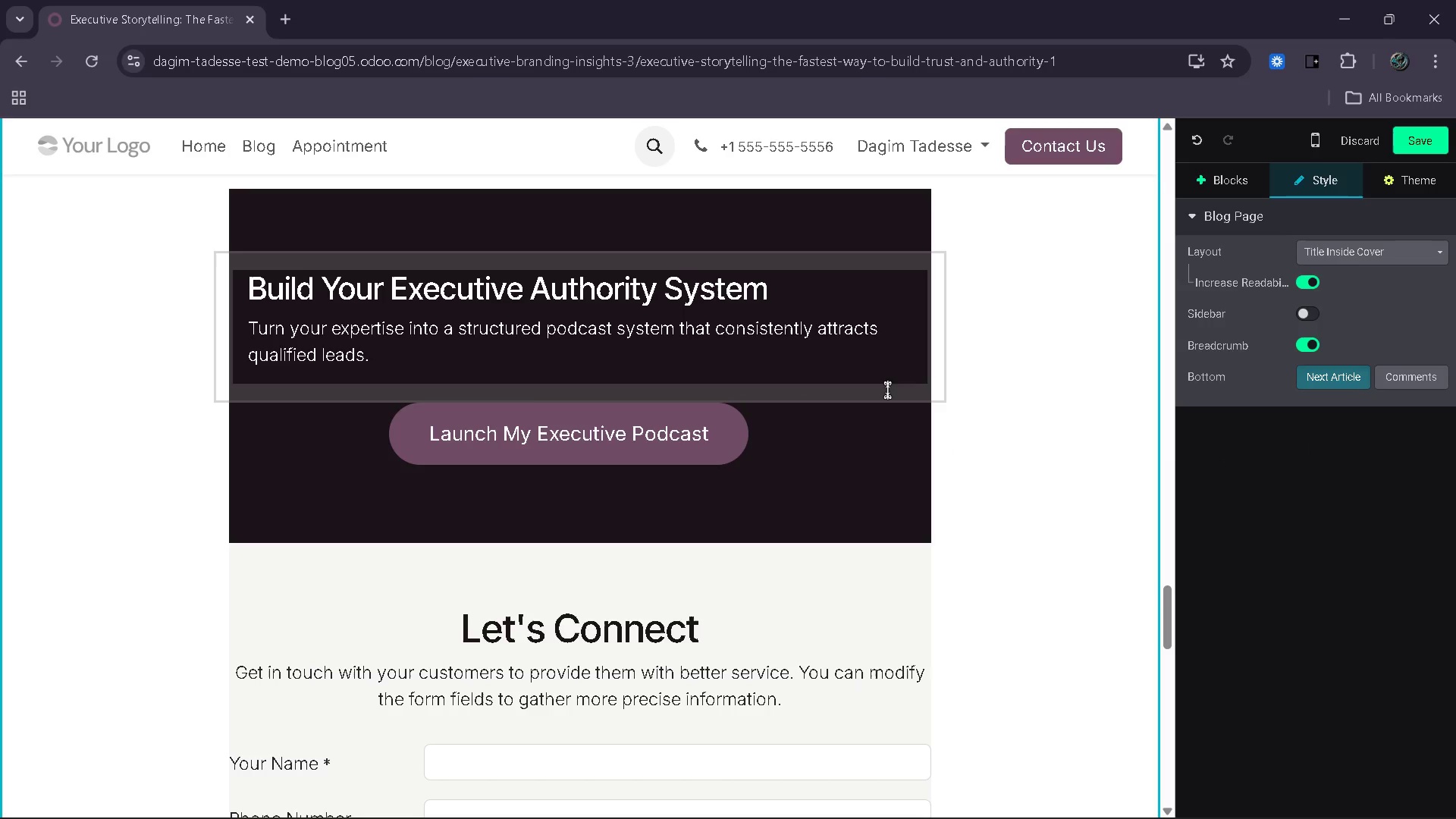 
left_click([1037, 457])
 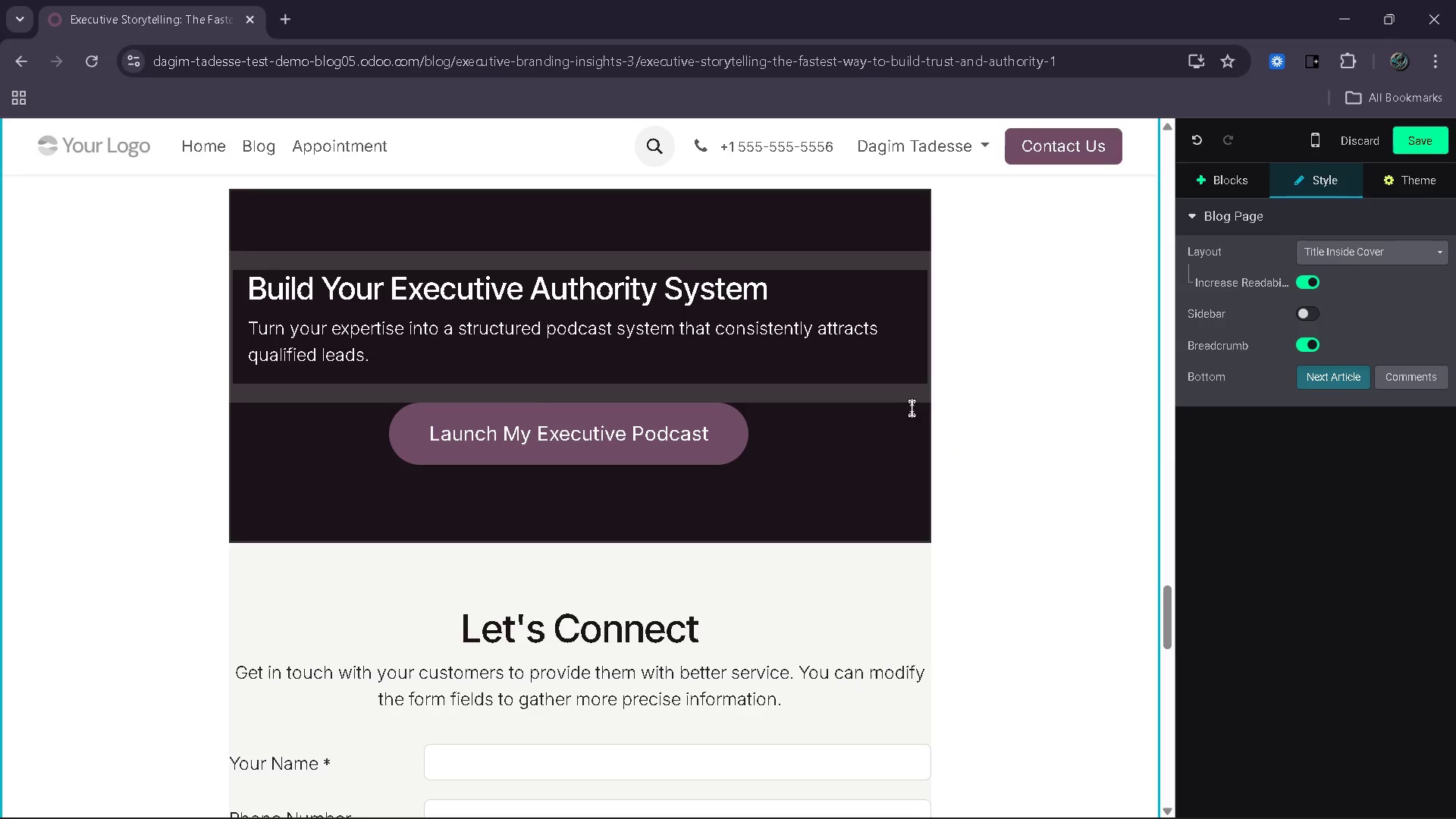 
left_click([912, 399])
 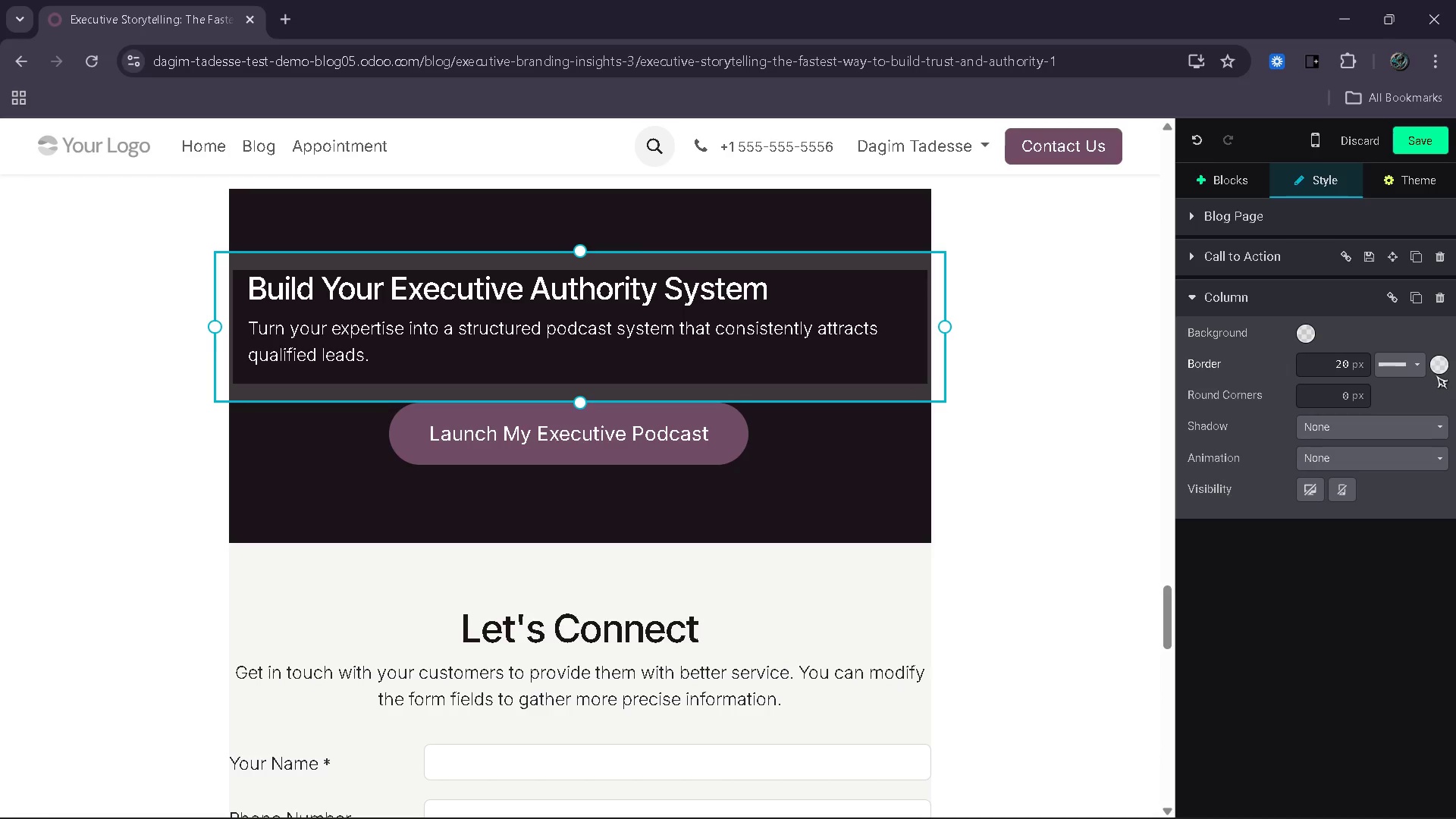 
left_click([1437, 372])
 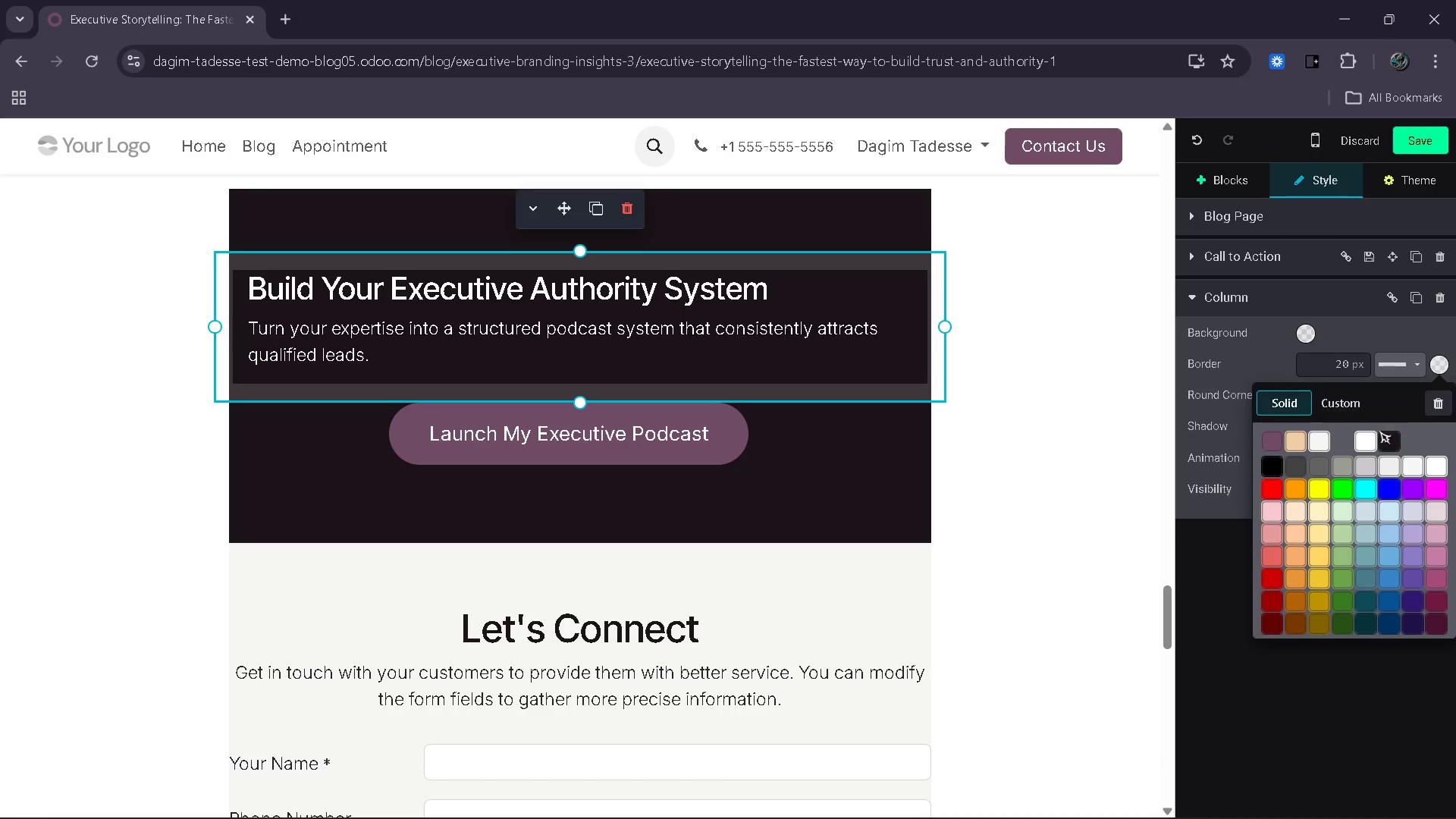 
left_click([1388, 435])
 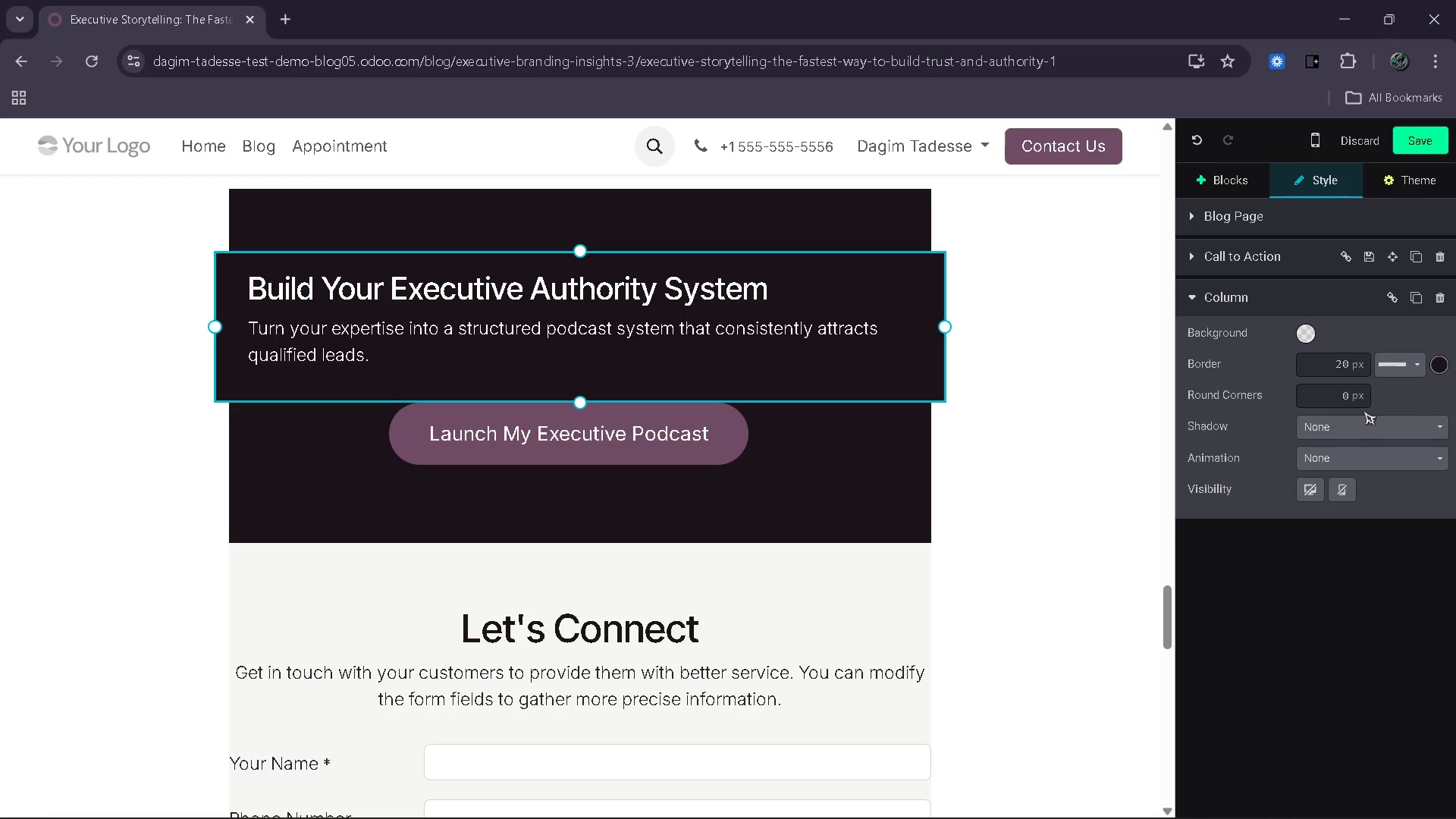 
wait(7.08)
 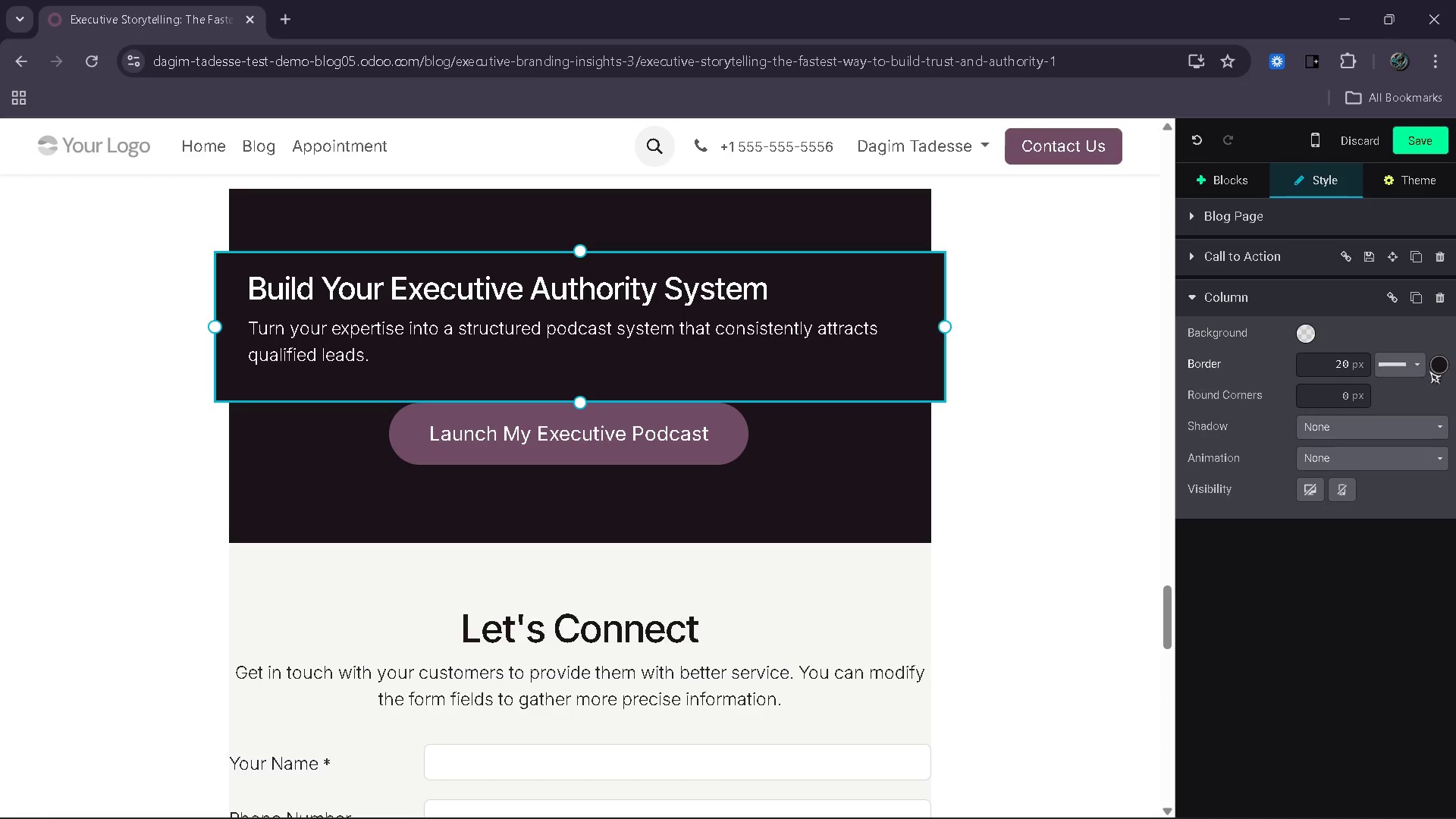 
left_click([1276, 250])
 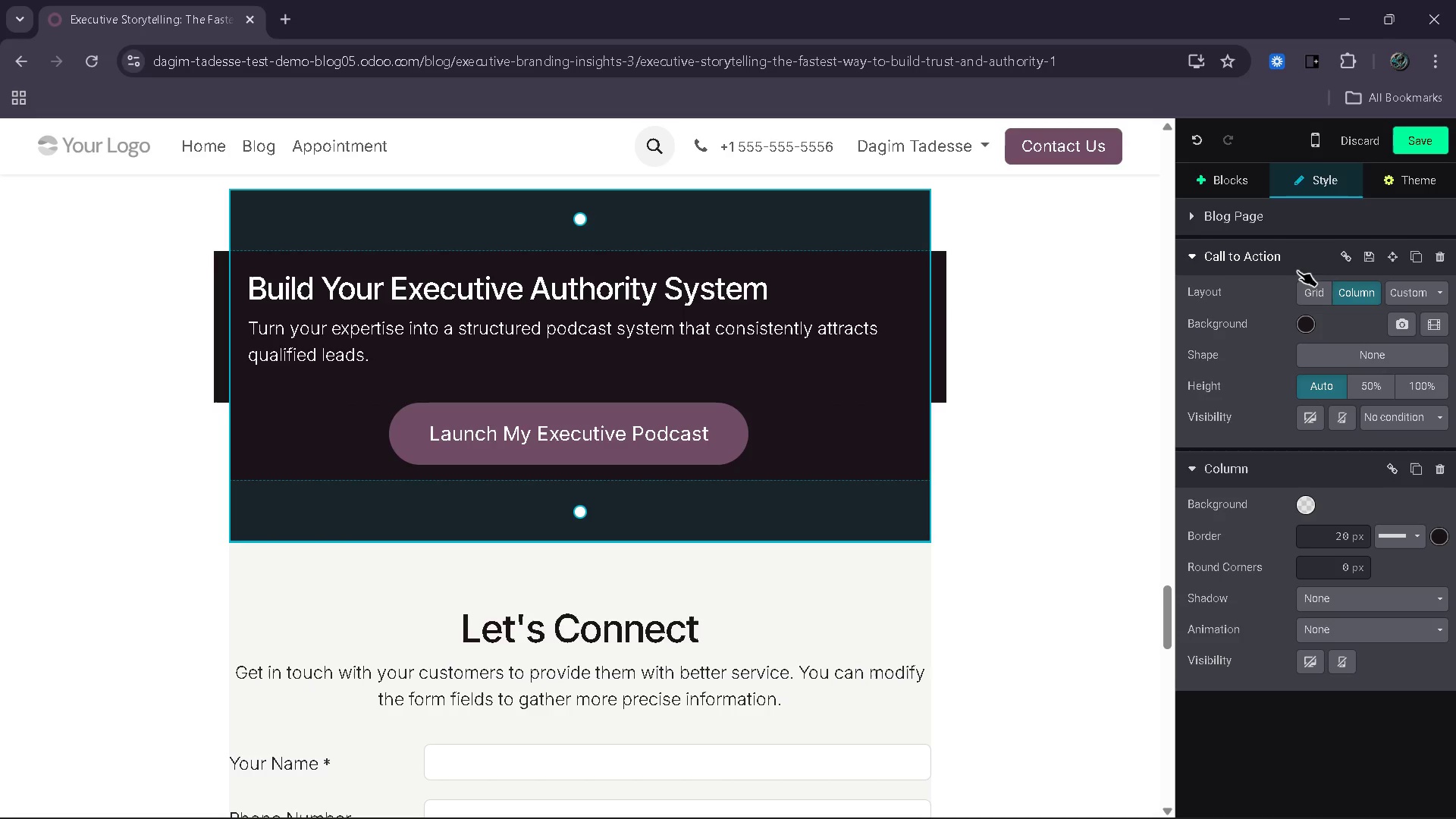 
mouse_move([1287, 296])
 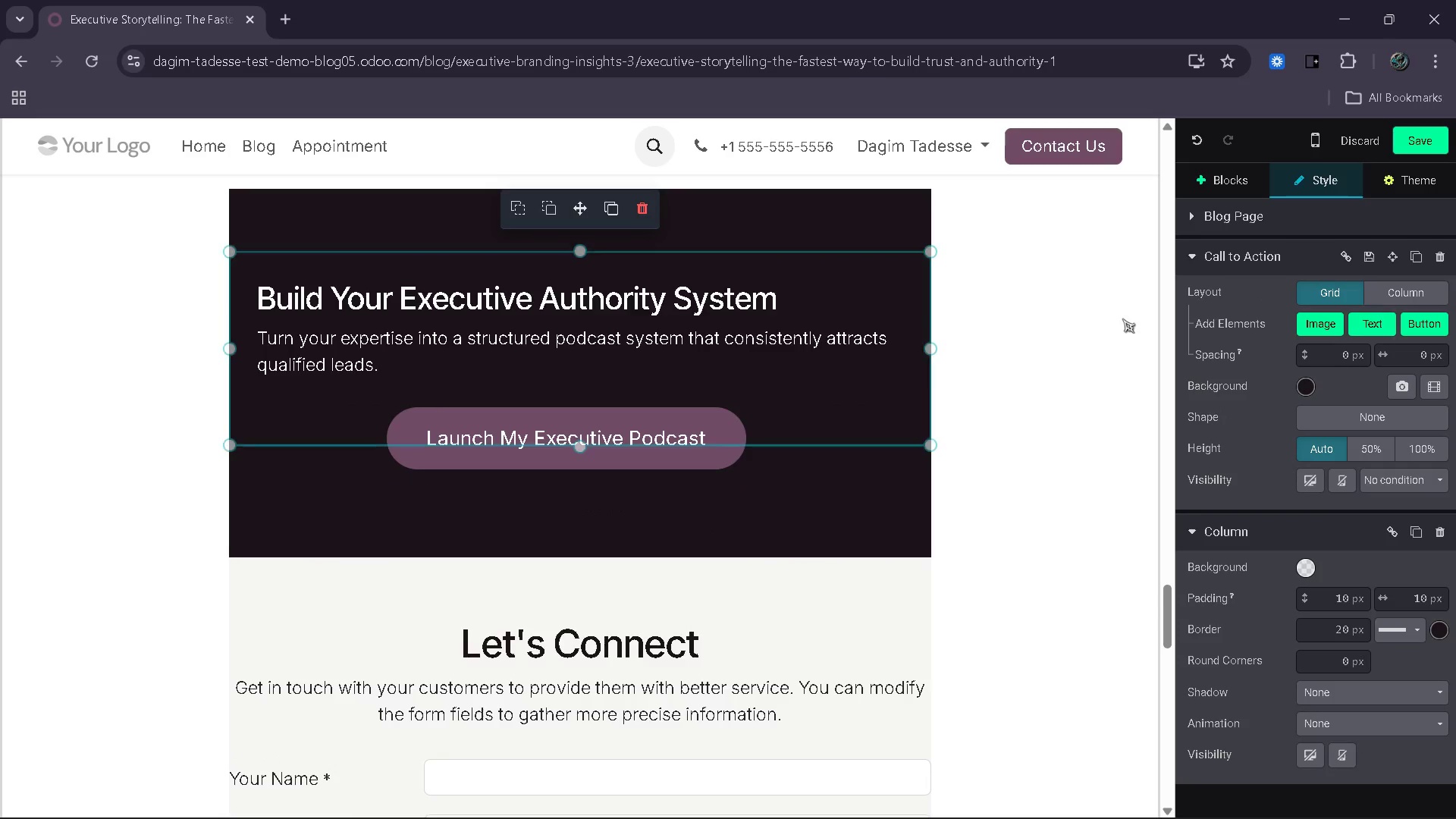 
left_click([1122, 318])
 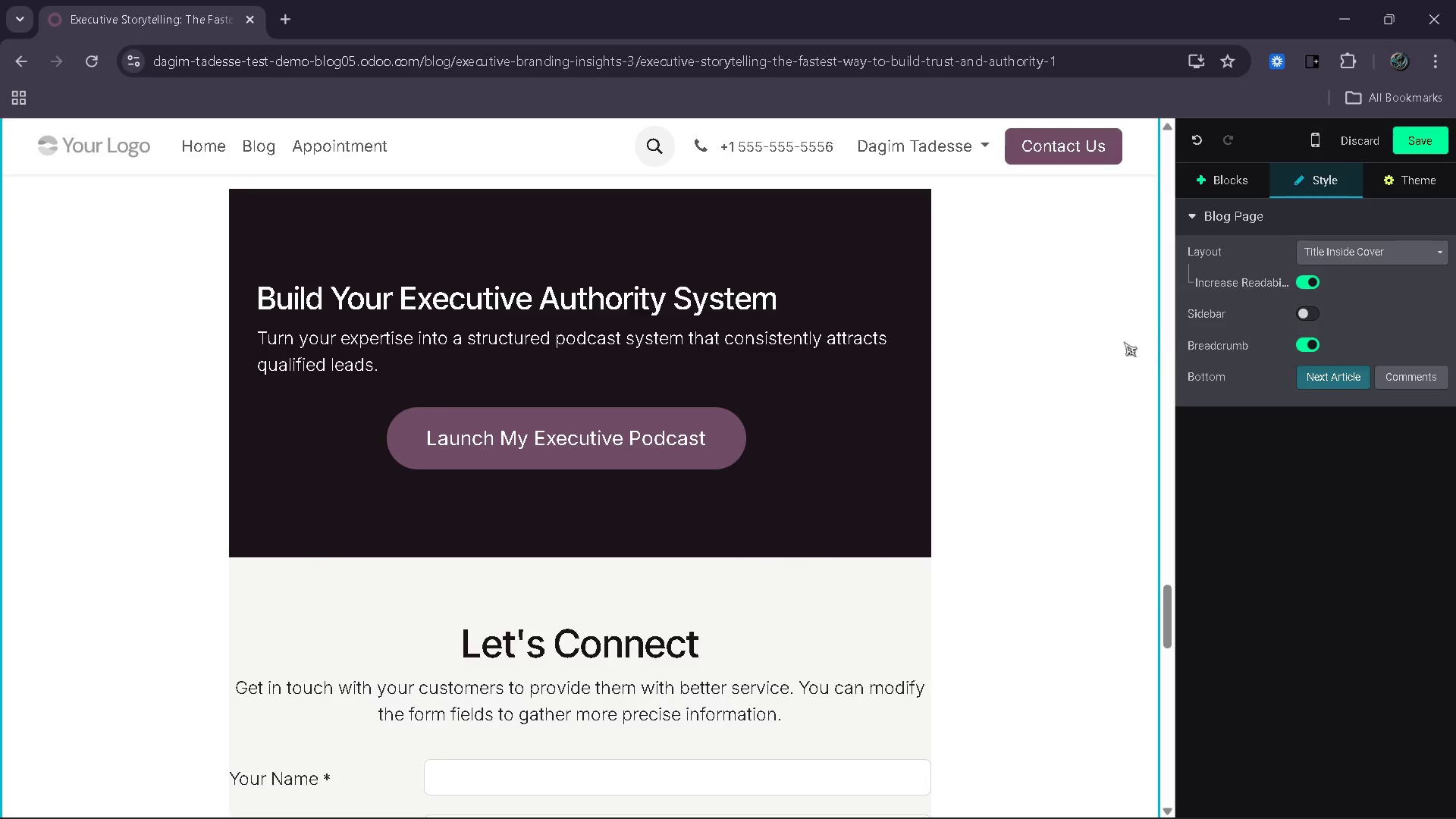 
left_click([890, 329])
 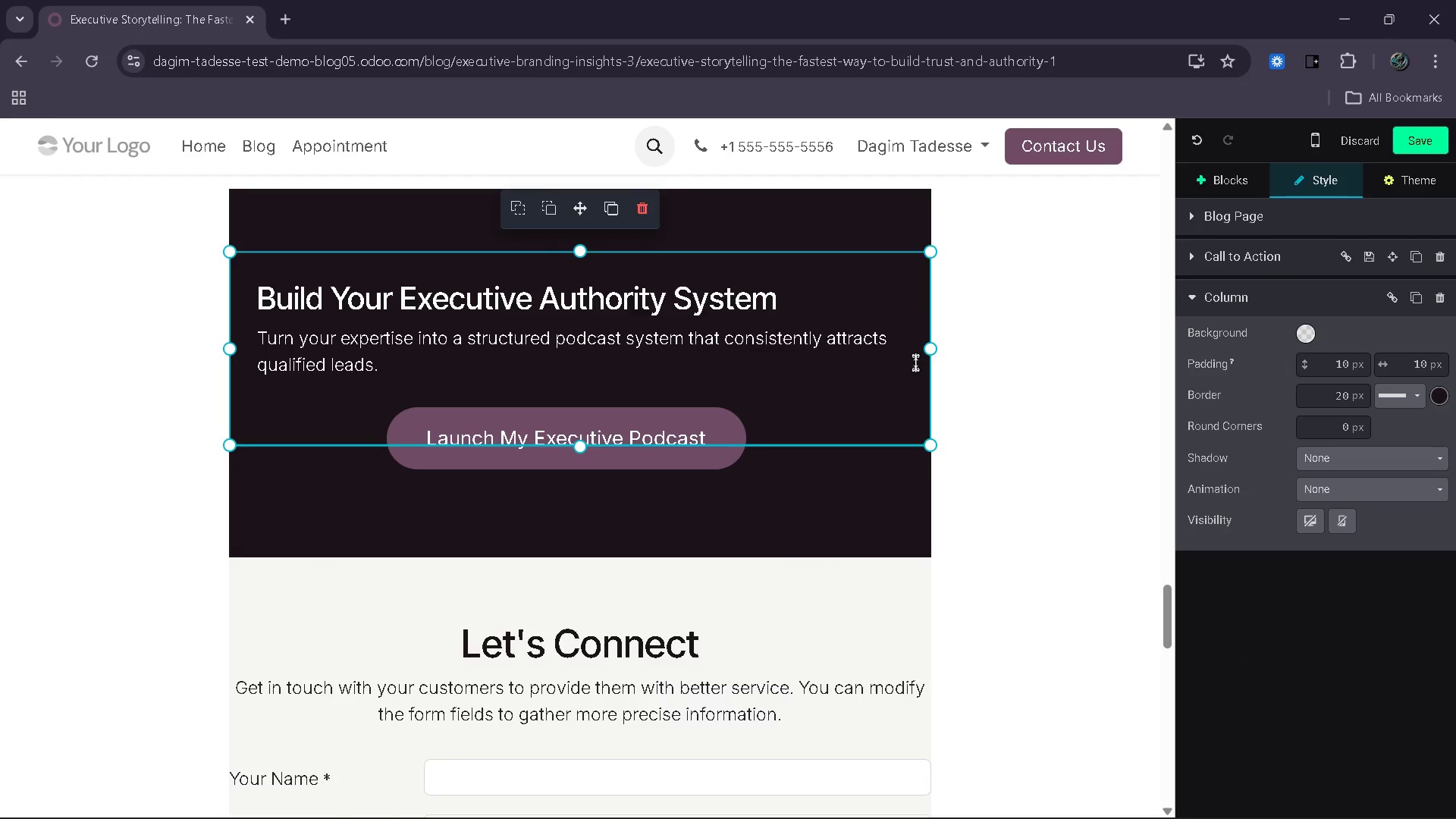 
left_click([1031, 394])
 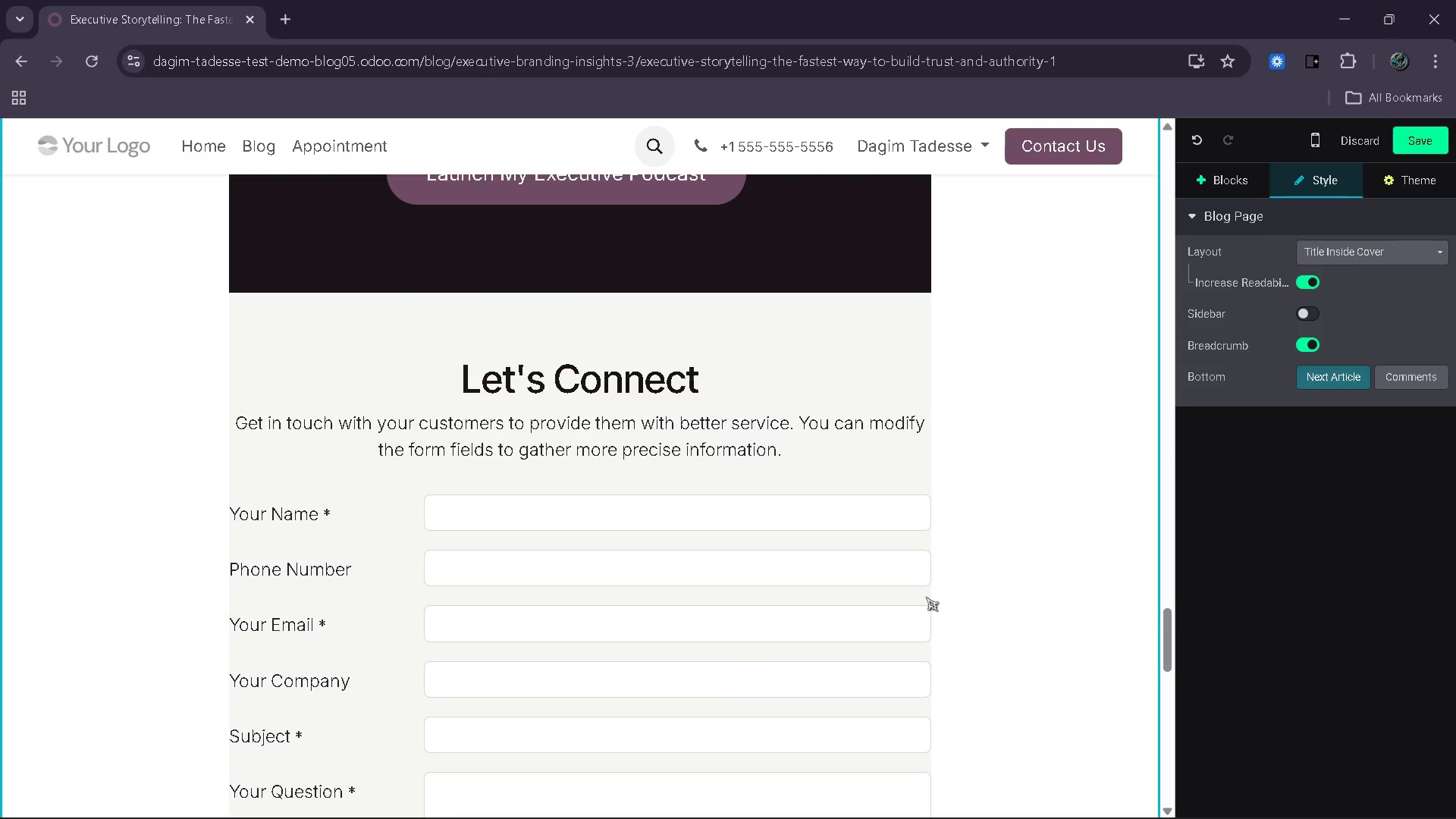 
wait(6.97)
 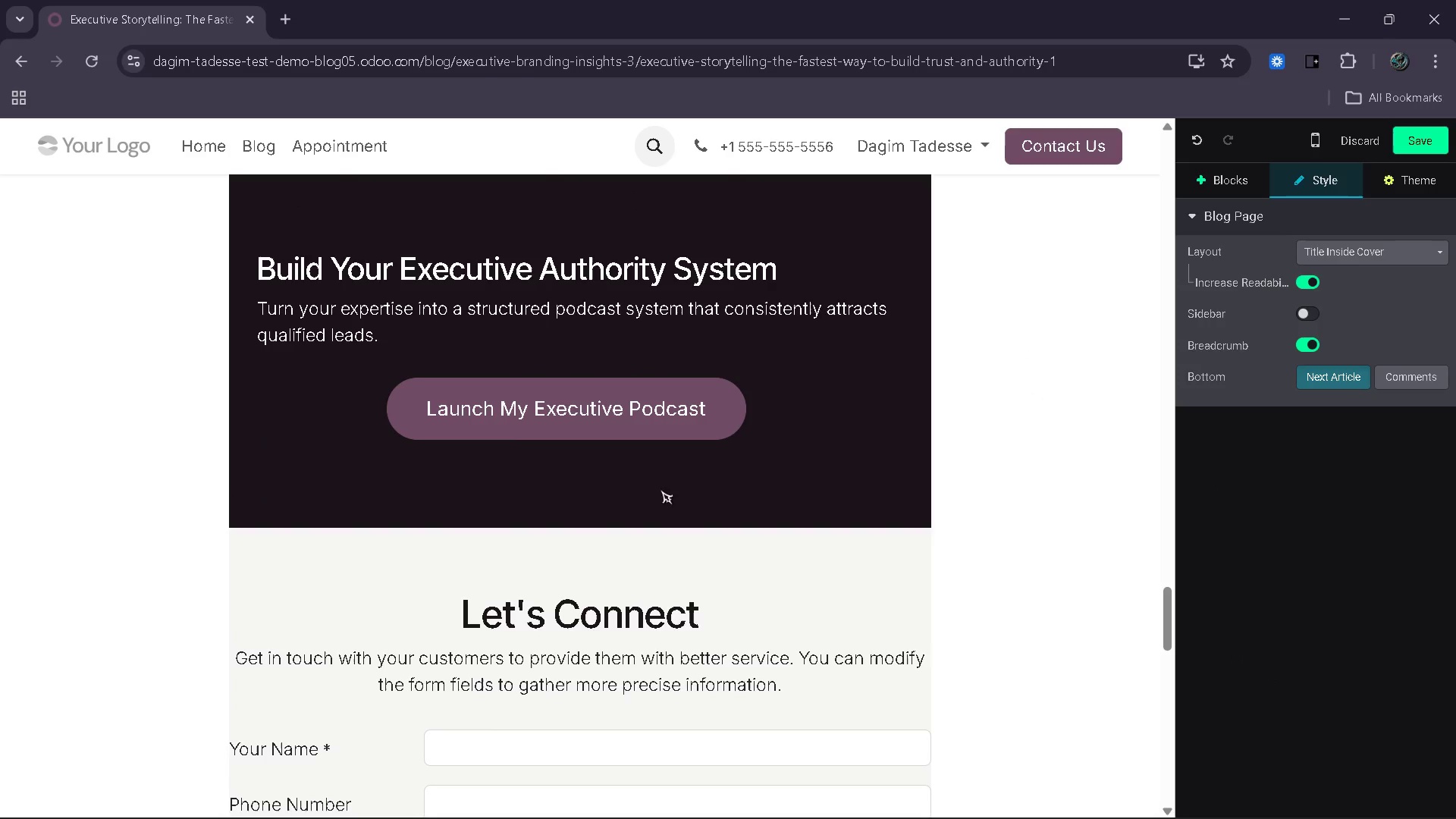 
key(S)
 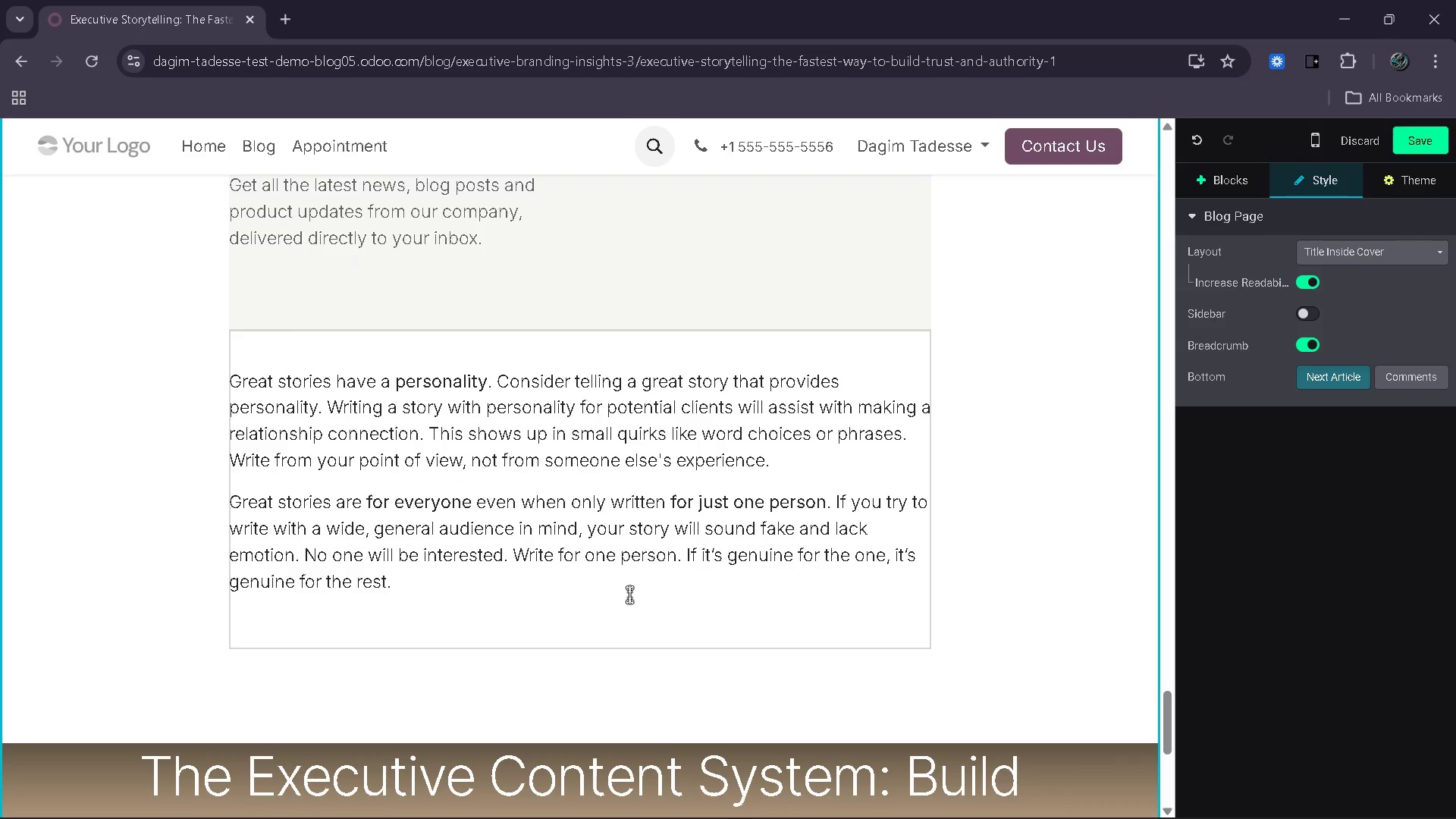 
wait(29.91)
 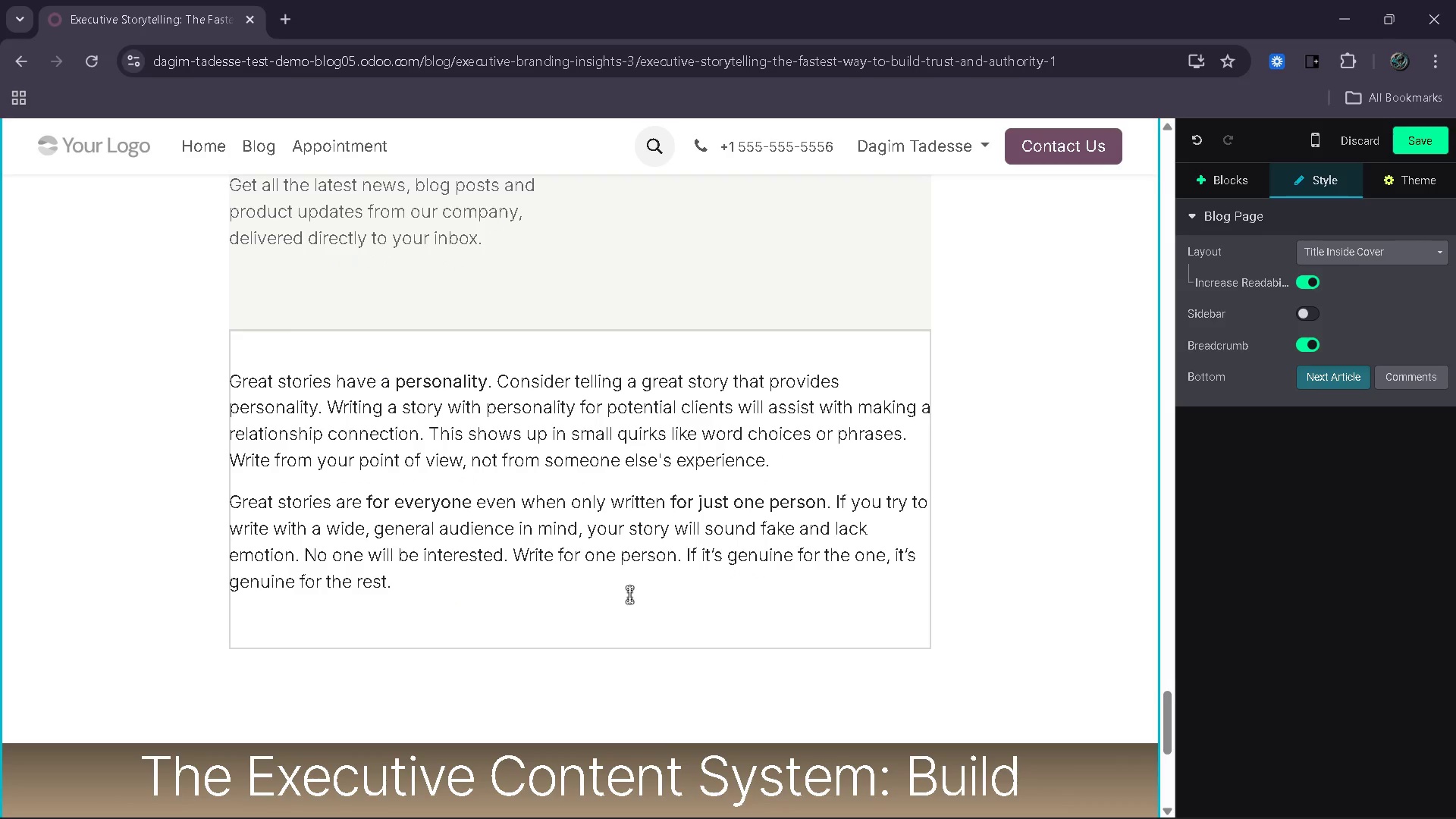 
left_click_drag(start_coordinate=[416, 583], to_coordinate=[233, 383])
 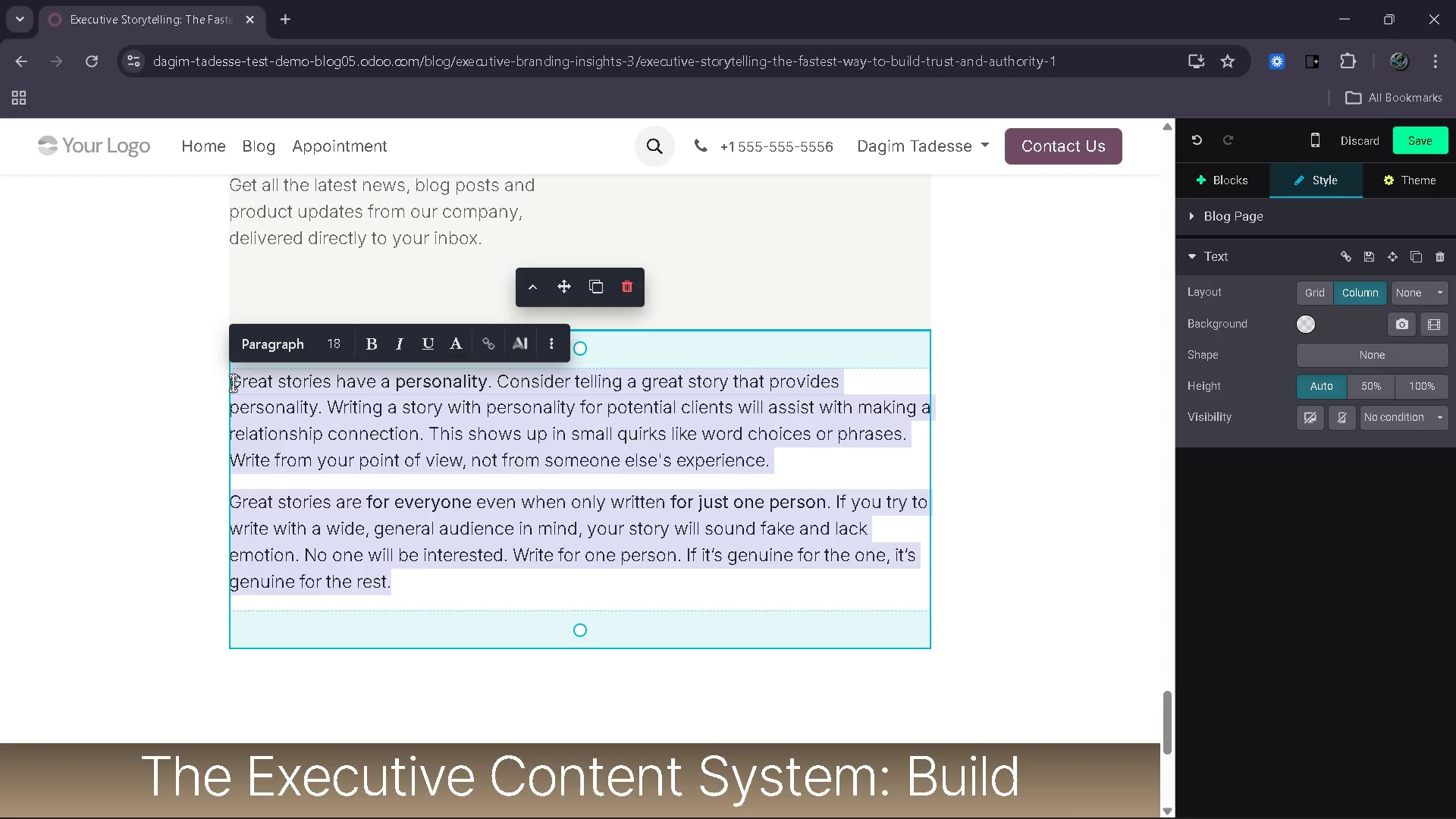 
type(TO)
key(Backspace)
type(o see how this becomes a full )
 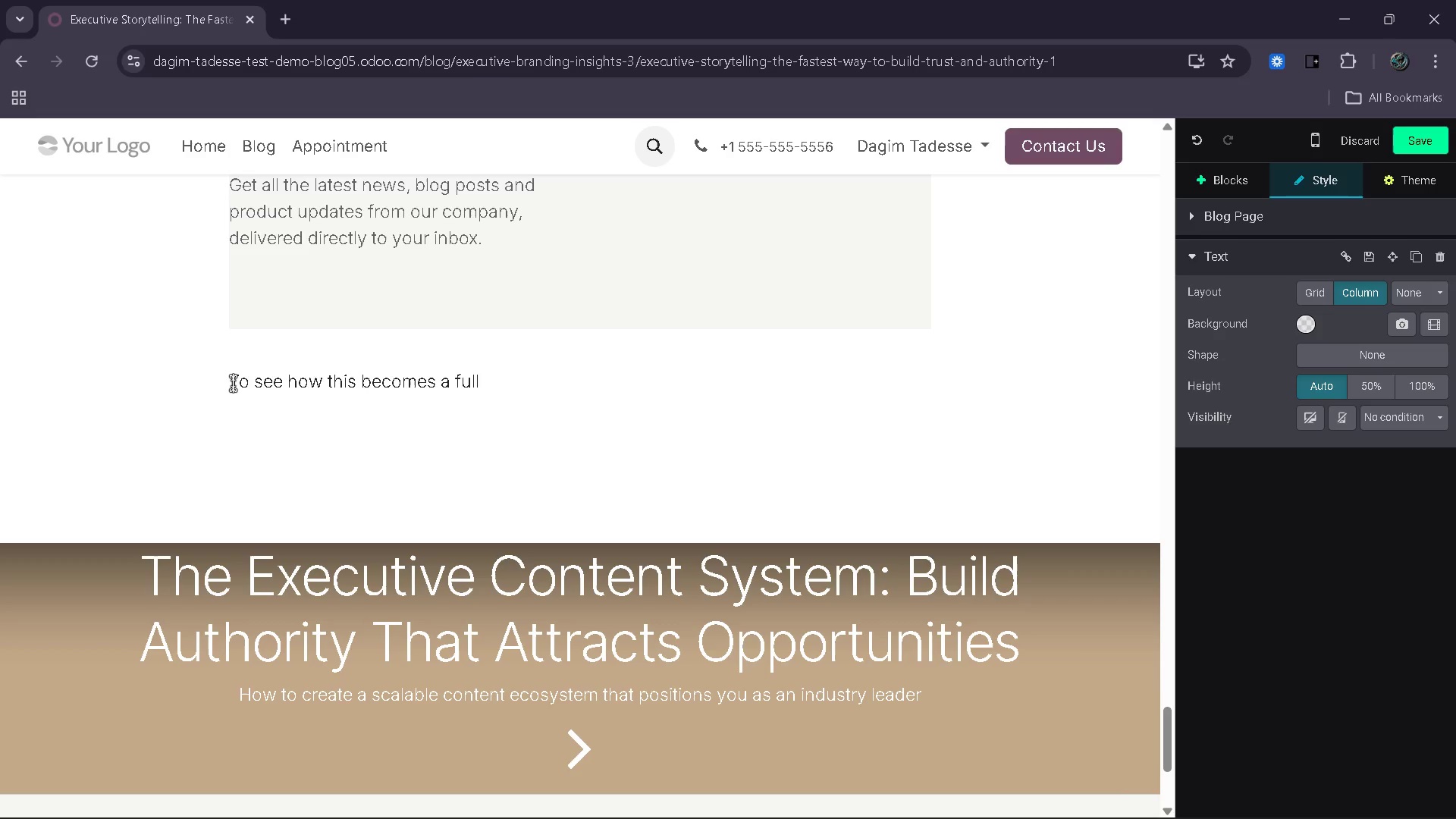 
type(revenue system.)
key(Backspace)
type(, read our next guide on podcast funnels.)
 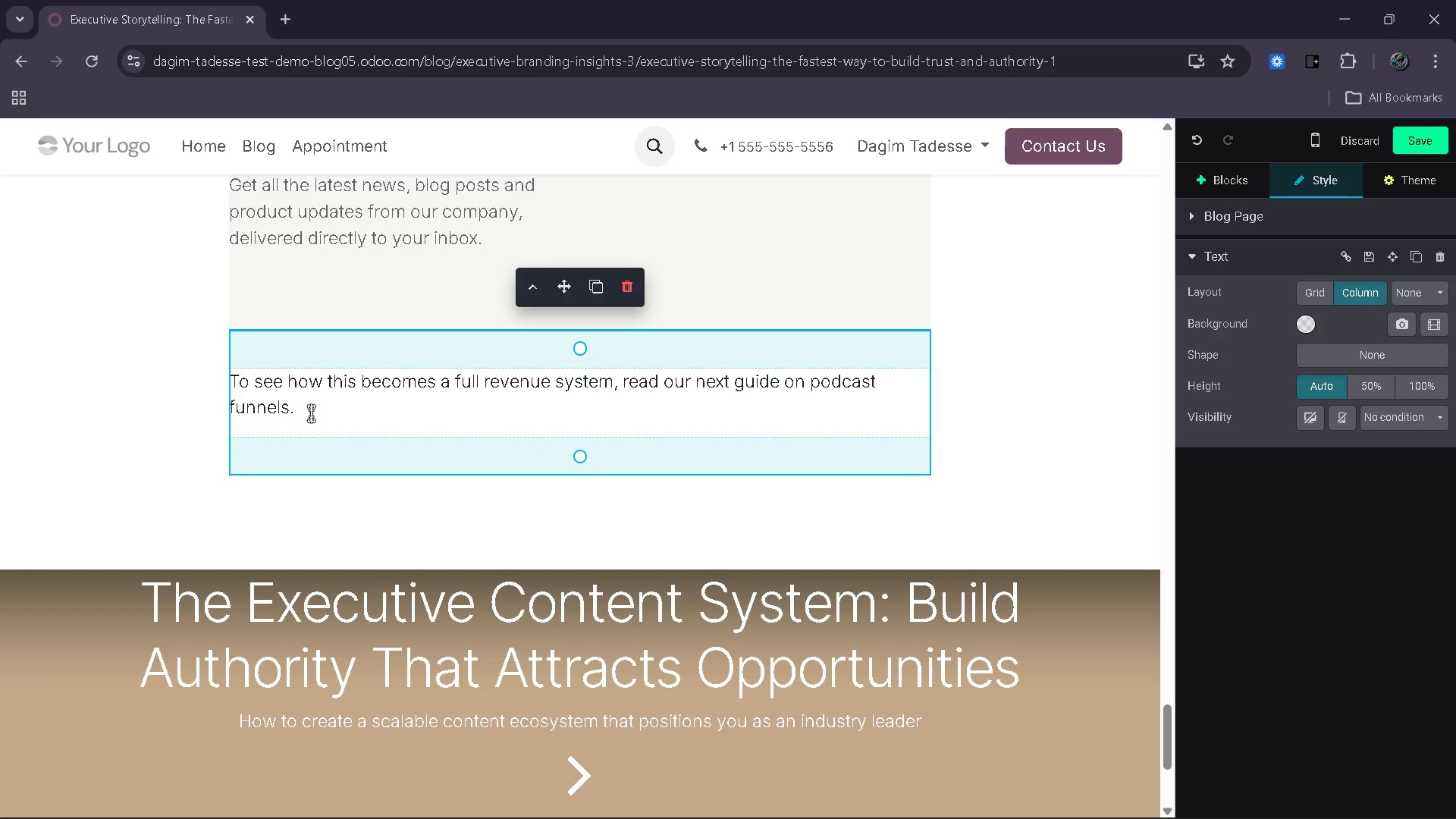 
left_click_drag(start_coordinate=[311, 413], to_coordinate=[231, 384])
 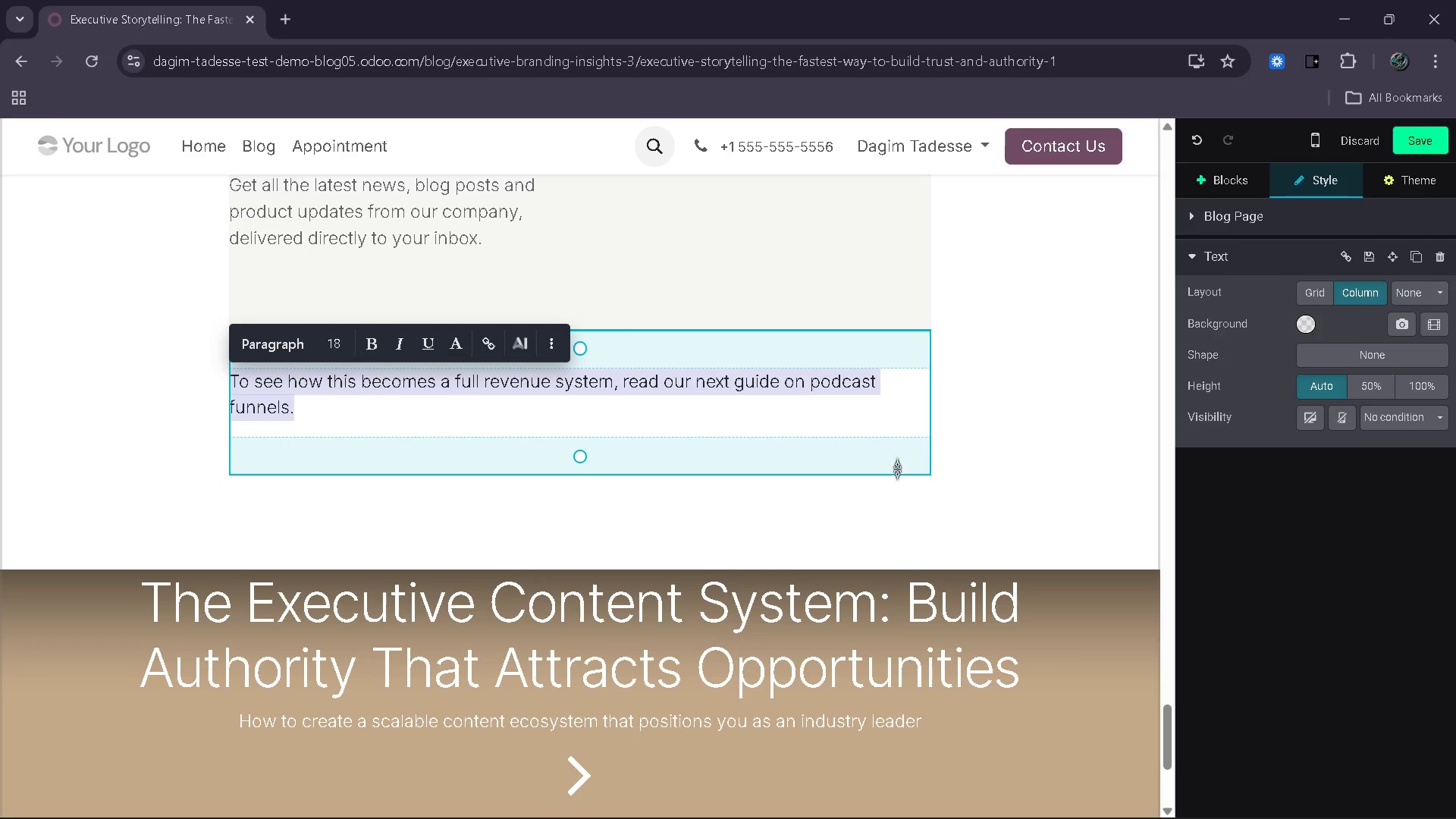 
left_click([996, 460])
 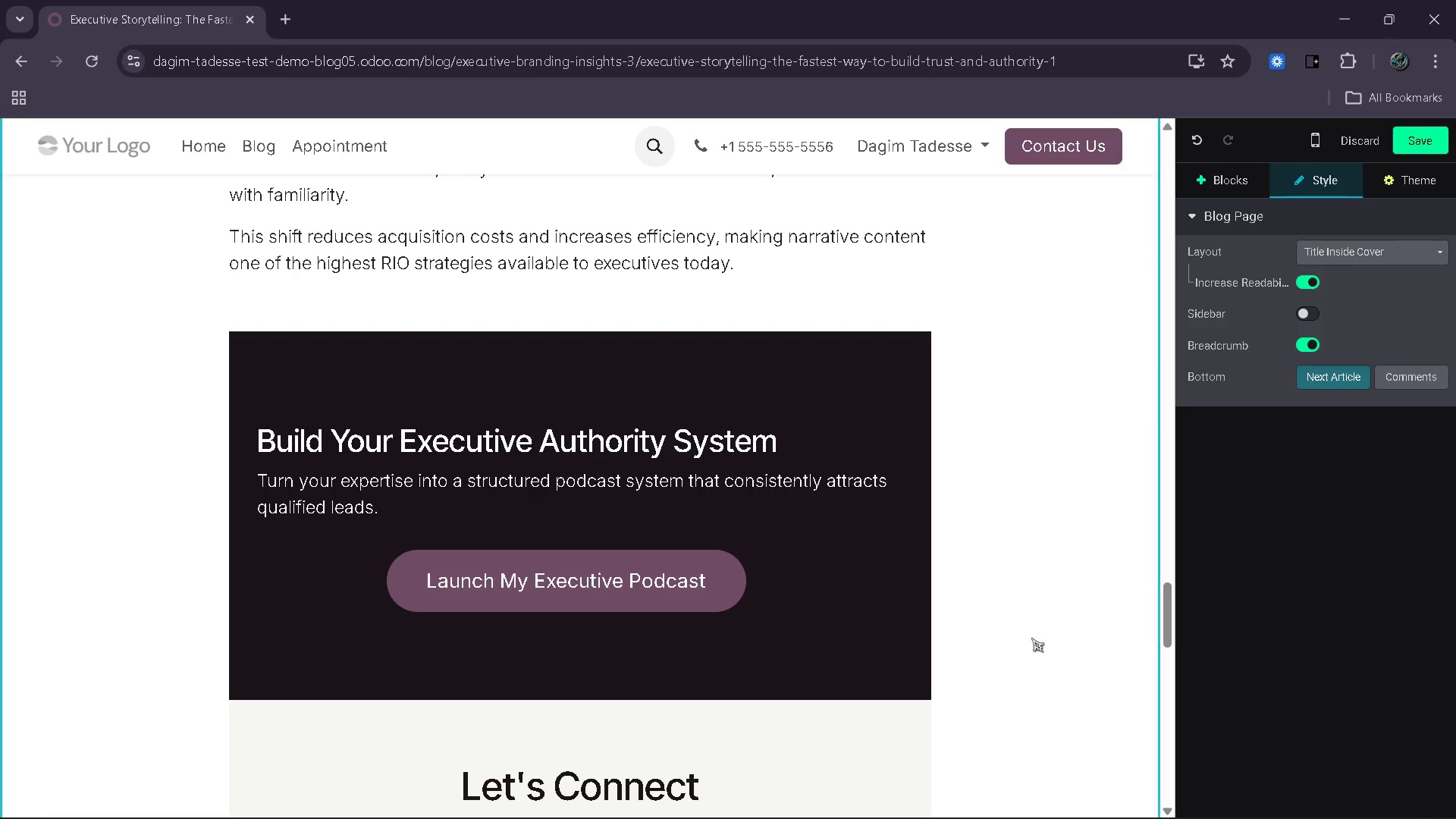 
wait(41.27)
 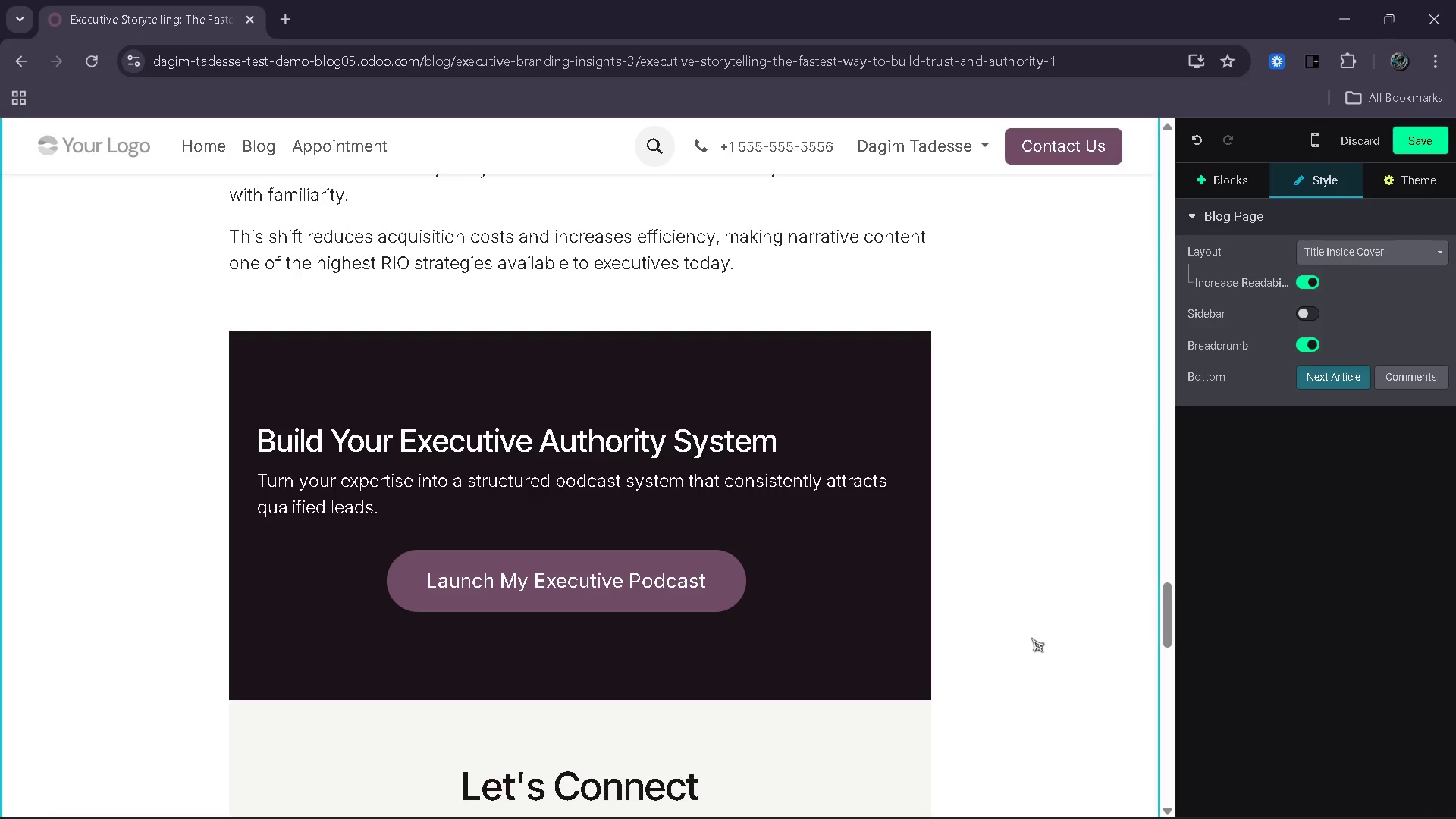 
left_click_drag(start_coordinate=[707, 542], to_coordinate=[449, 541])
 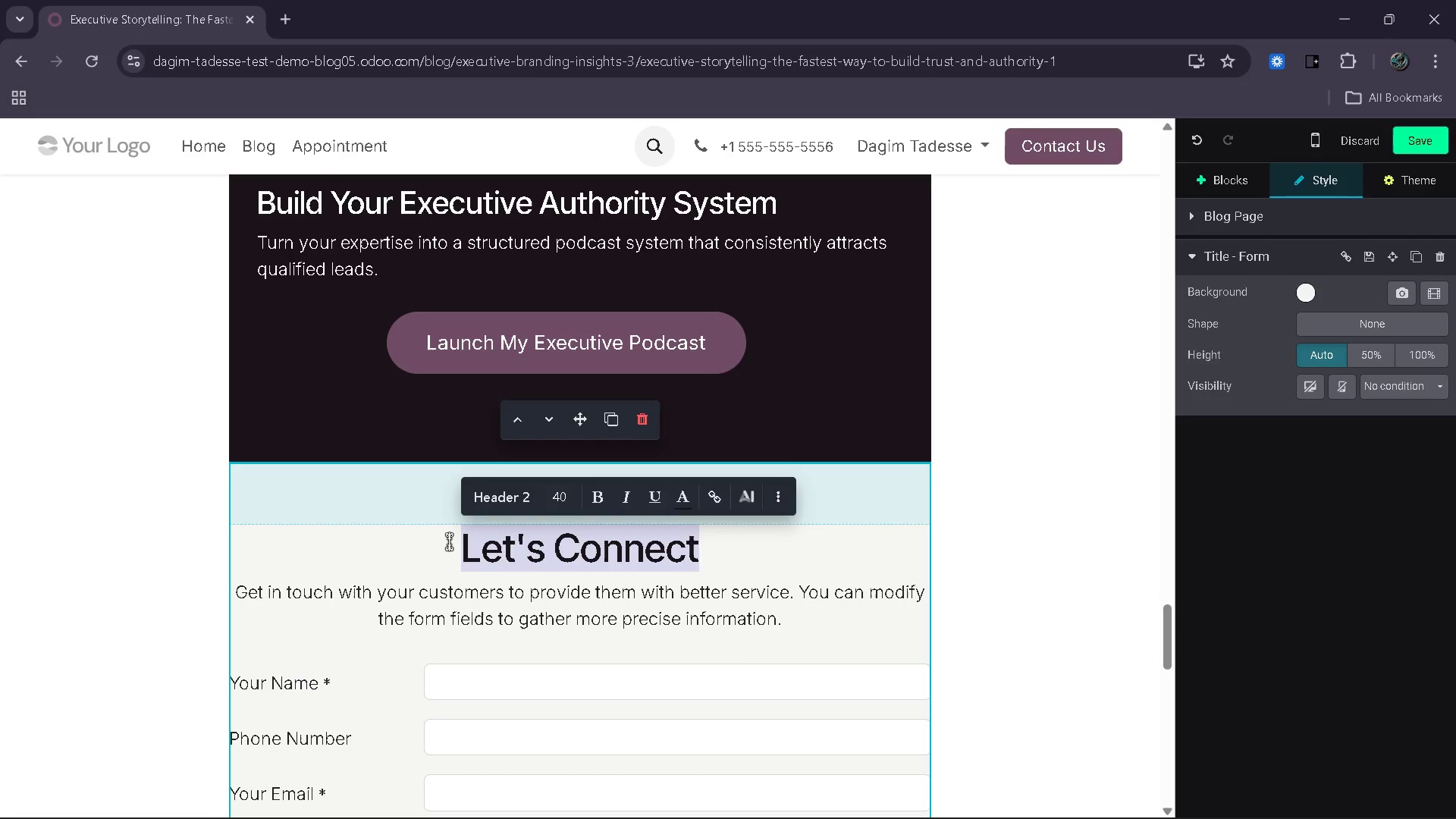 
type(Start Your Podcast Strategy)
 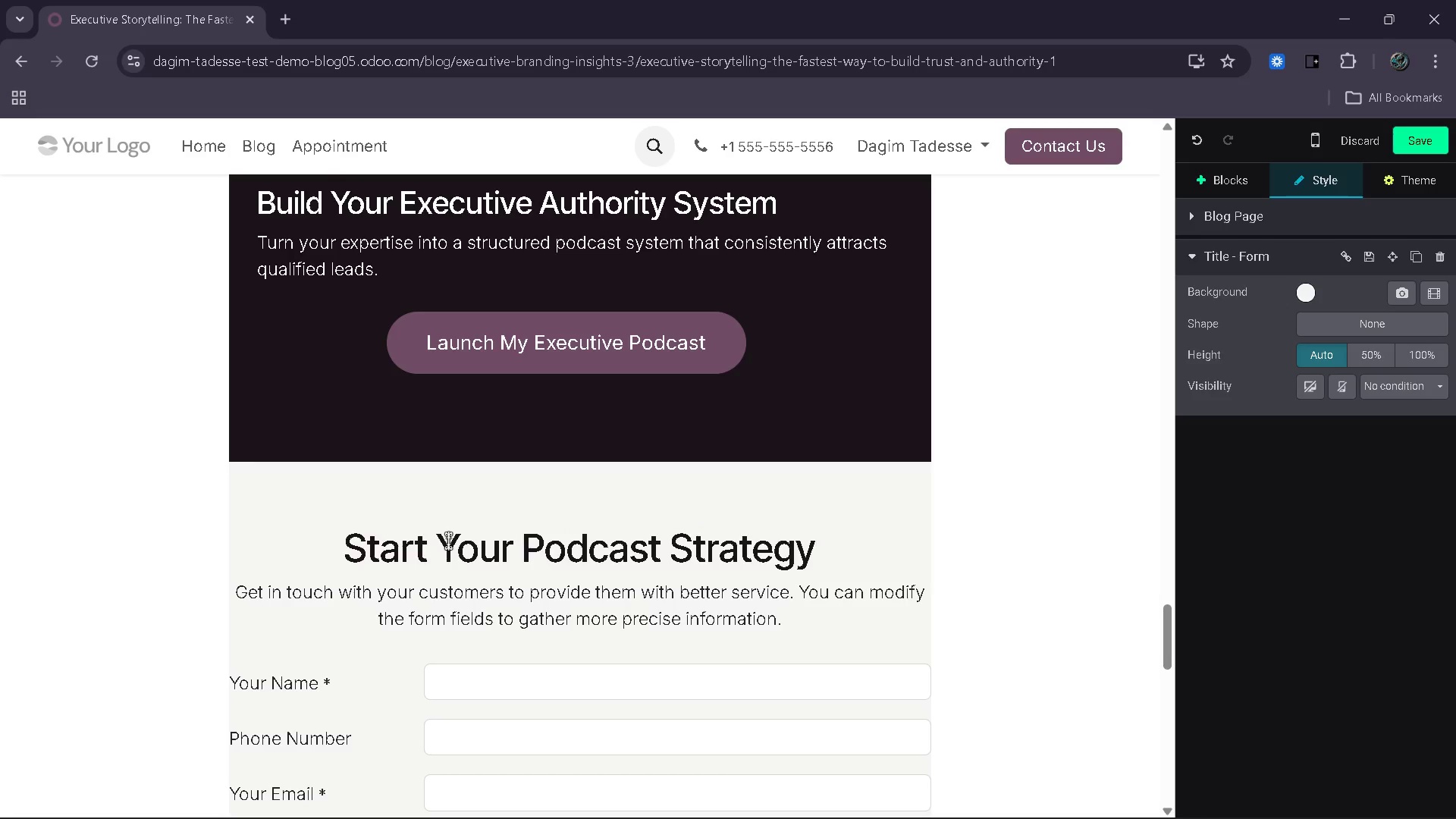 
left_click_drag(start_coordinate=[809, 620], to_coordinate=[229, 588])
 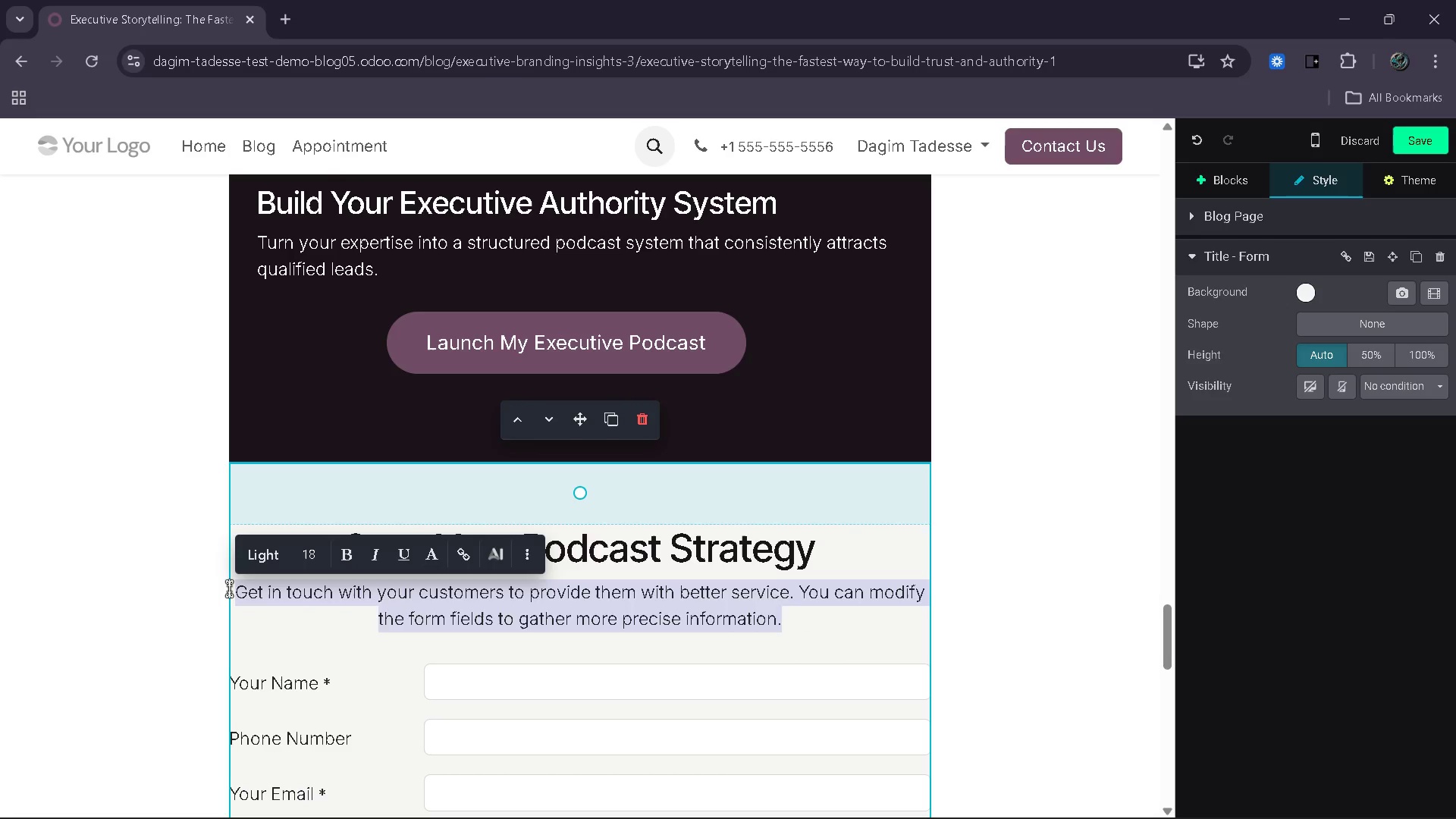 
type(We'll gett)
key(Backspace)
type( back to you within 24 hours)
 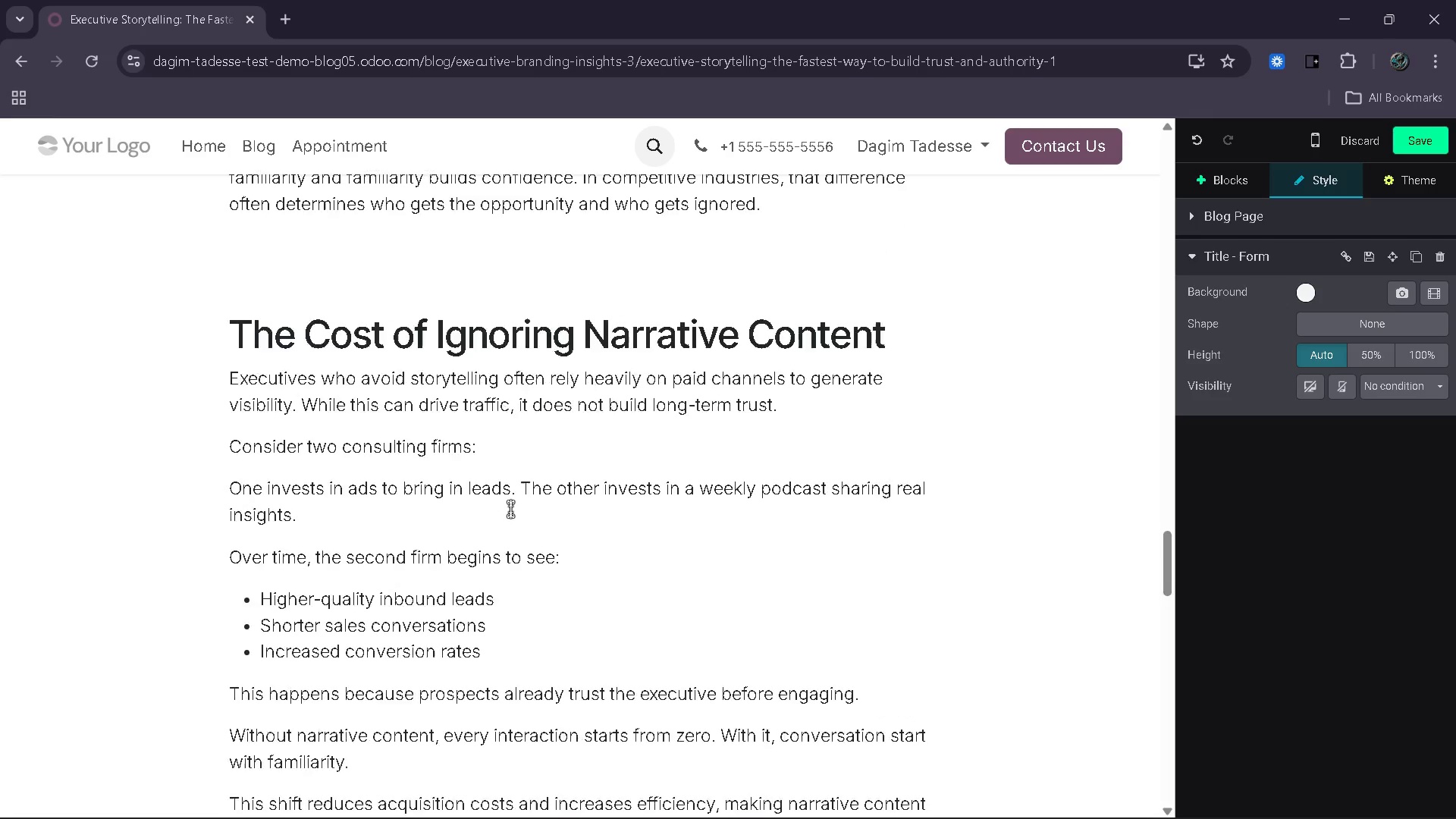 
wait(18.31)
 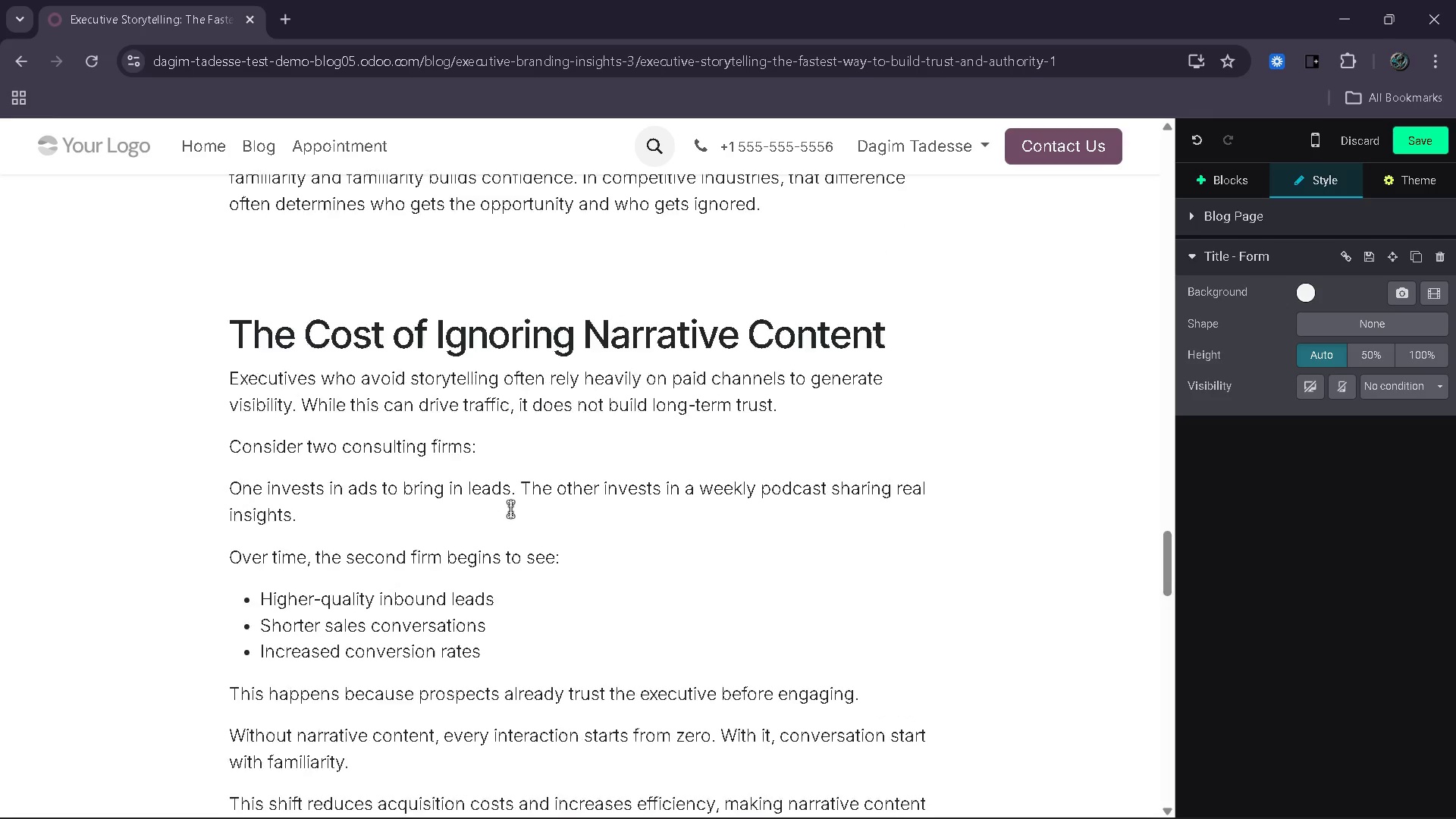 
left_click([513, 406])
 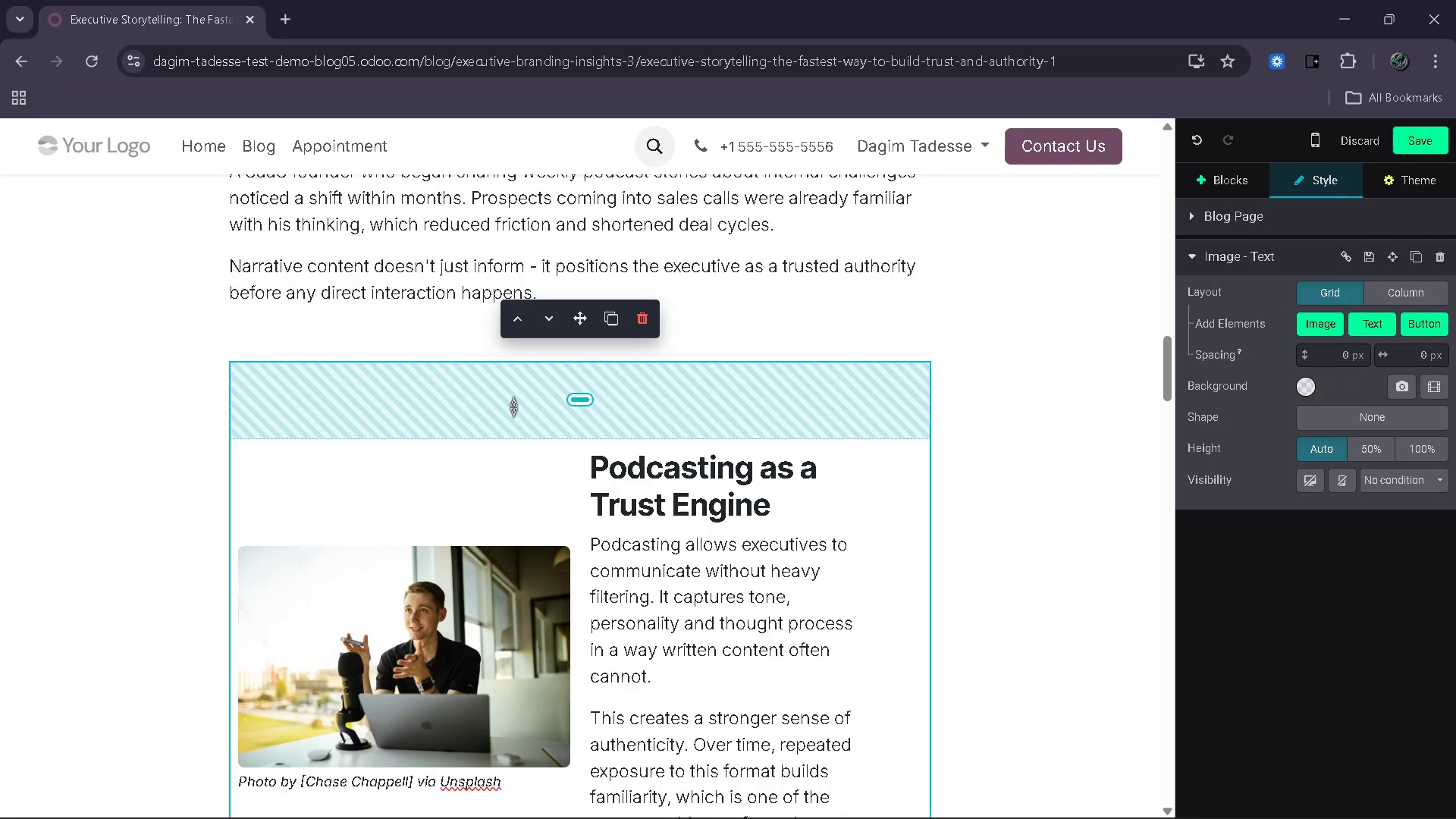 
left_click_drag(start_coordinate=[513, 406], to_coordinate=[530, 366])
 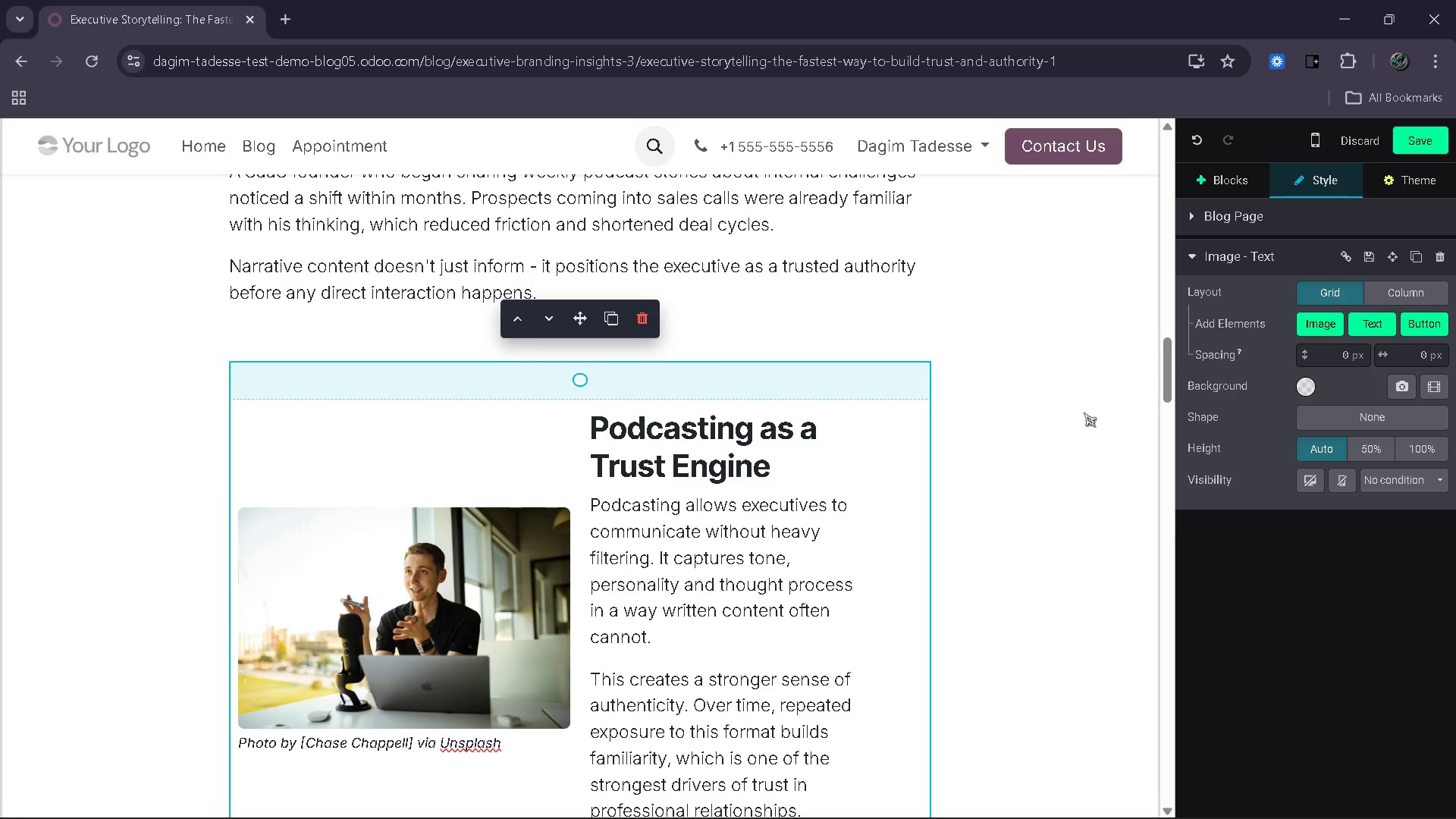 
left_click([1084, 413])
 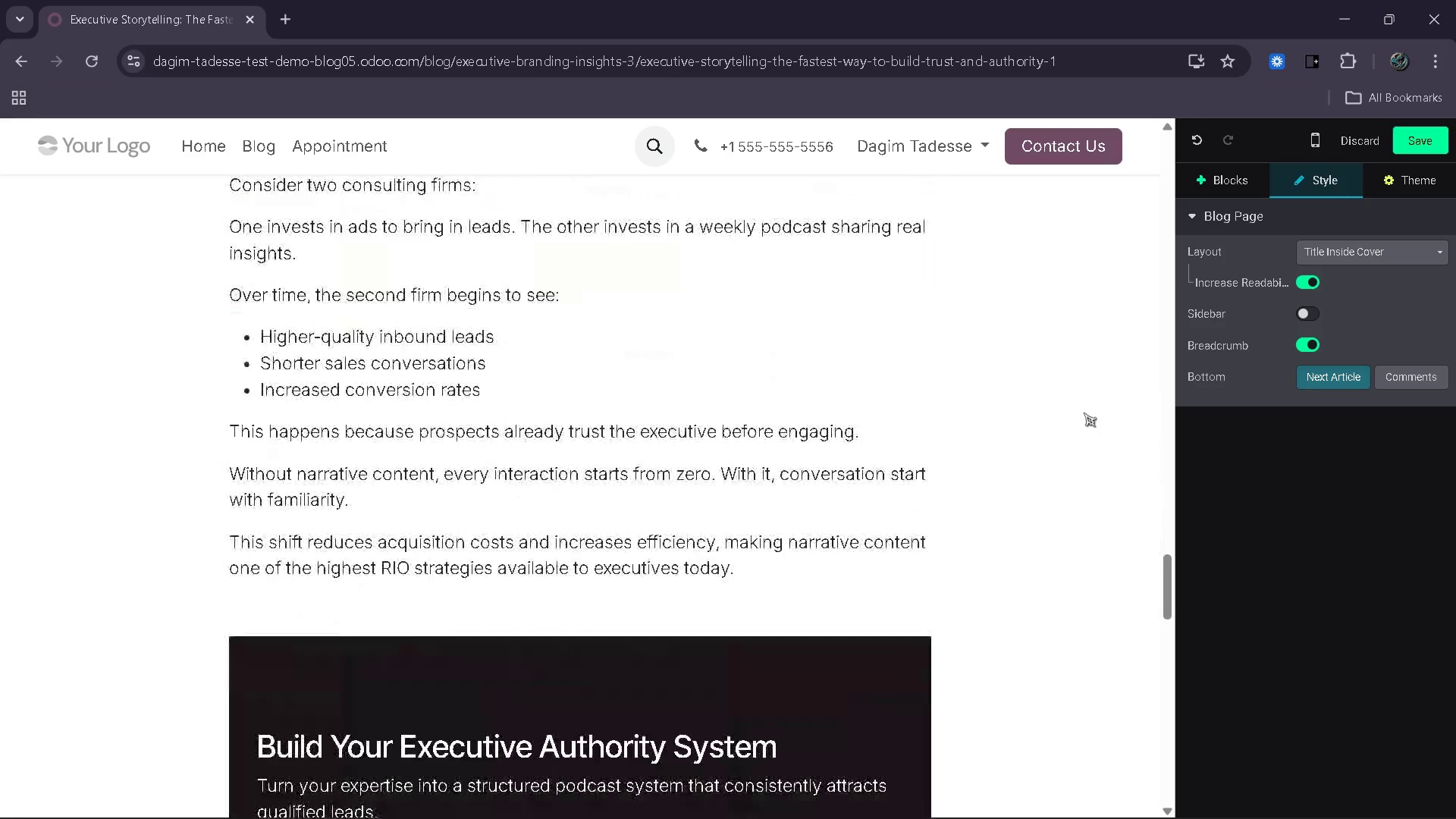 
wait(7.72)
 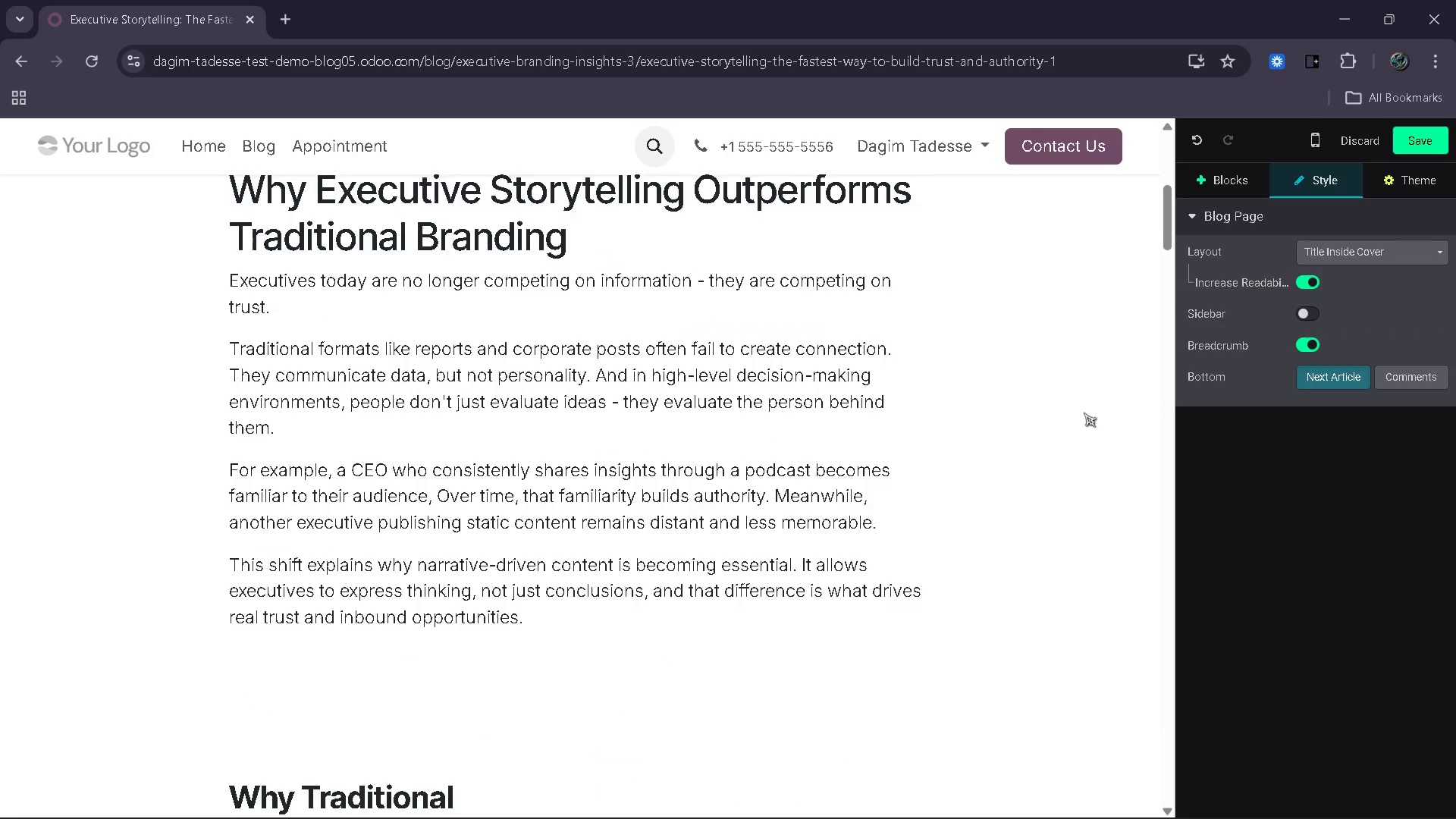 
left_click_drag(start_coordinate=[813, 398], to_coordinate=[349, 381])
 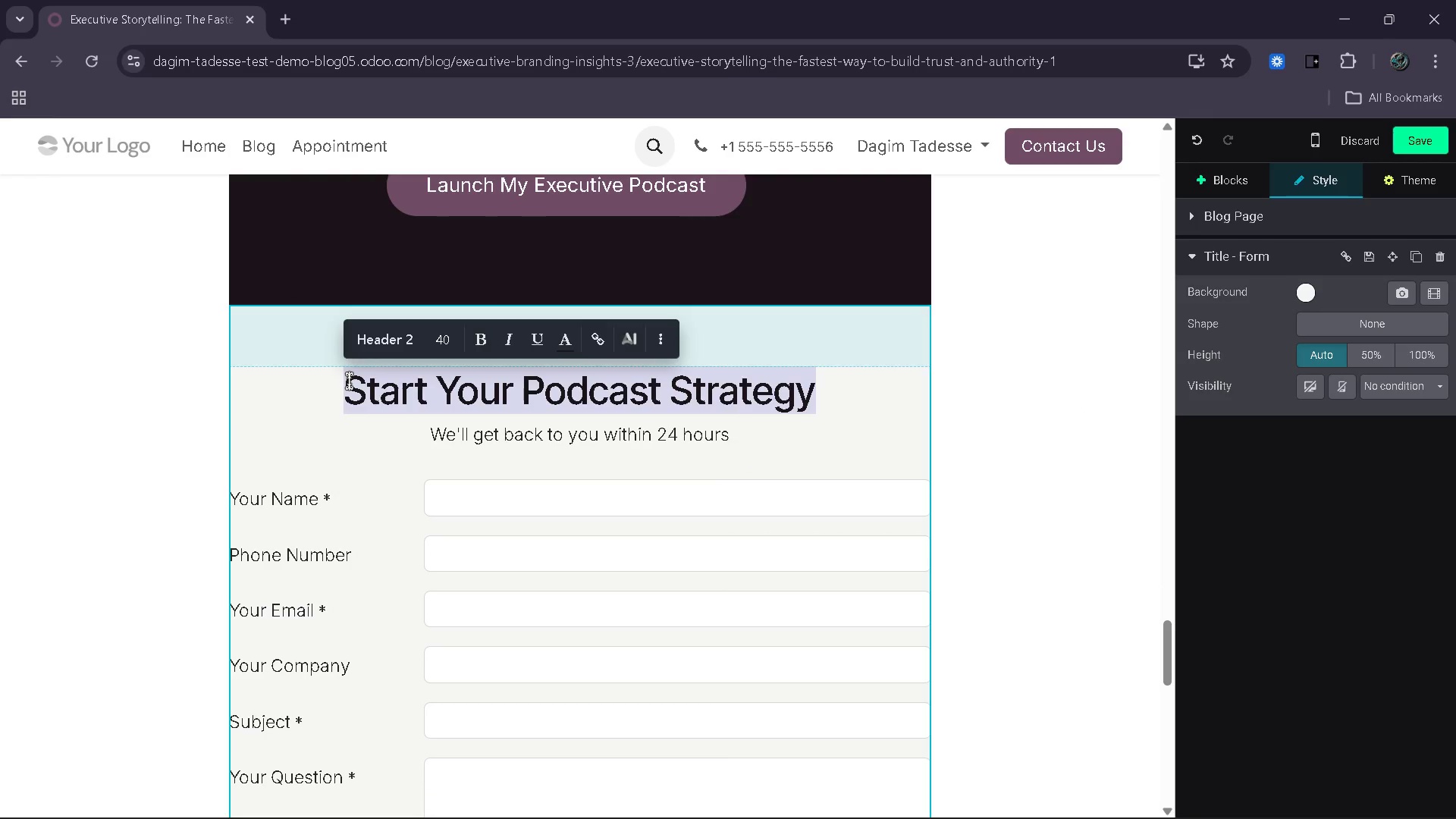 
key(Control+ControlLeft)
 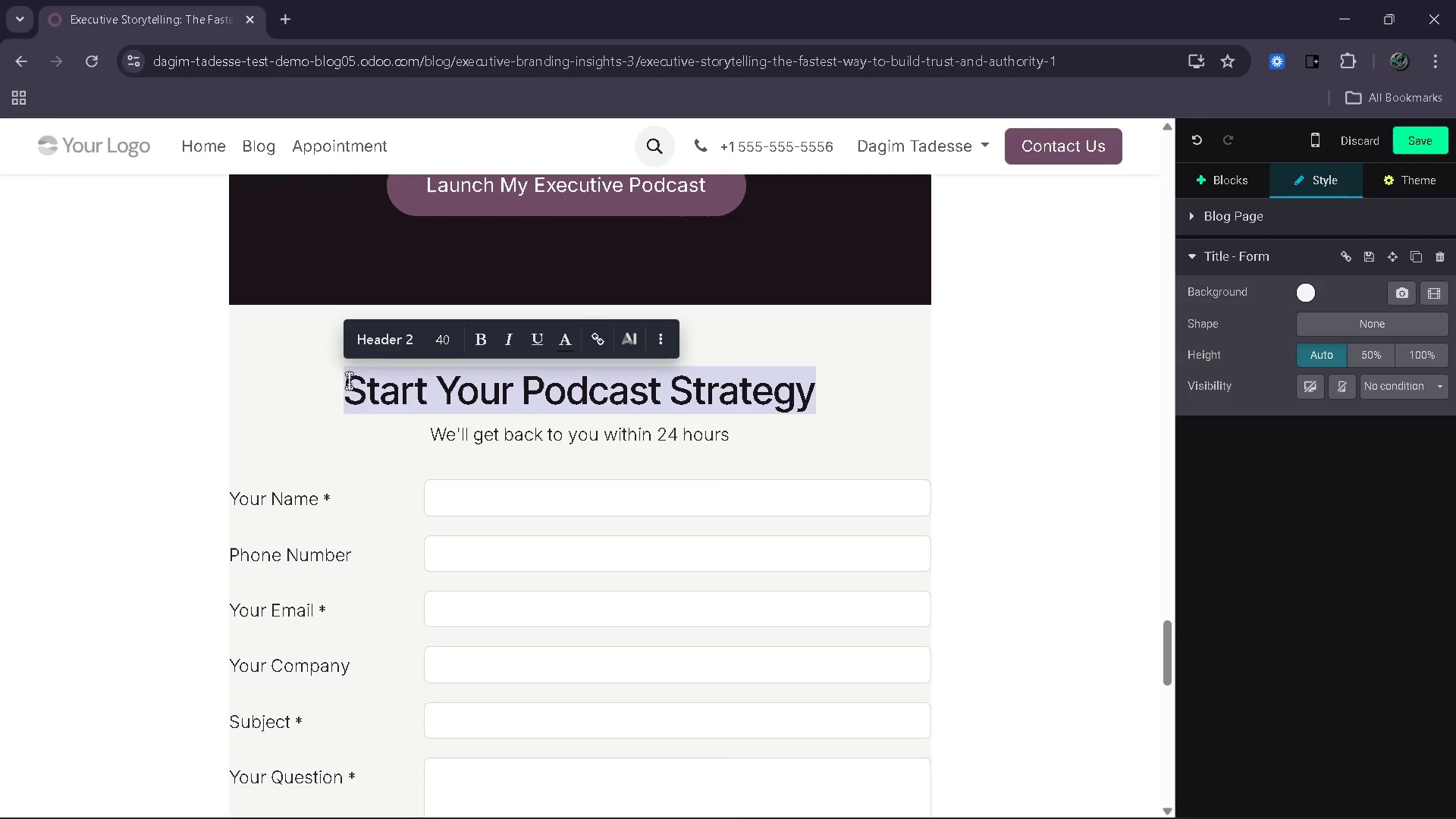 
key(Control+C)
 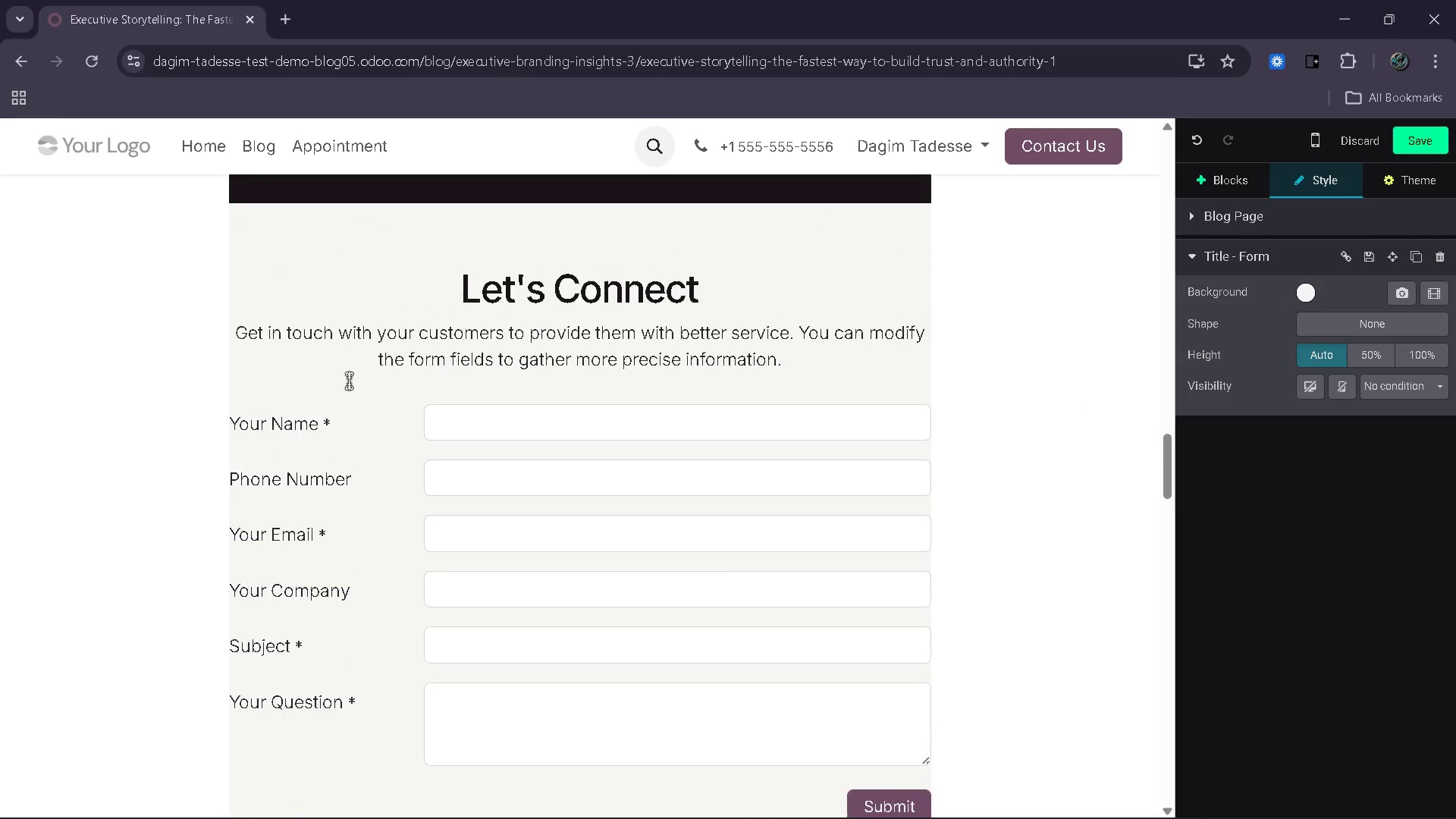 
left_click_drag(start_coordinate=[453, 296], to_coordinate=[789, 310])
 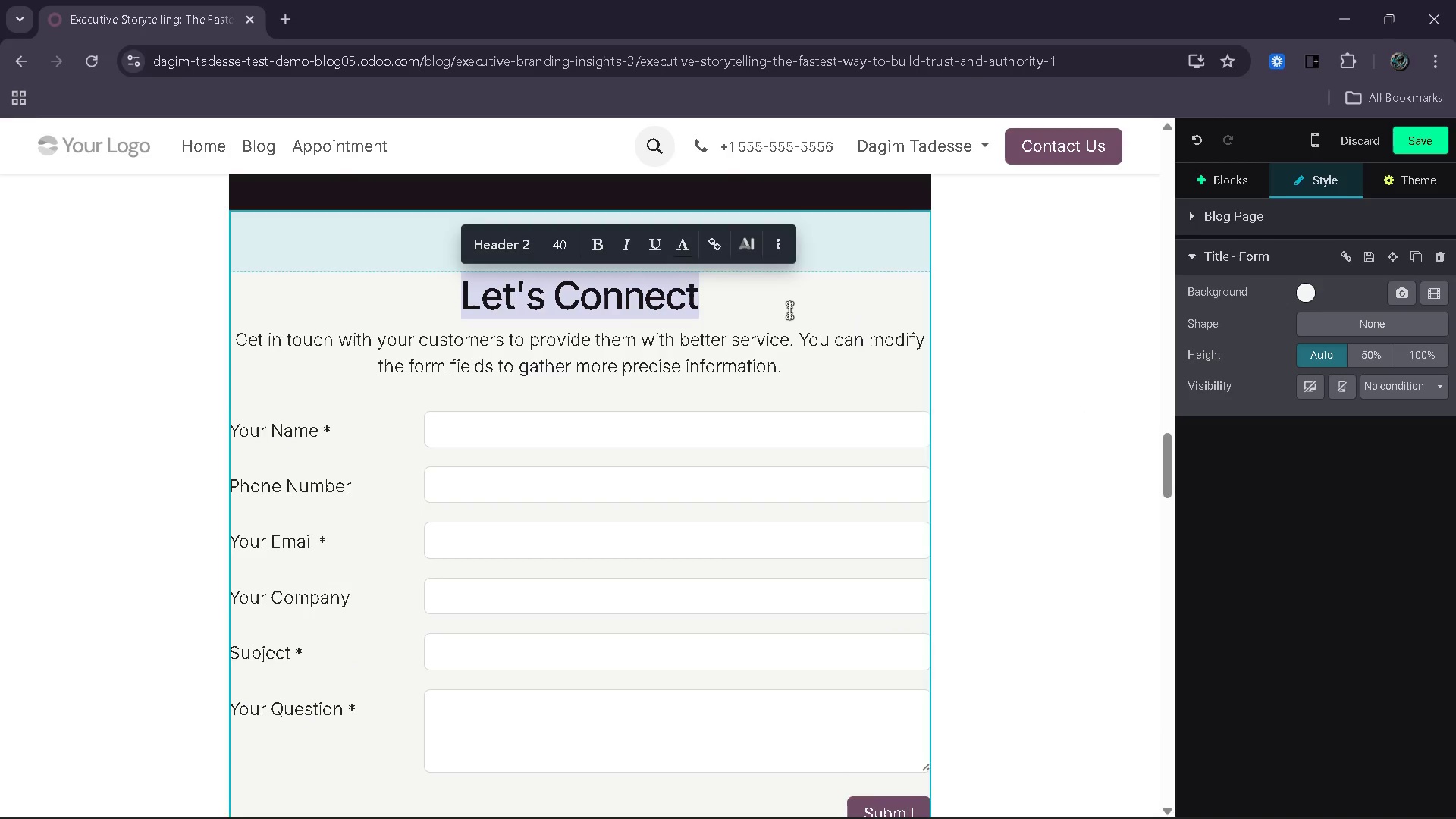 
key(Control+ControlLeft)
 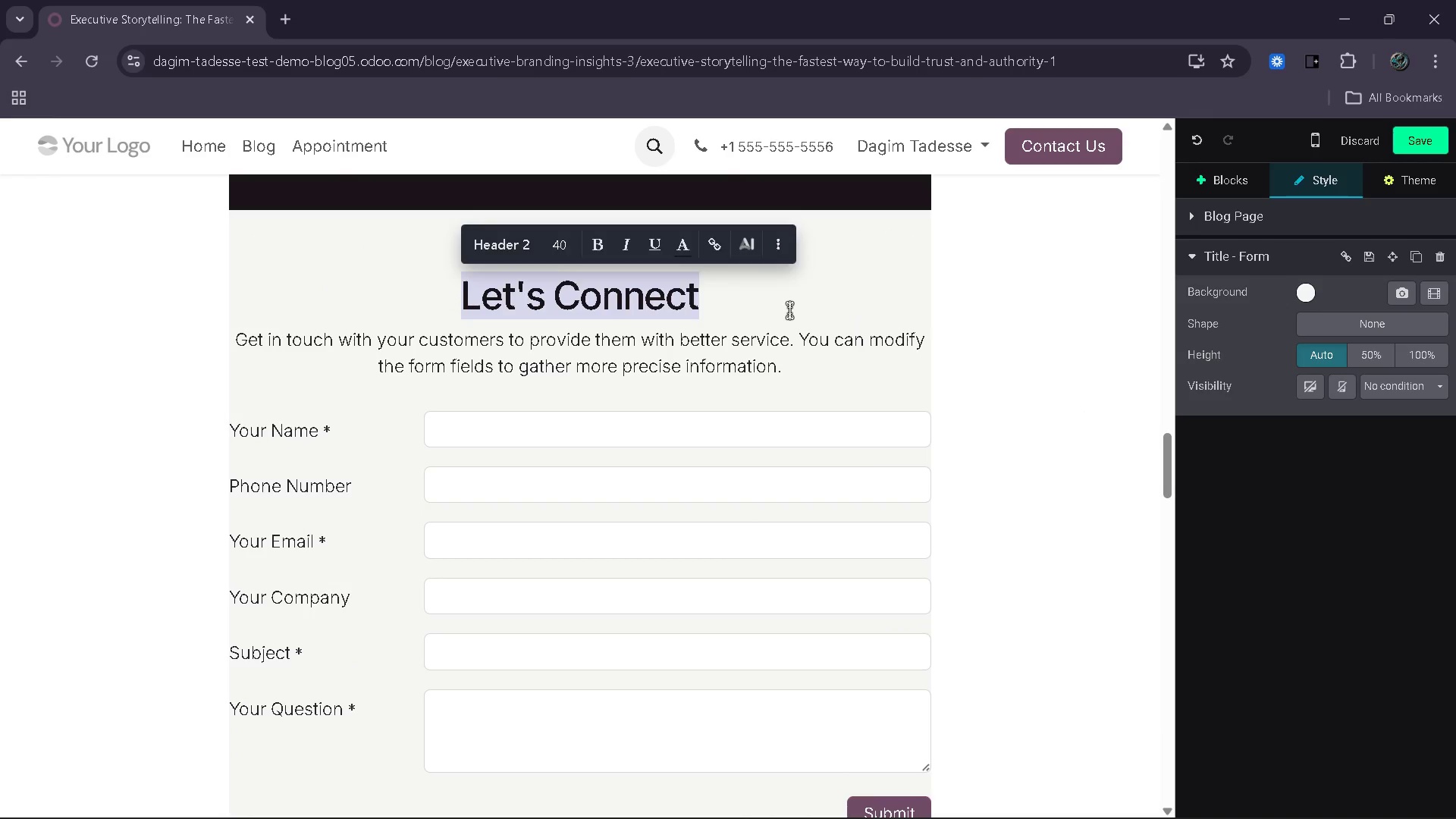 
key(Control+V)
 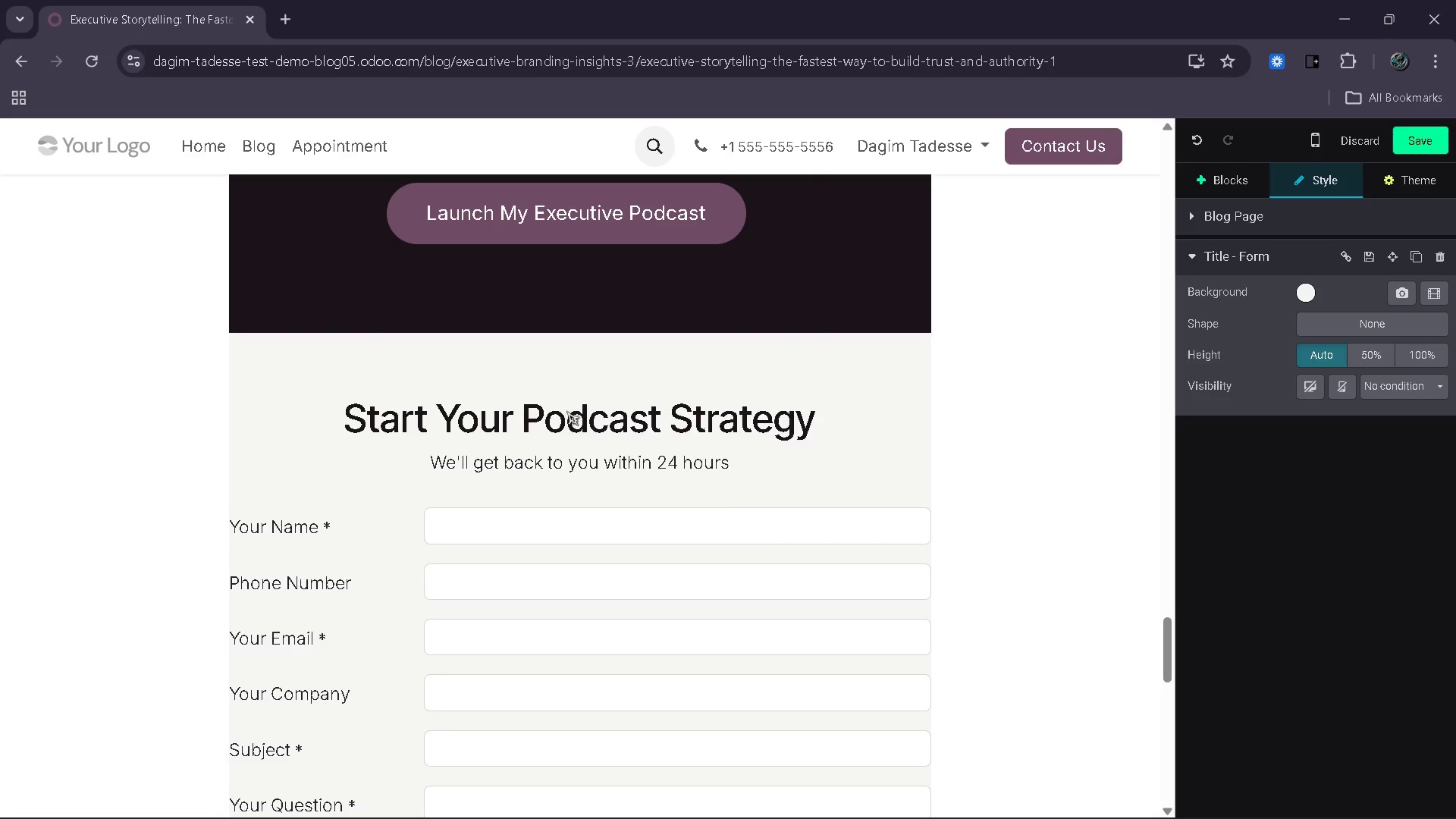 
left_click_drag(start_coordinate=[425, 460], to_coordinate=[748, 471])
 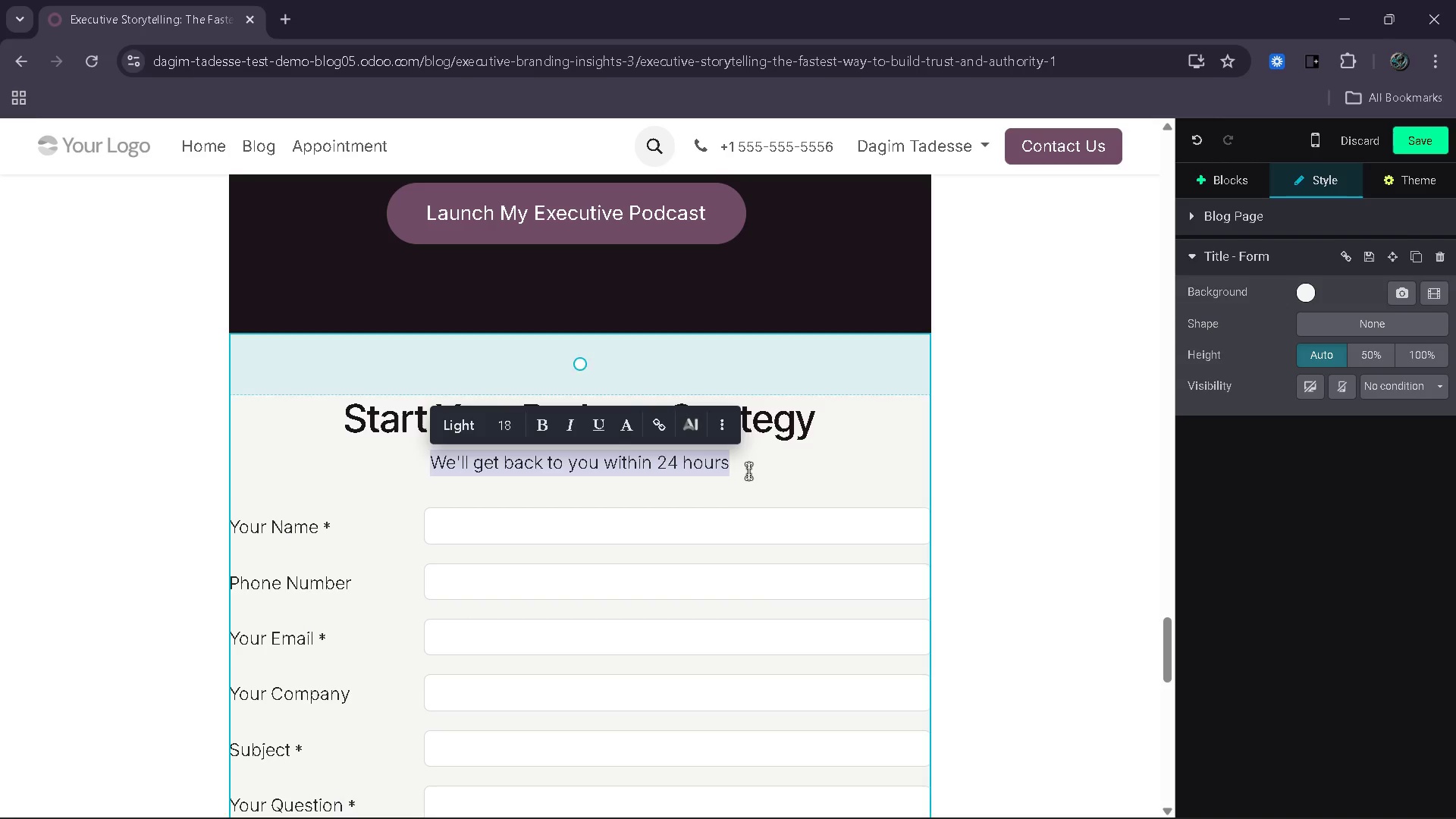 
key(Control+ControlLeft)
 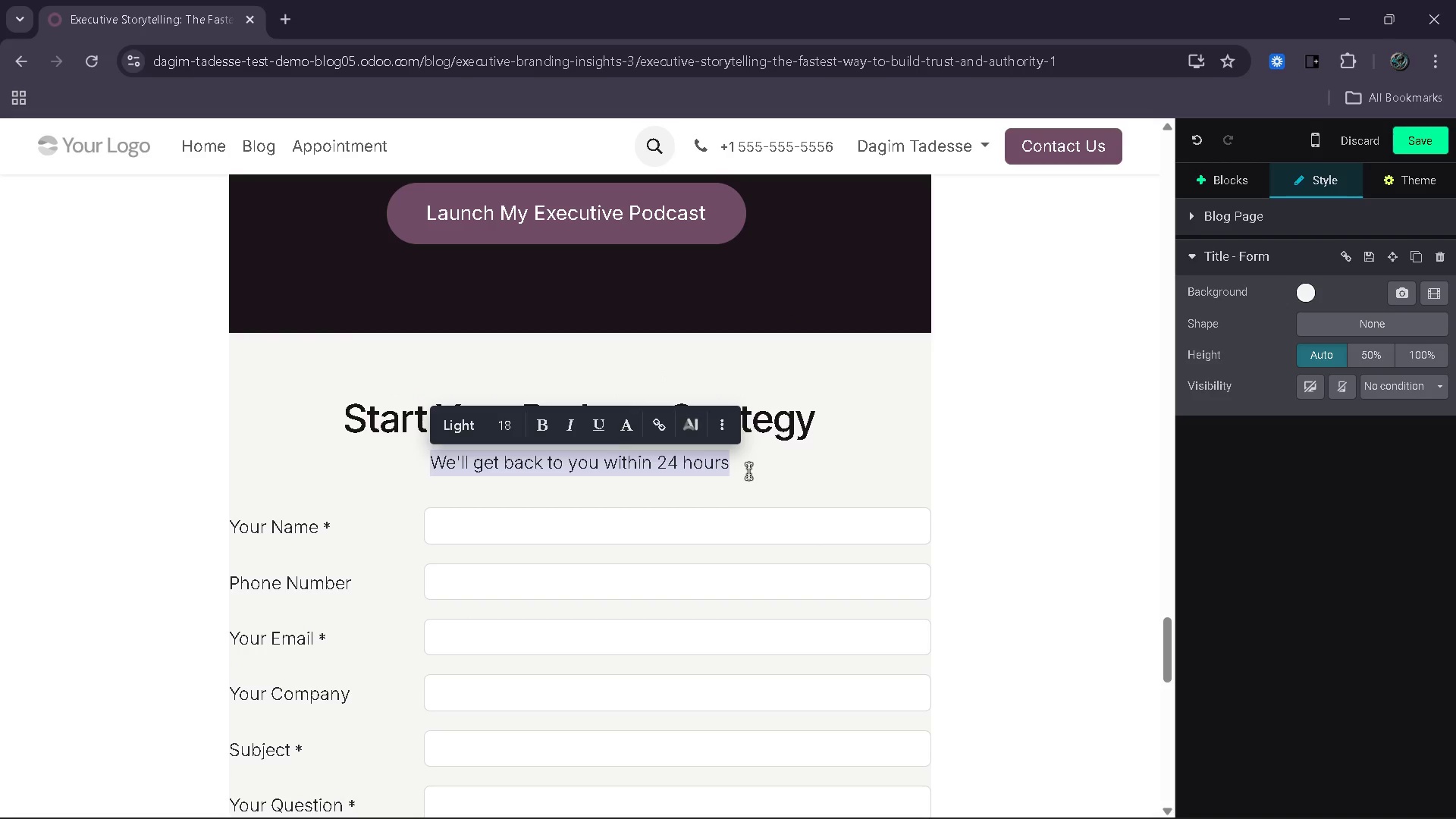 
key(Control+C)
 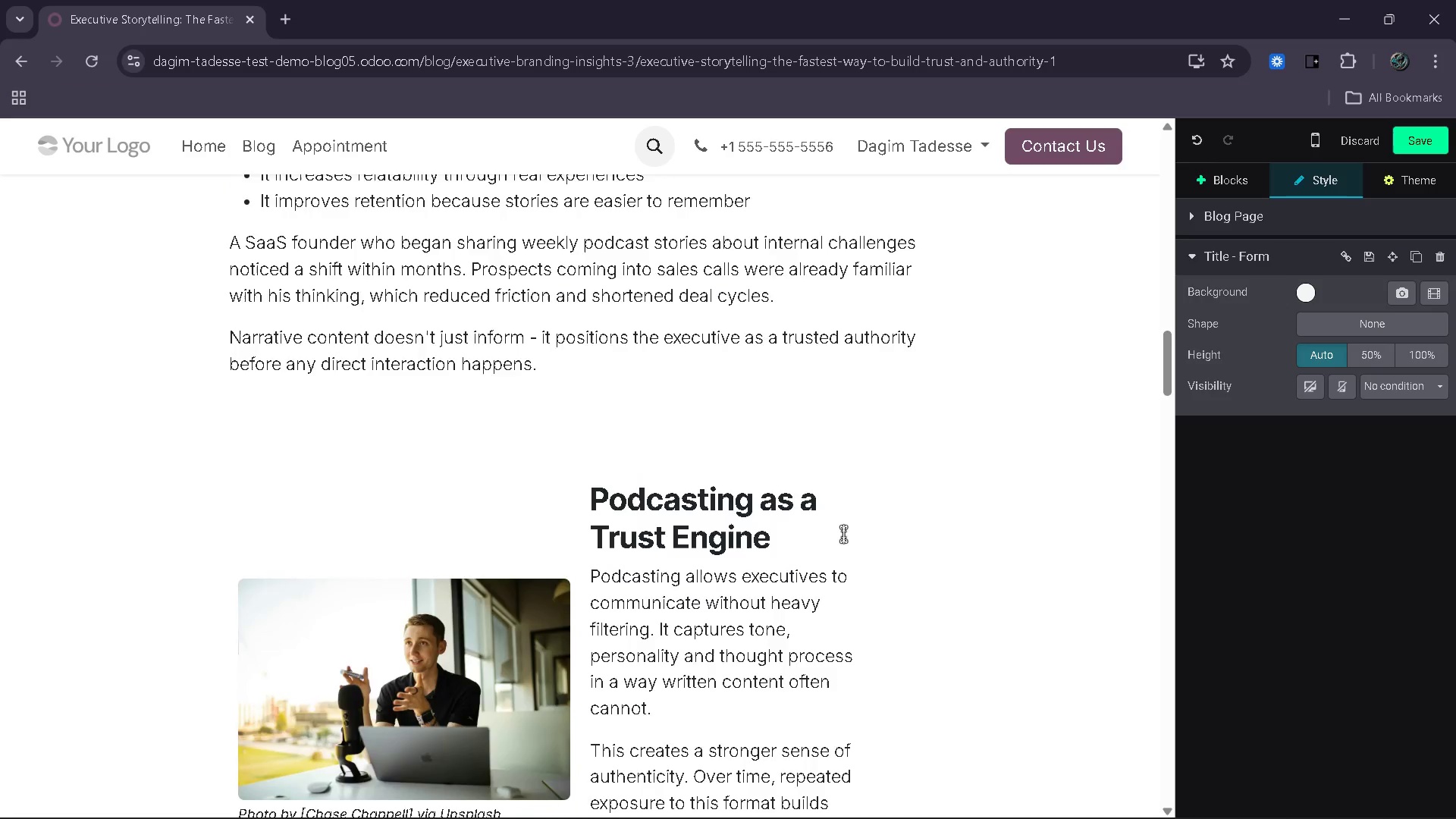 
wait(86.94)
 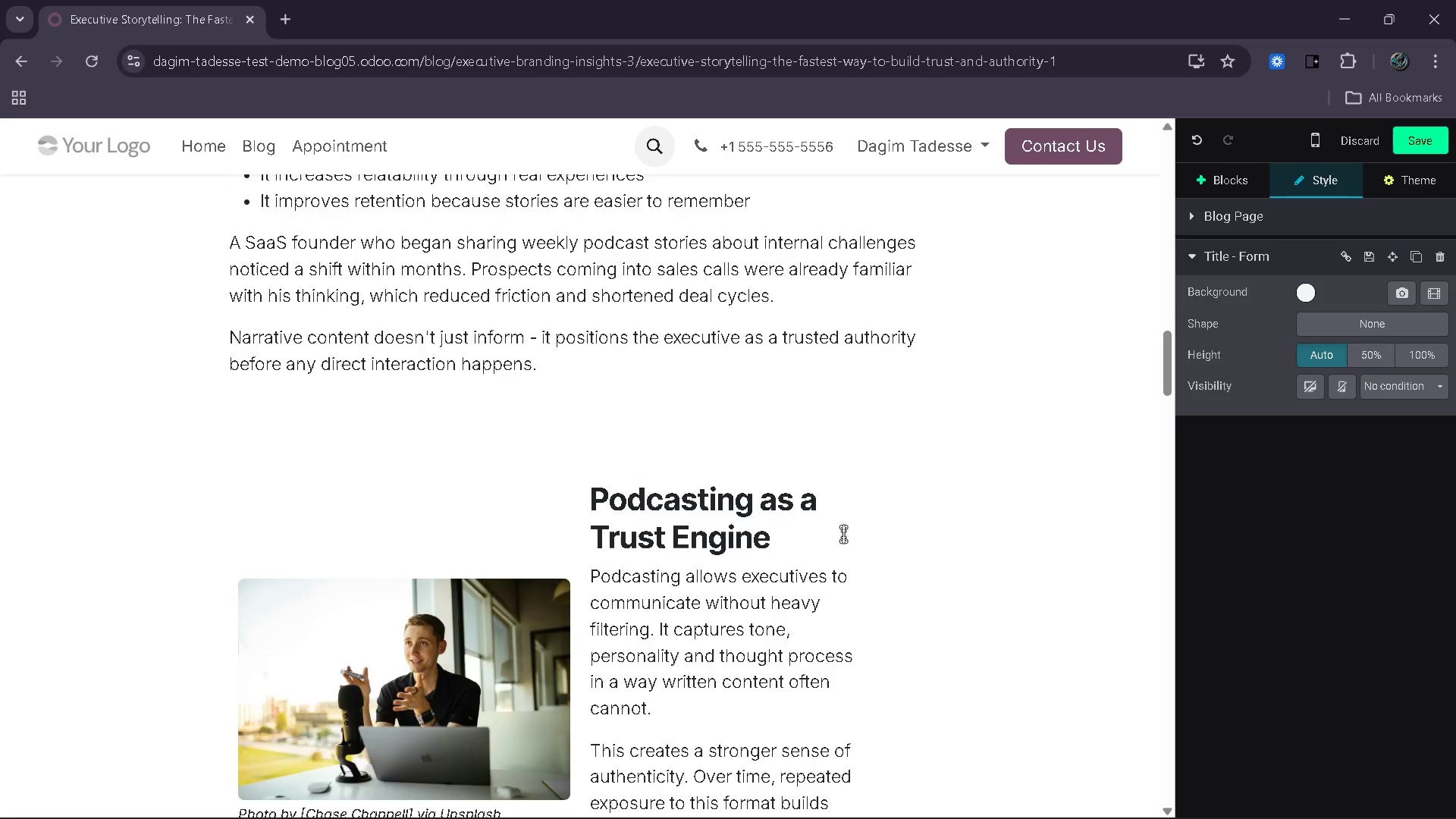 
left_click([670, 350])
 